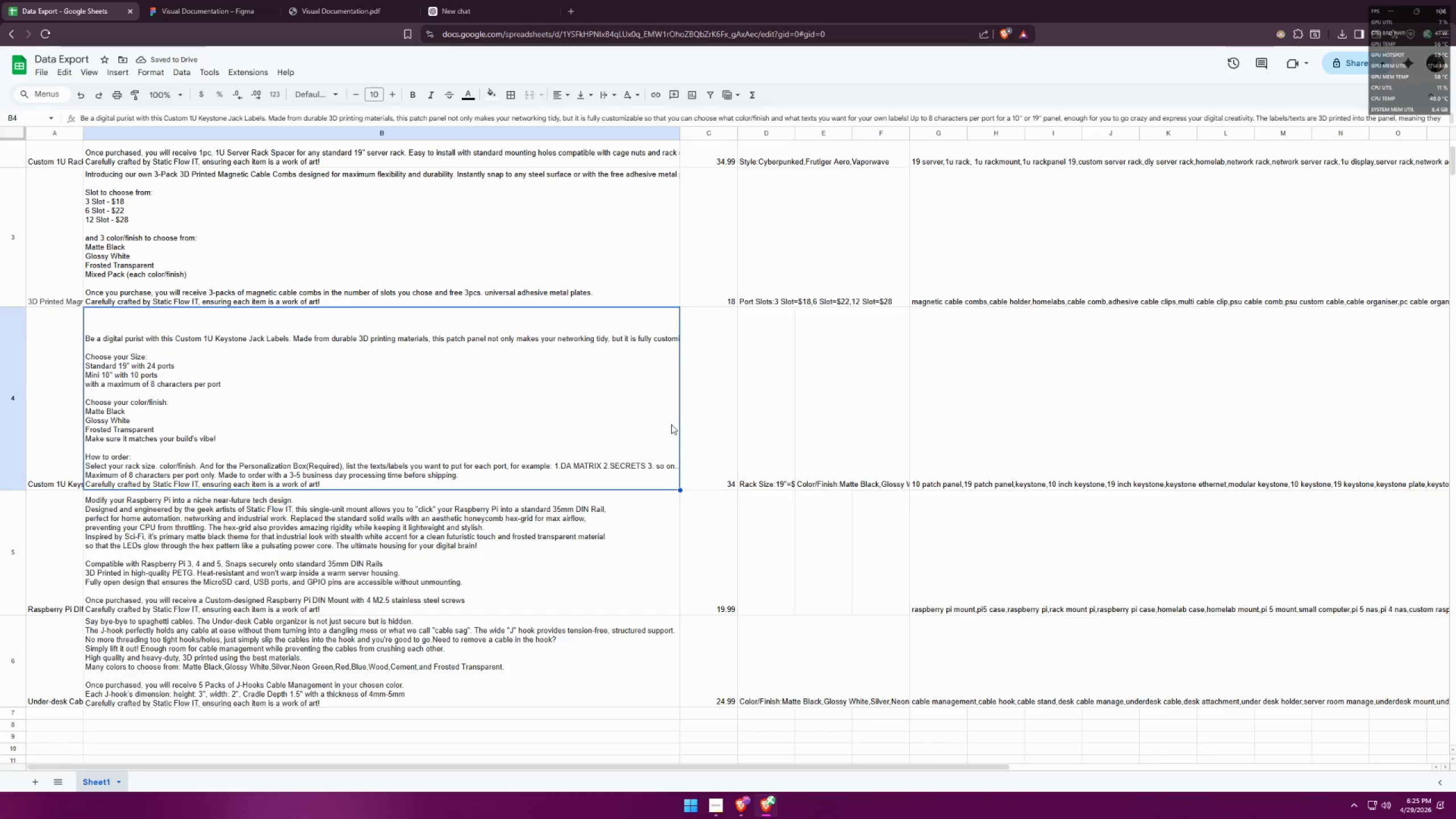 
double_click([457, 353])
 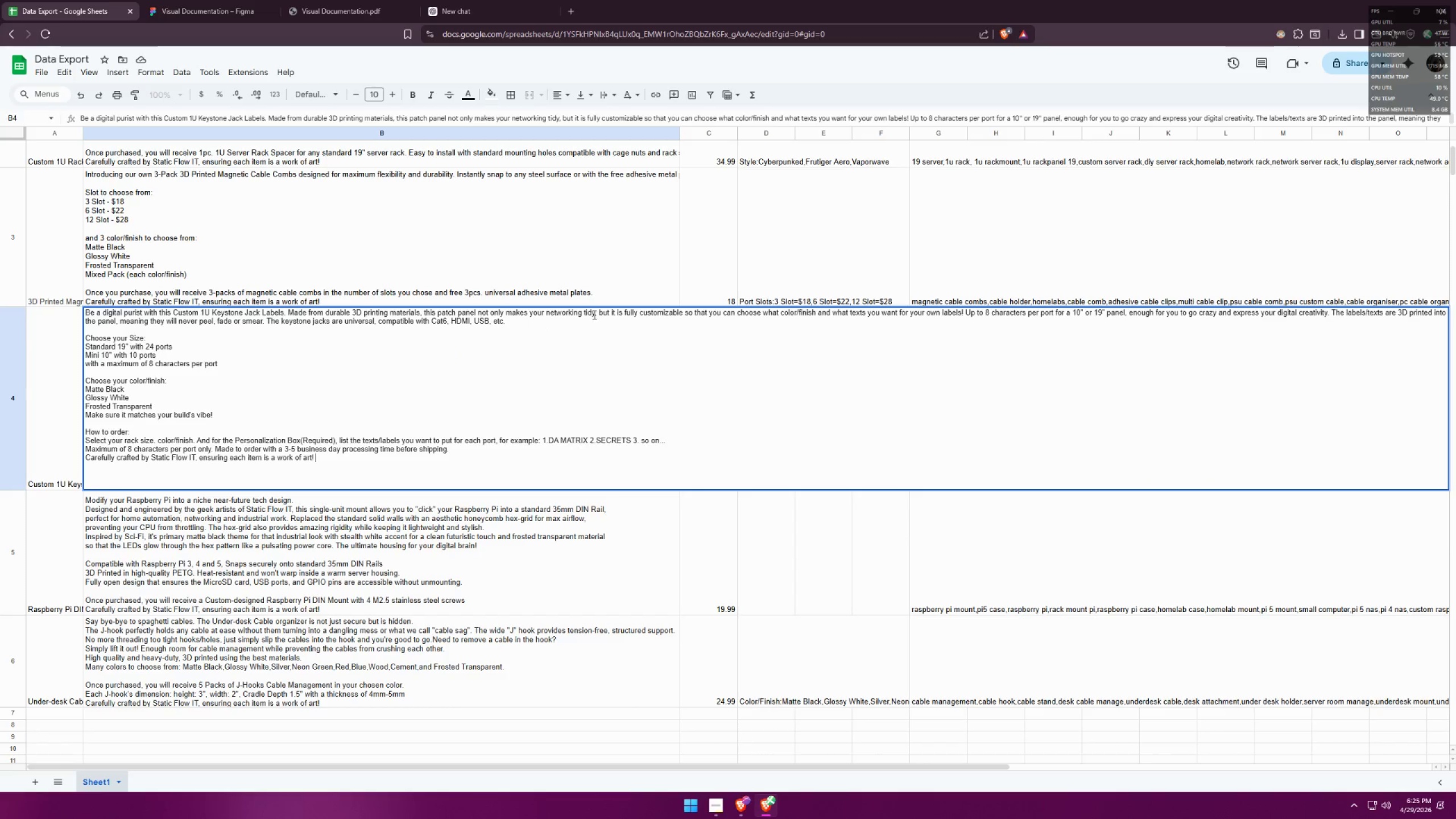 
left_click([599, 312])
 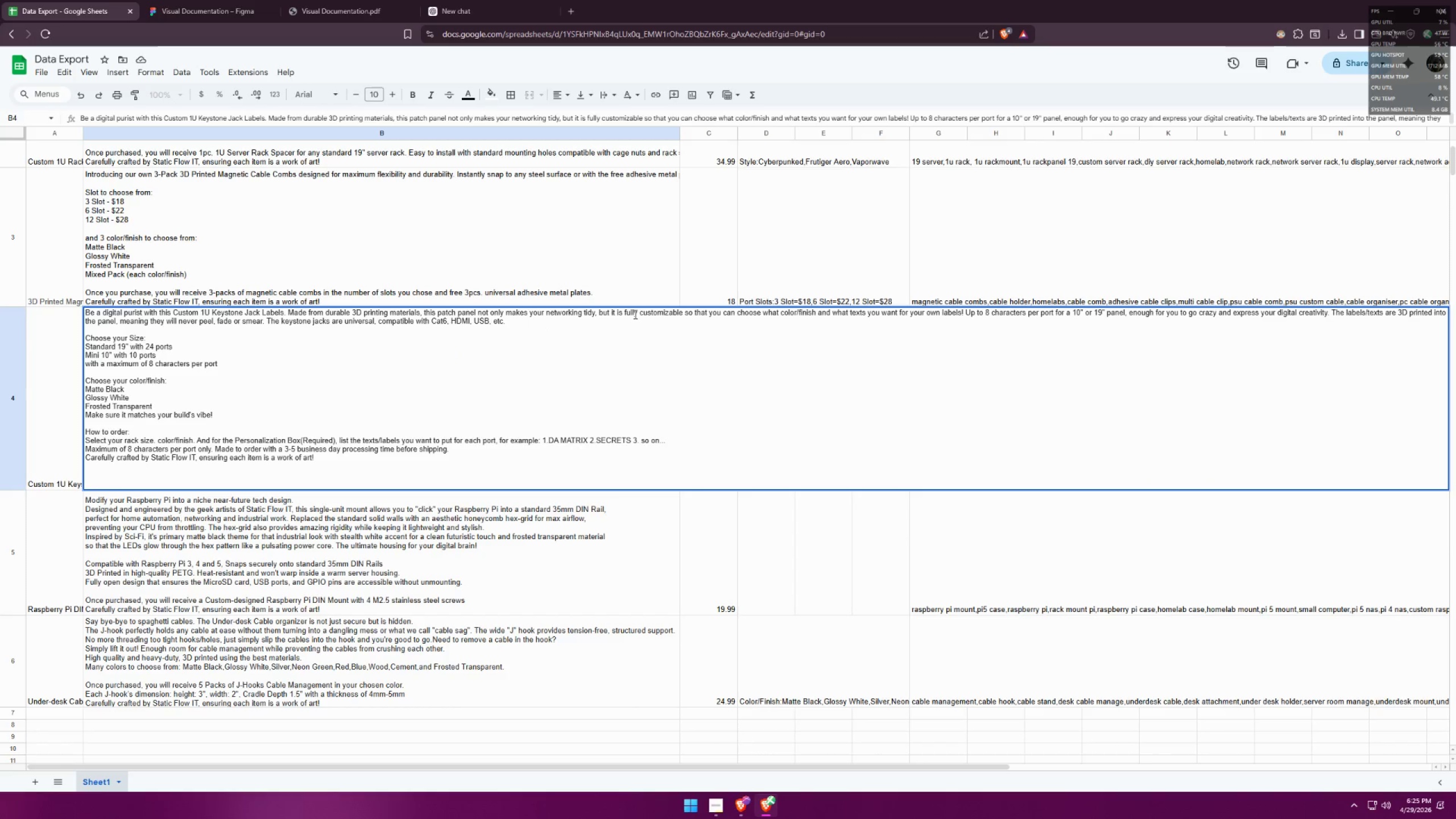 
key(Backspace)
 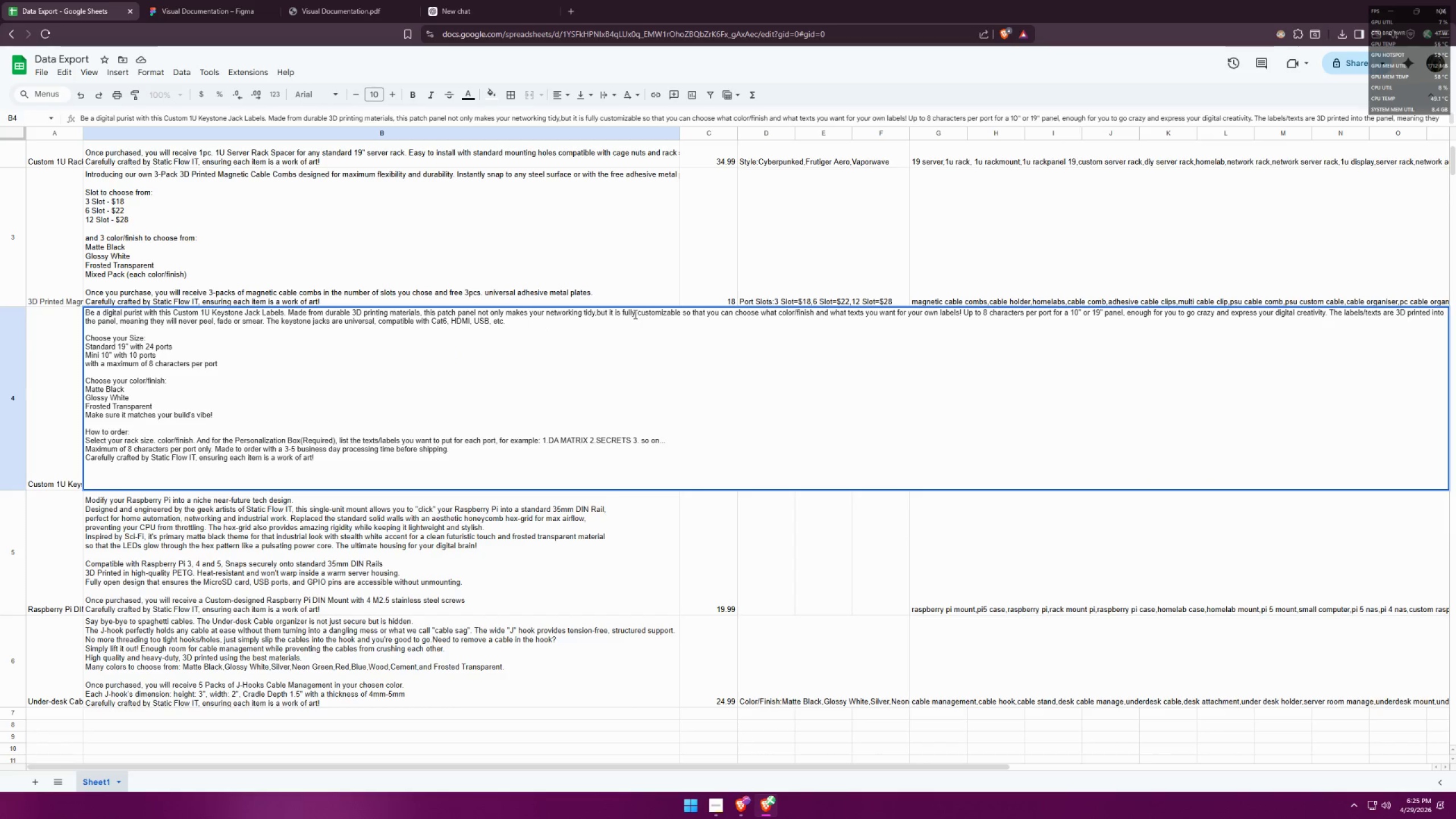 
key(Control+Enter)
 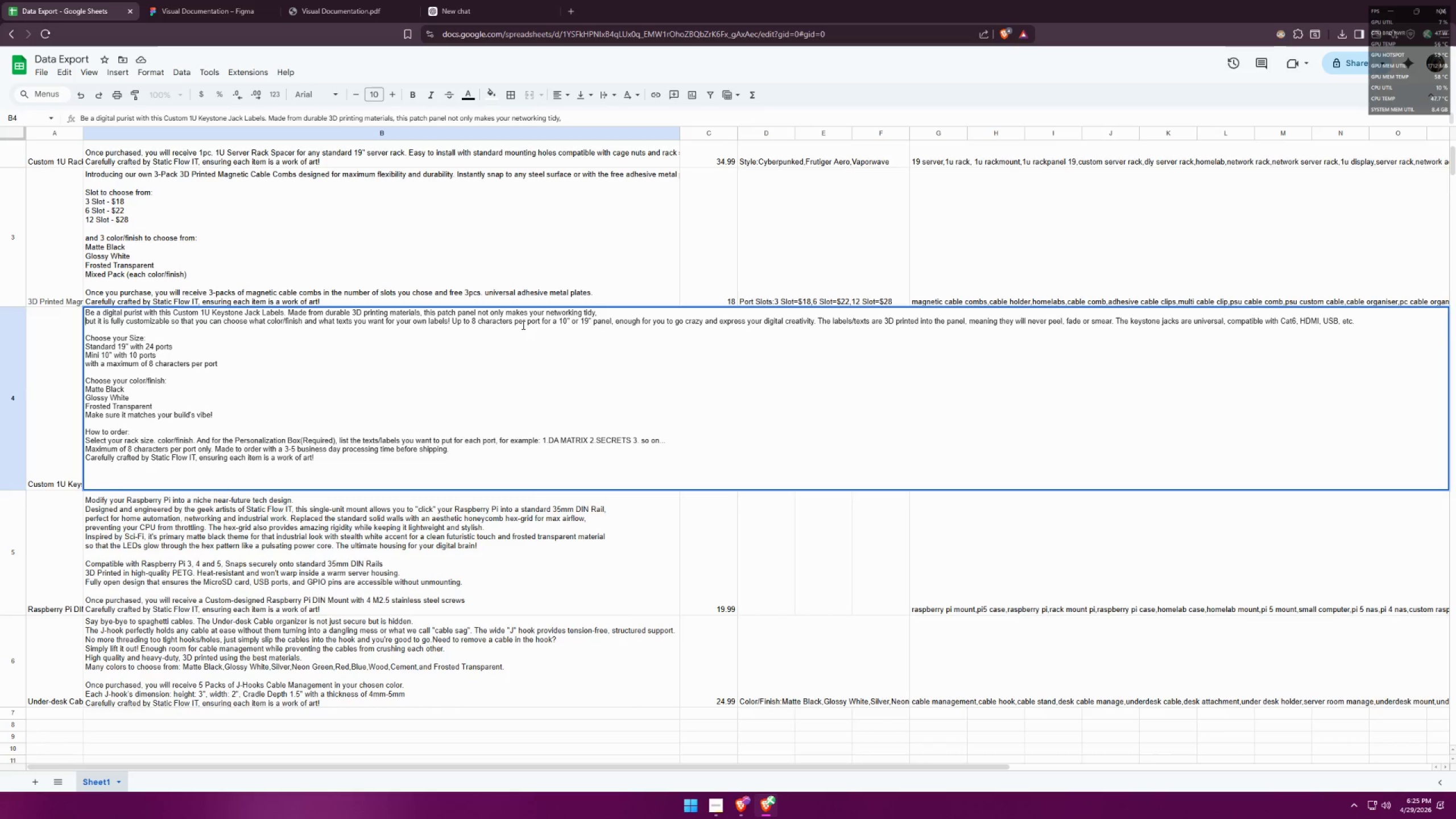 
left_click([618, 320])
 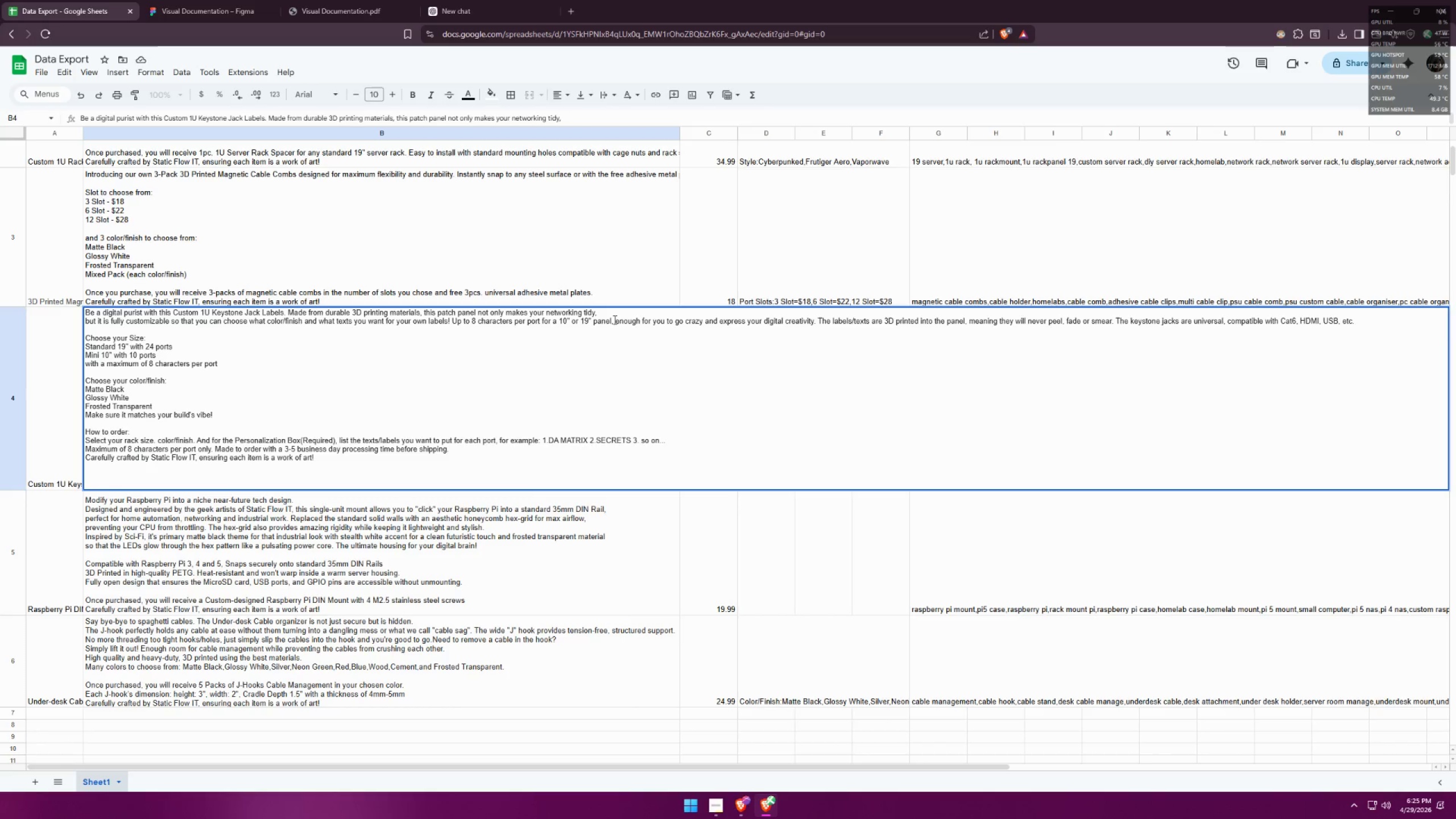 
key(ArrowLeft)
 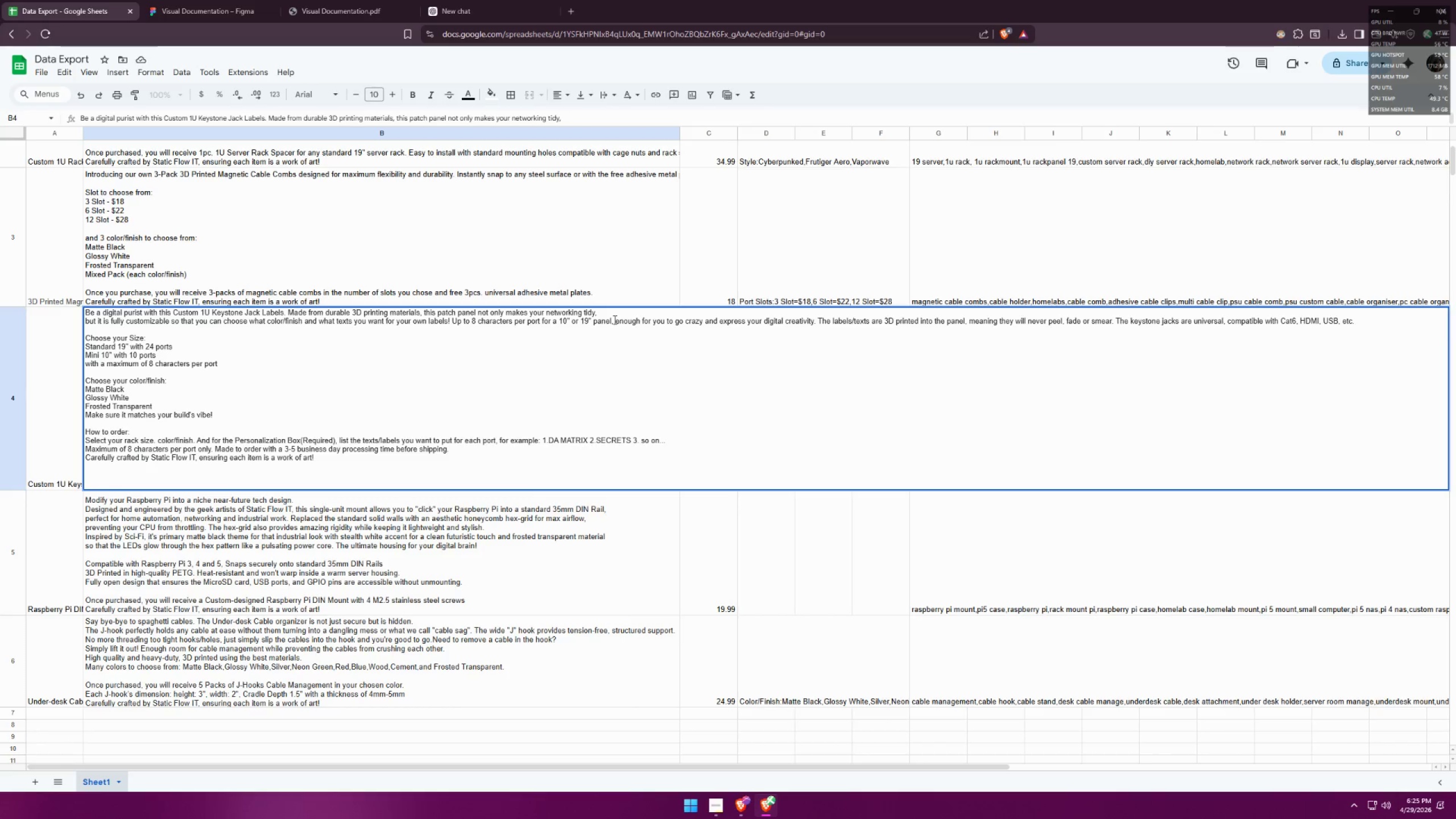 
key(Backspace)
 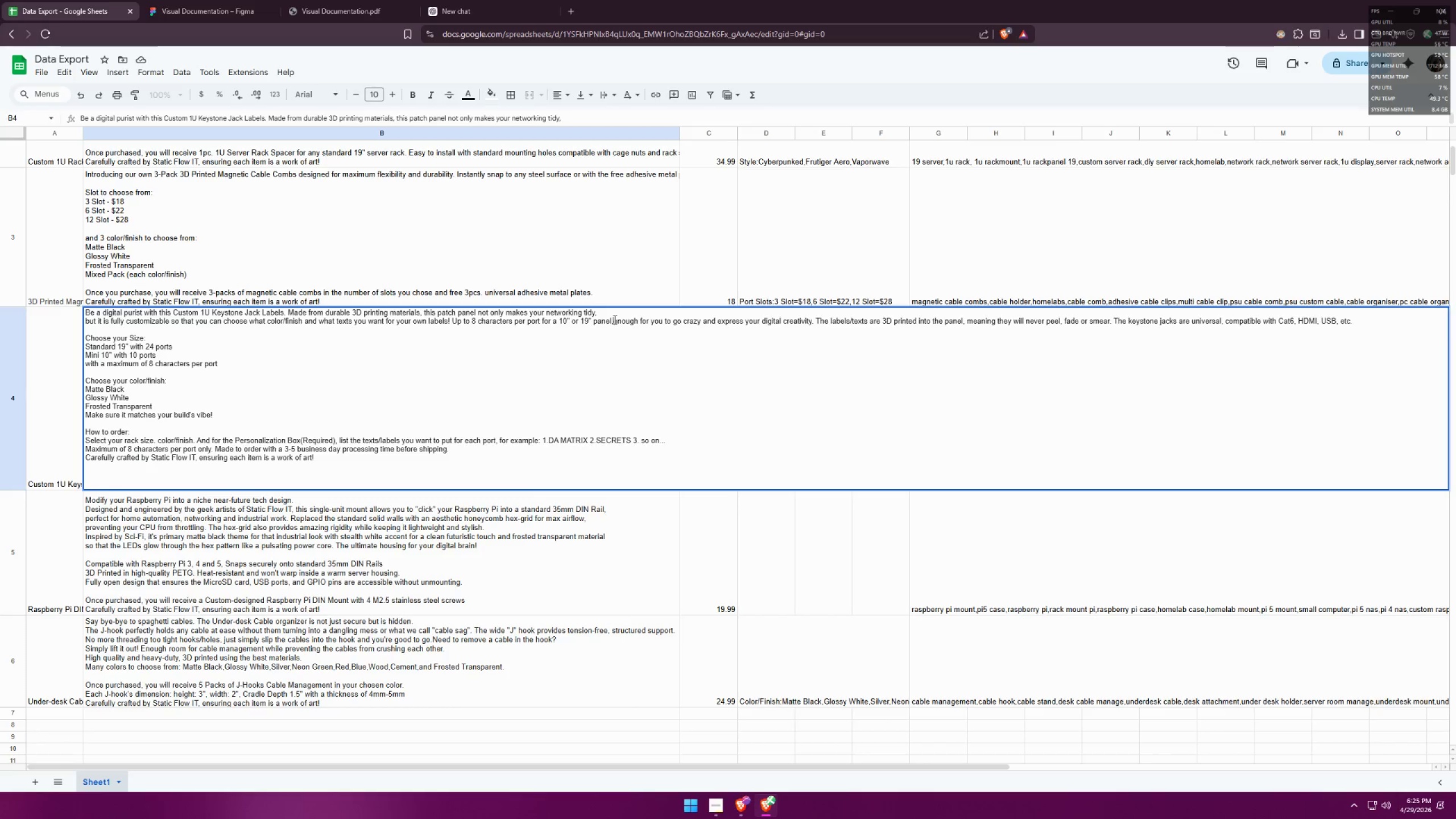 
key(Control+ControlLeft)
 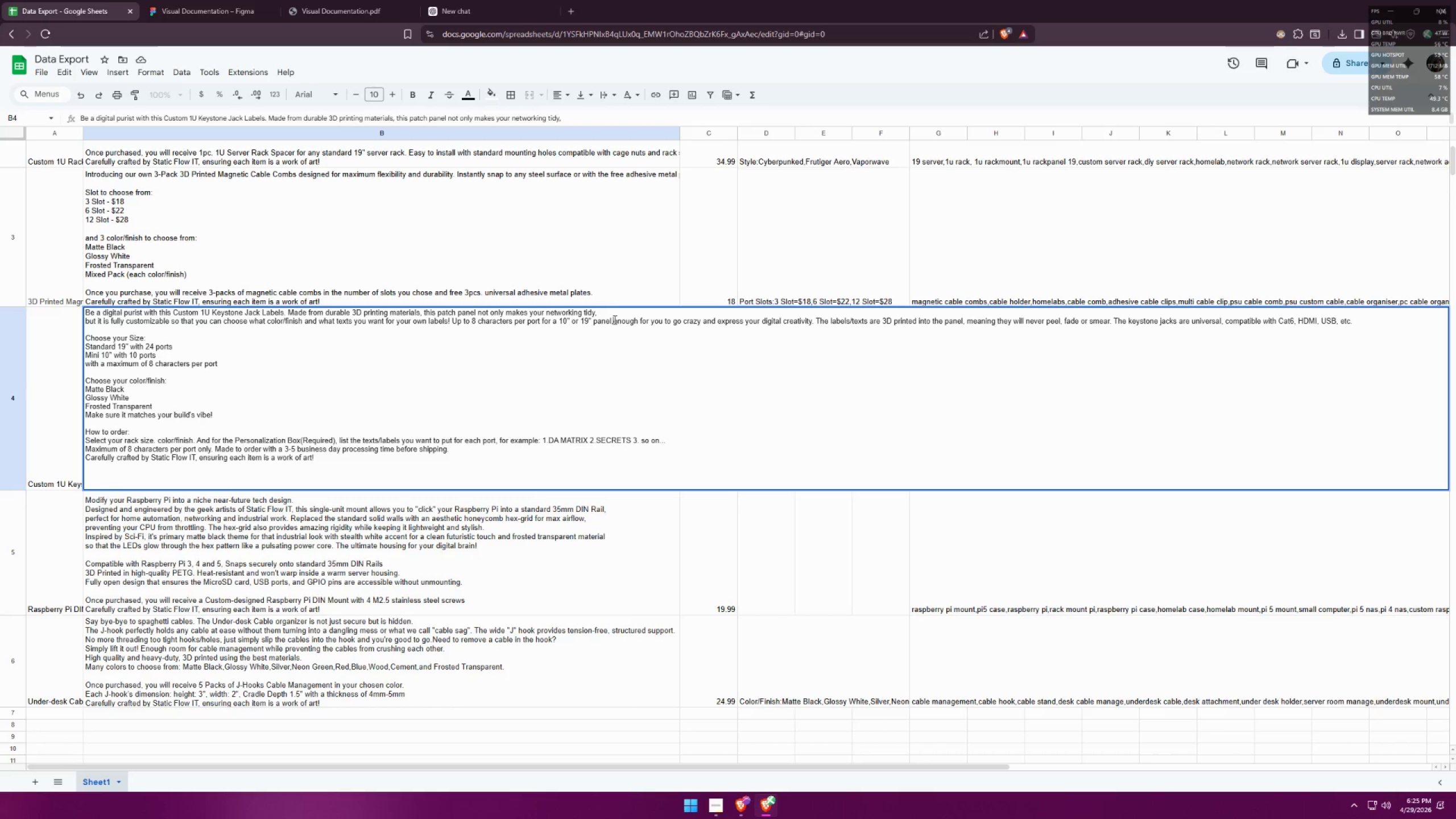 
key(Control+Enter)
 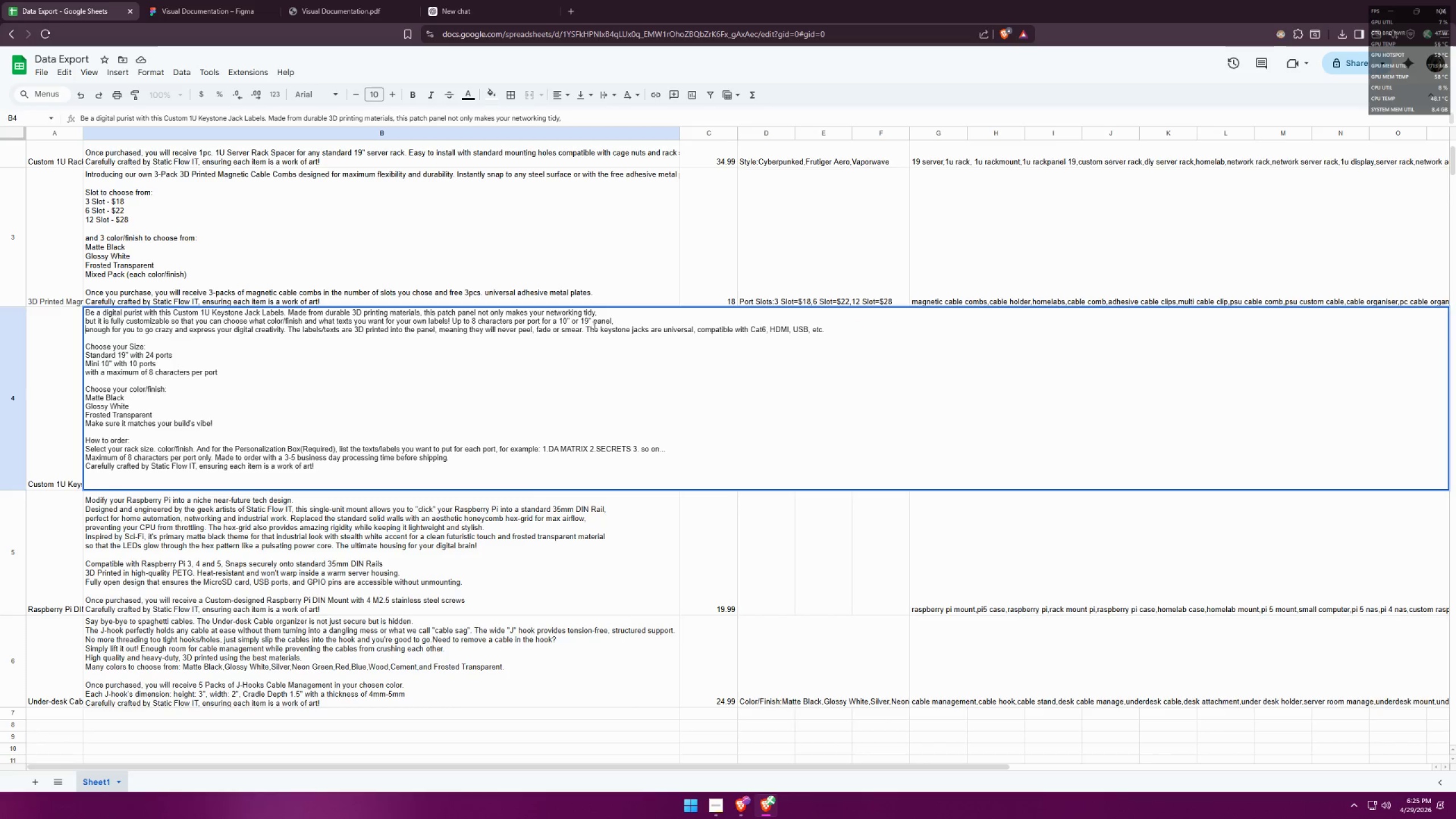 
left_click([589, 329])
 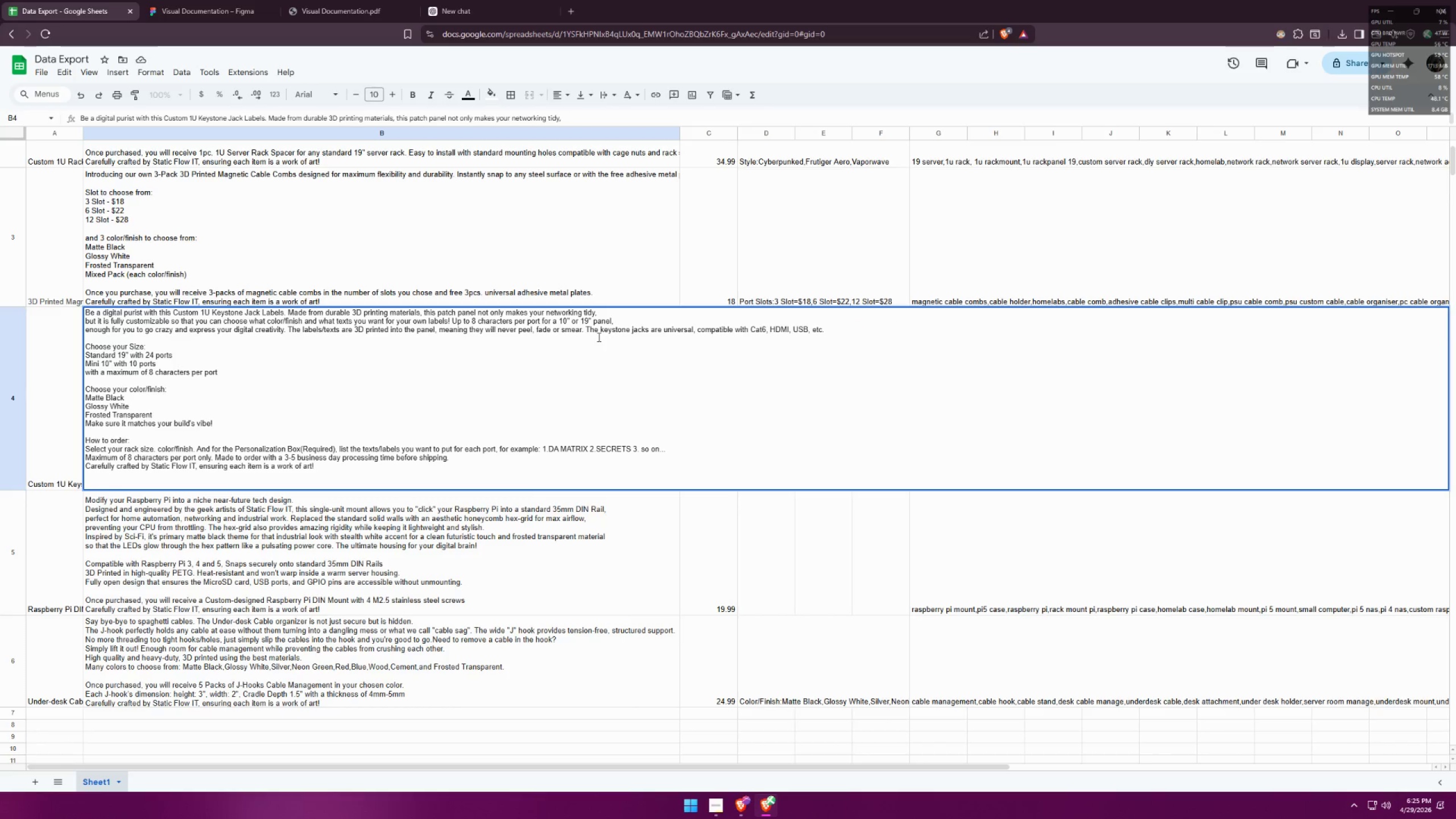 
key(ArrowLeft)
 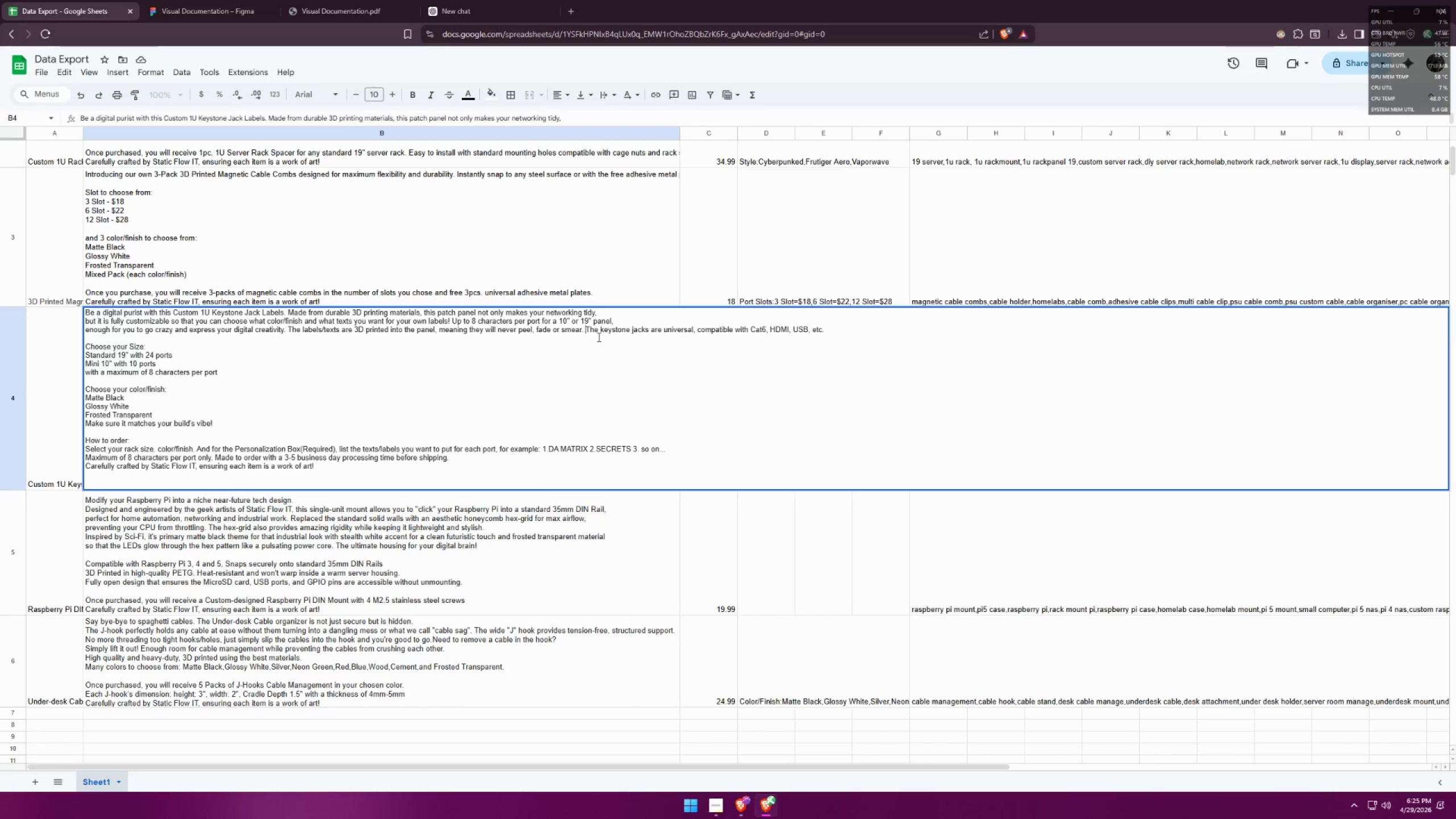 
key(Backspace)
 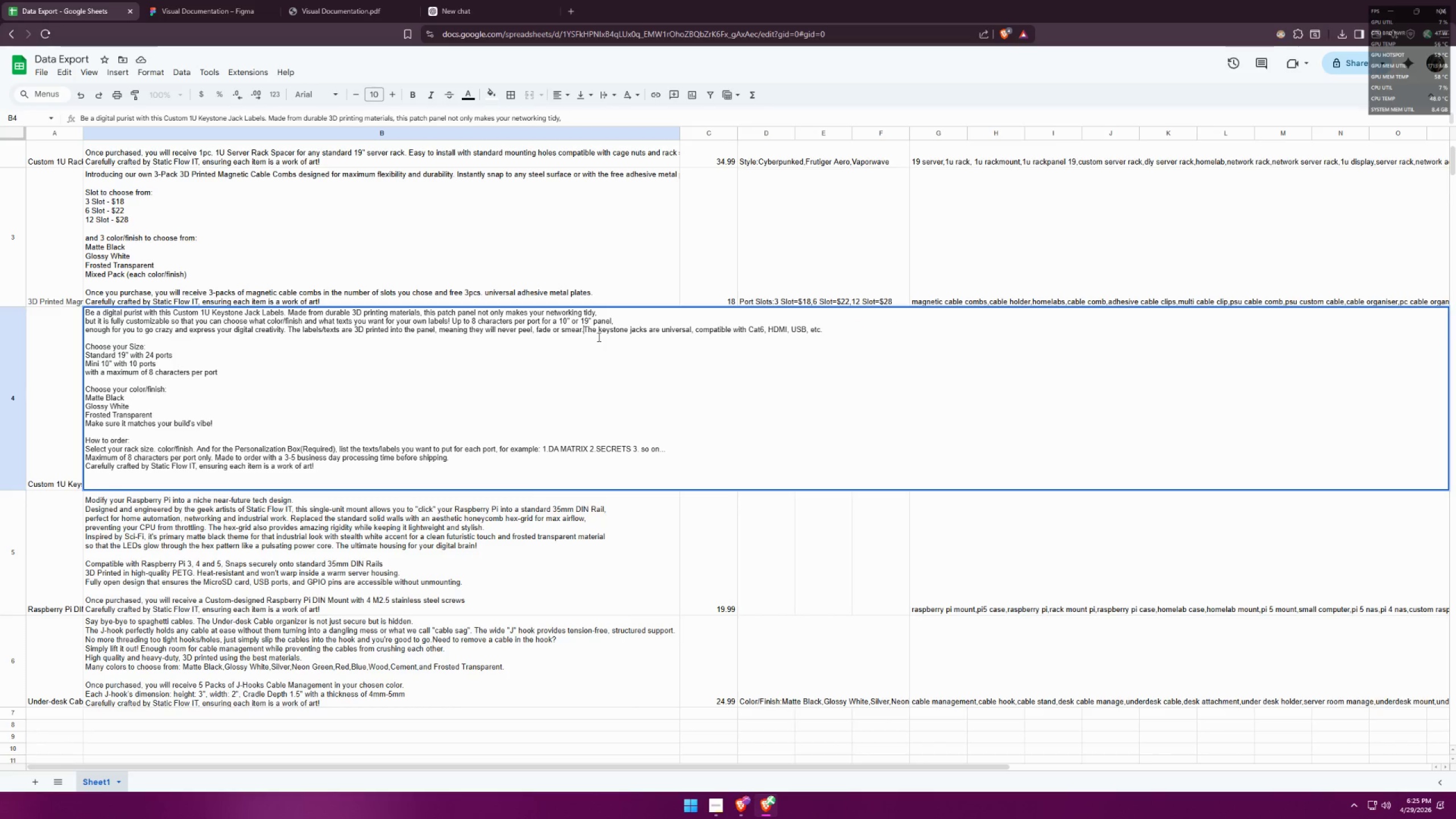 
key(Control+Enter)
 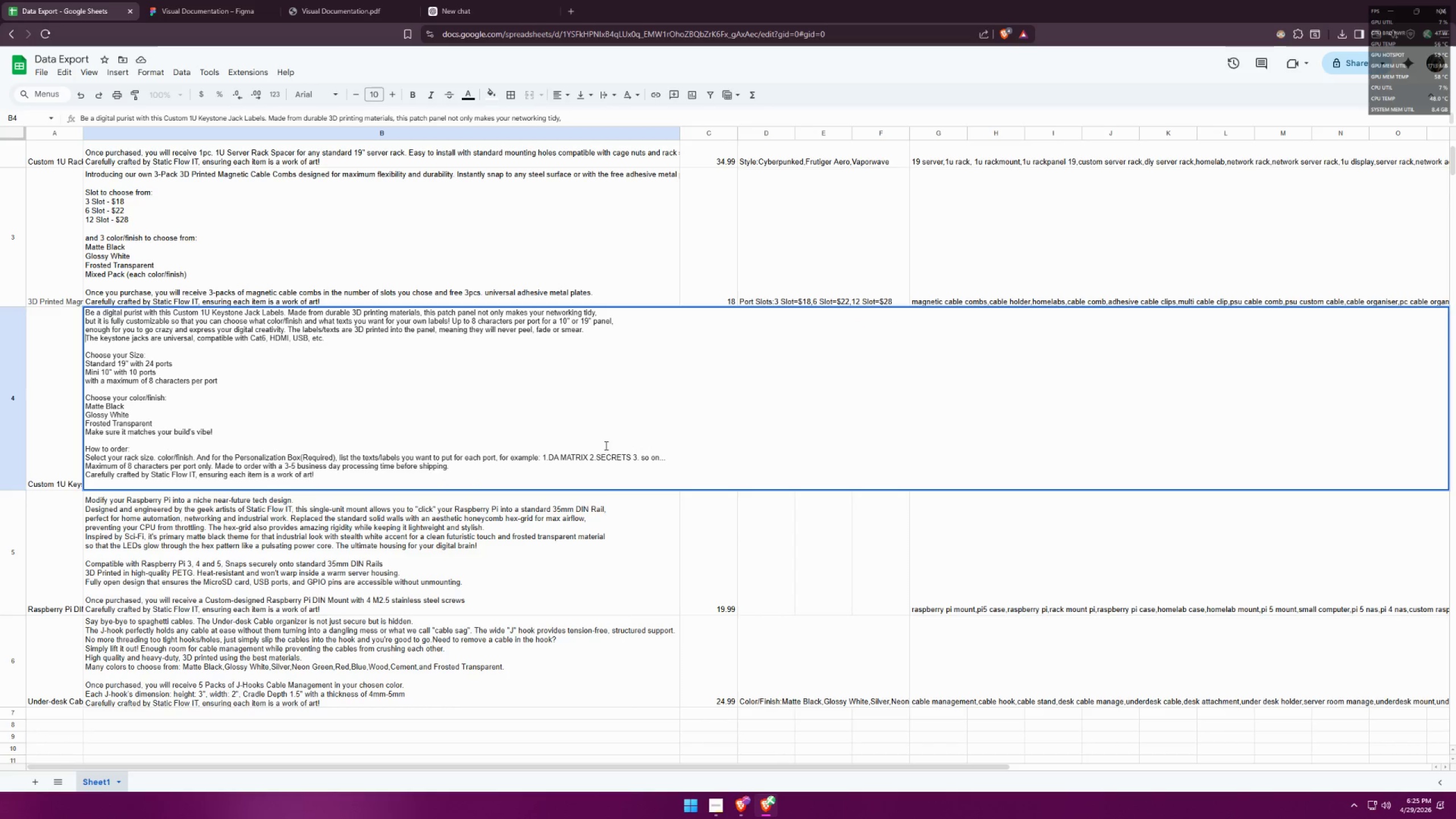 
double_click([595, 456])
 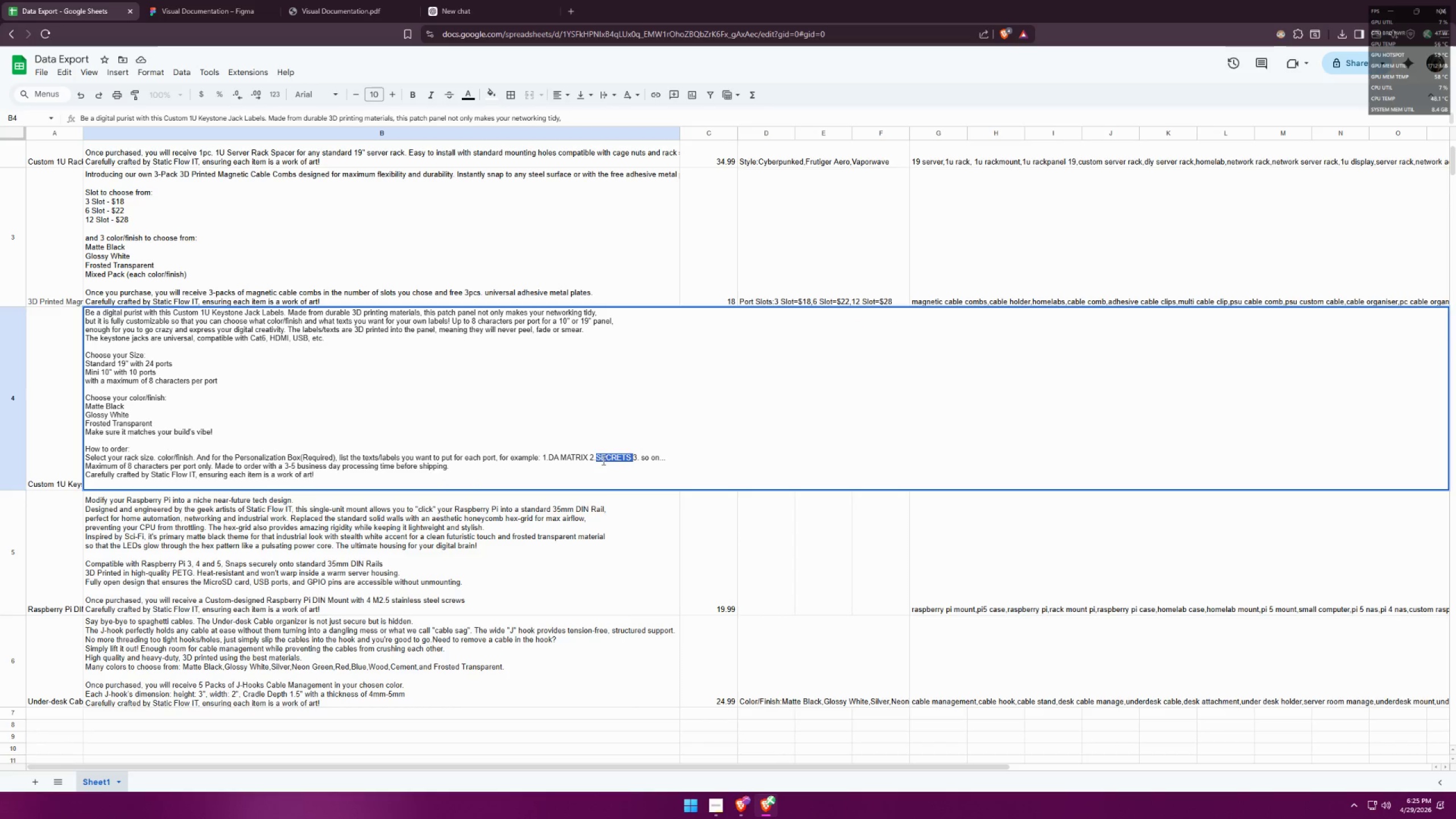 
left_click([658, 462])
 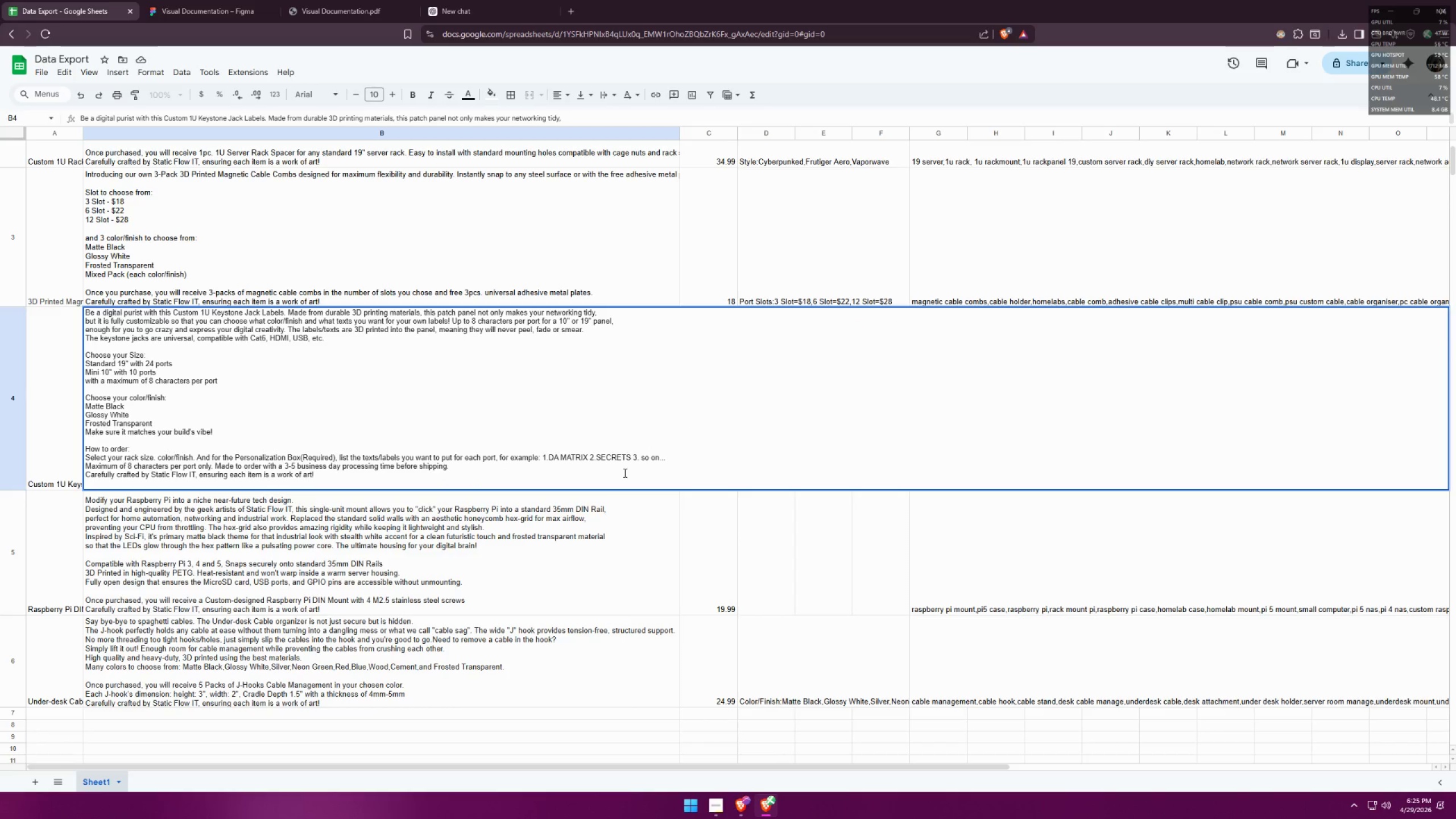 
left_click([610, 523])
 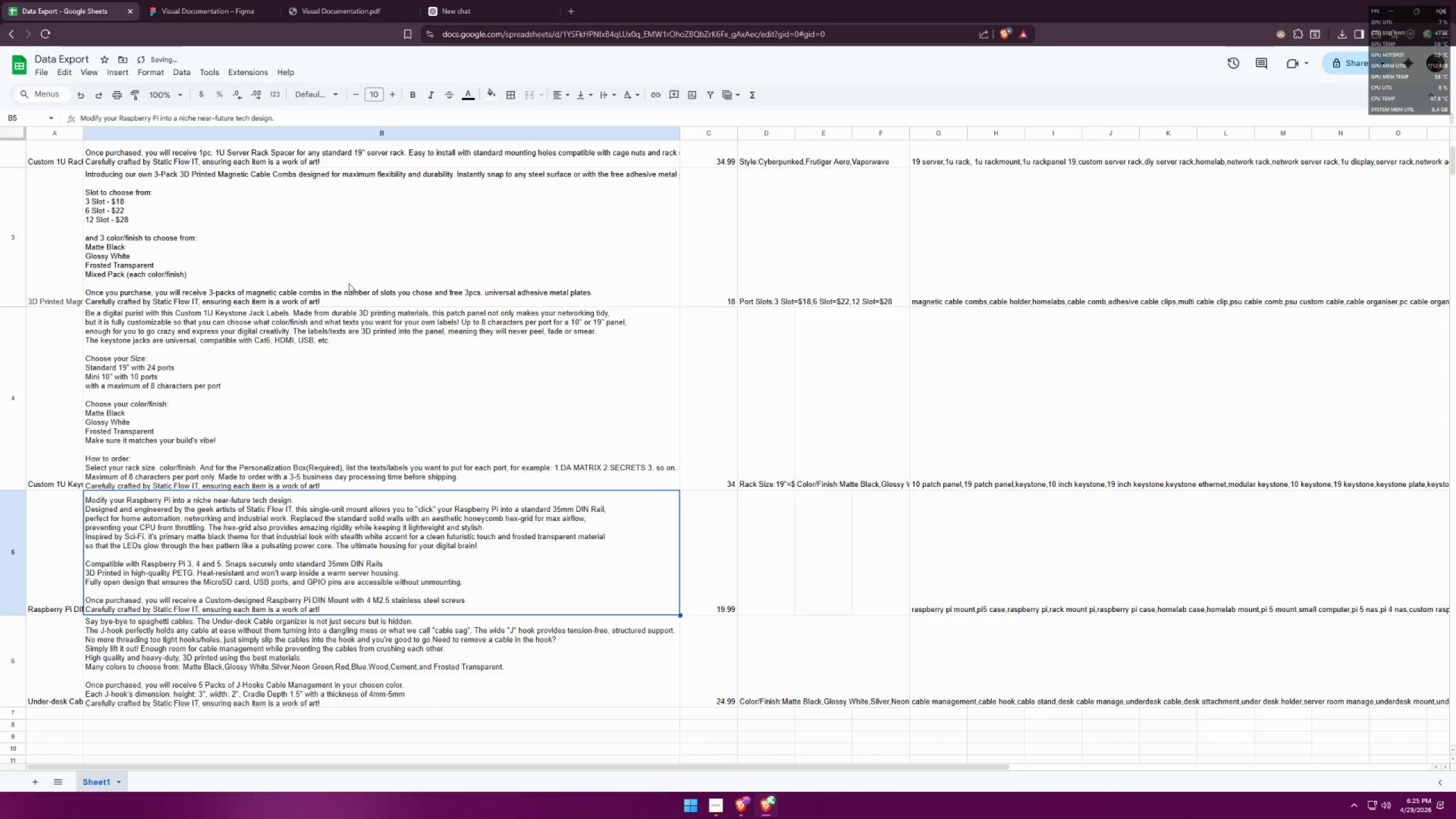 
double_click([273, 204])
 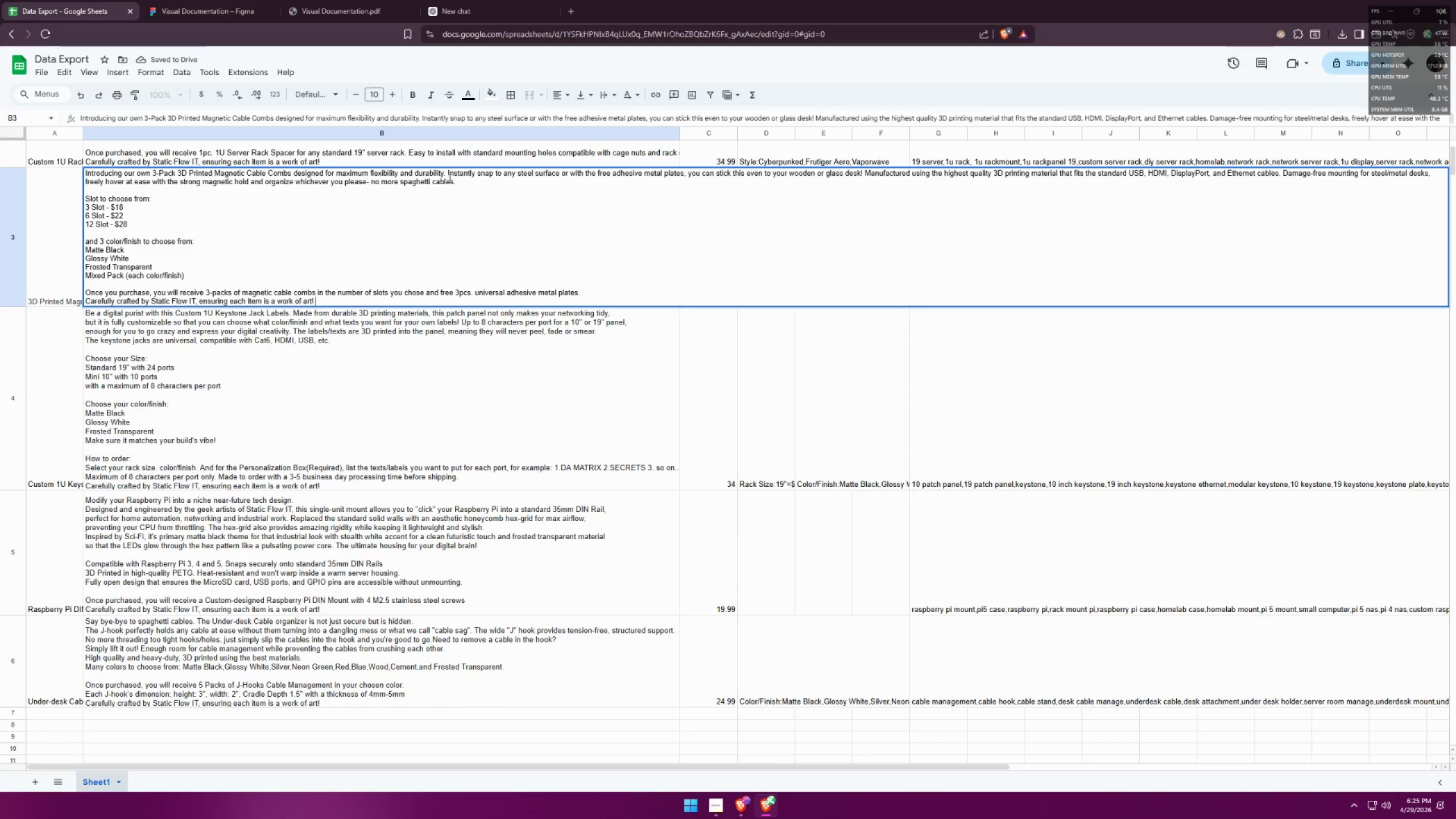 
left_click([449, 171])
 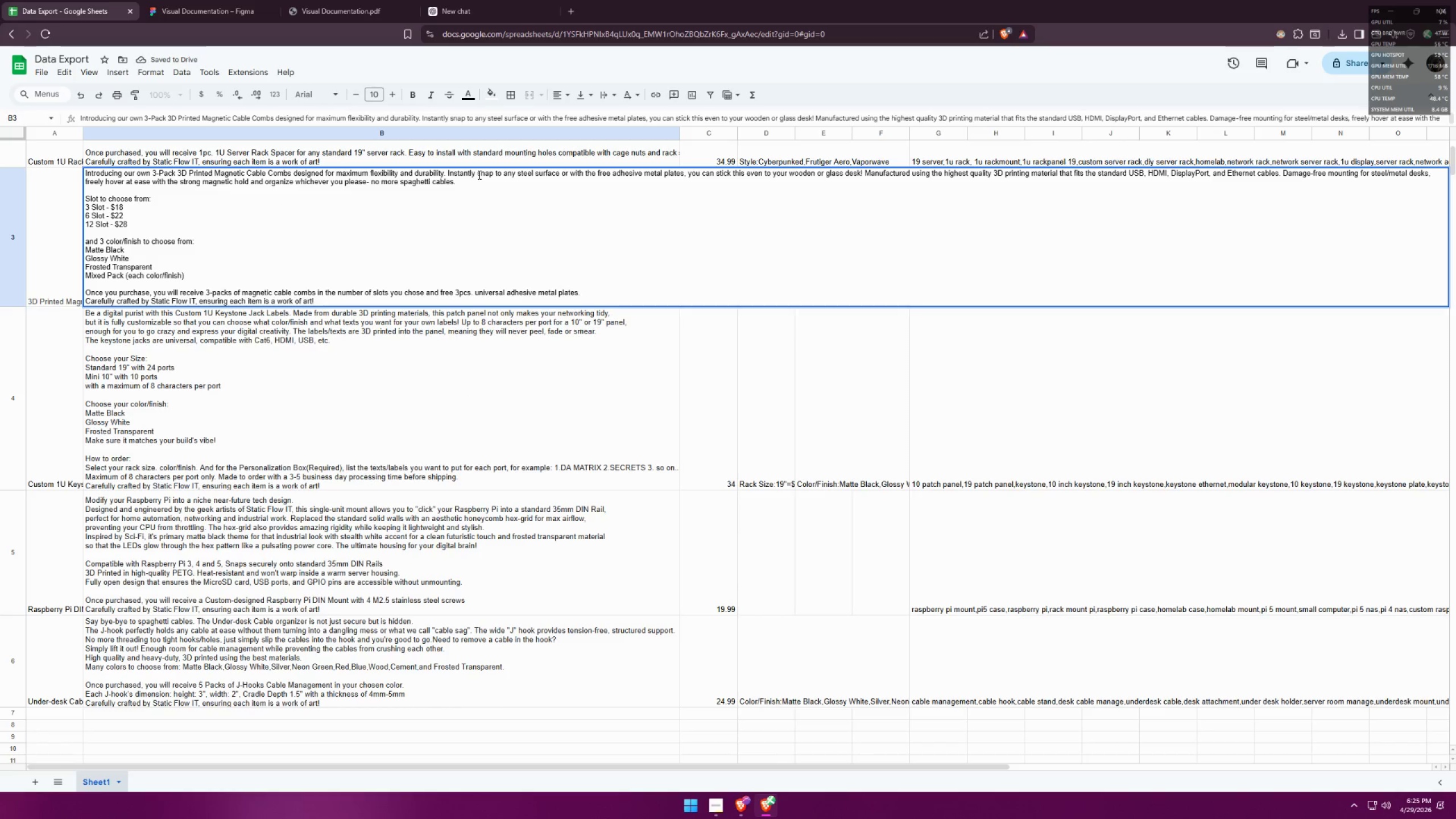 
key(ArrowLeft)
 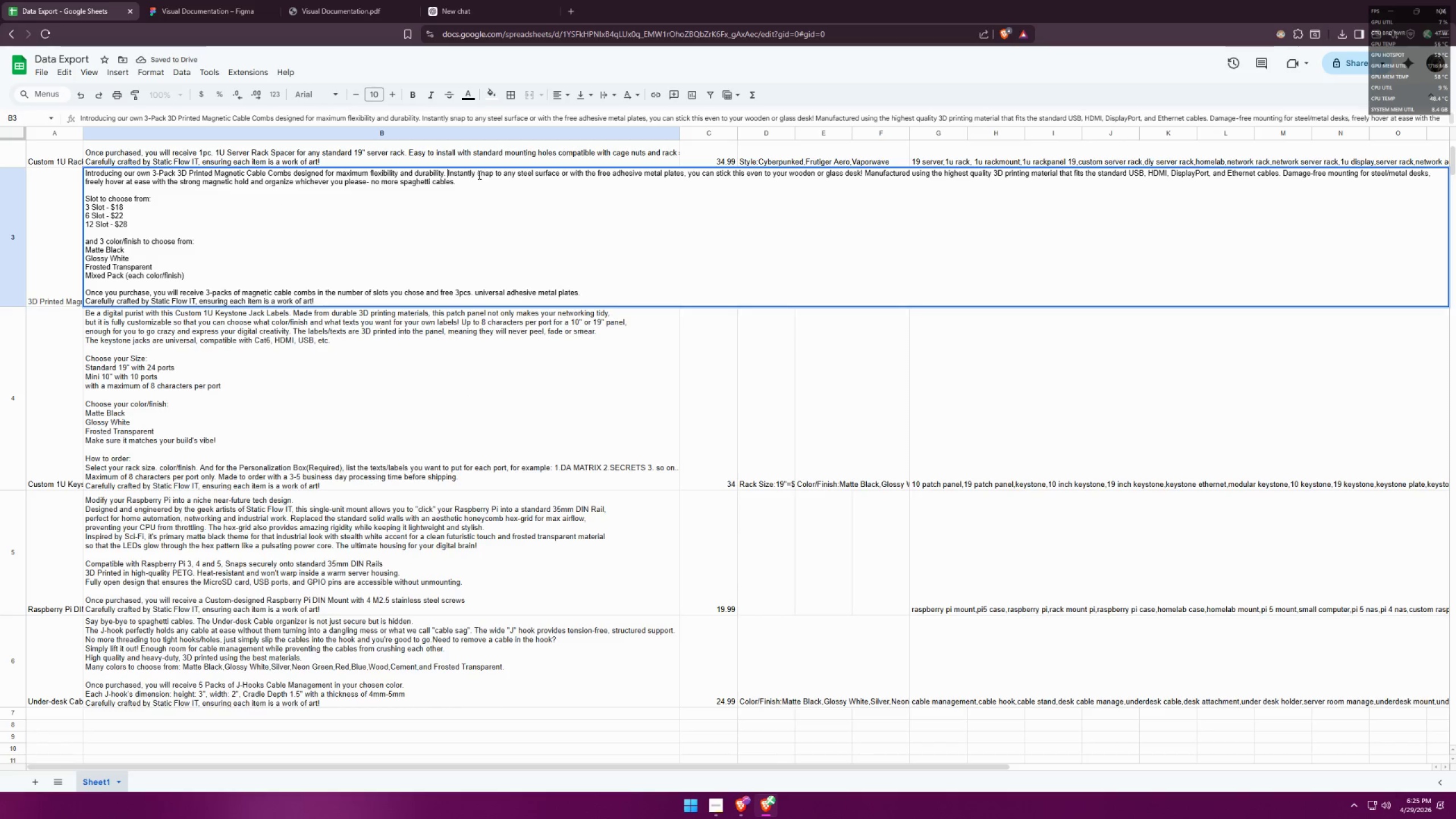 
key(Backspace)
 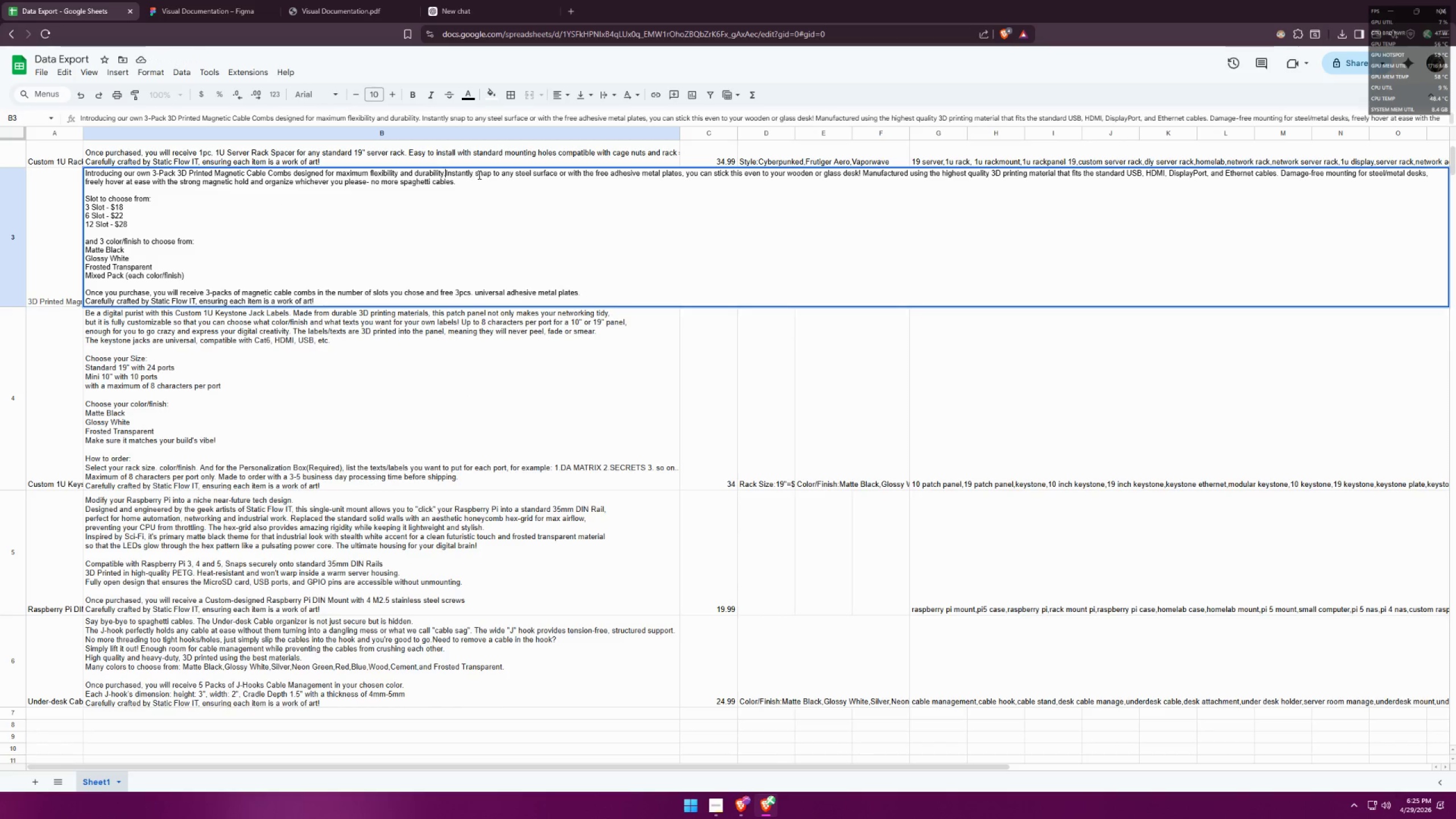 
key(Control+Enter)
 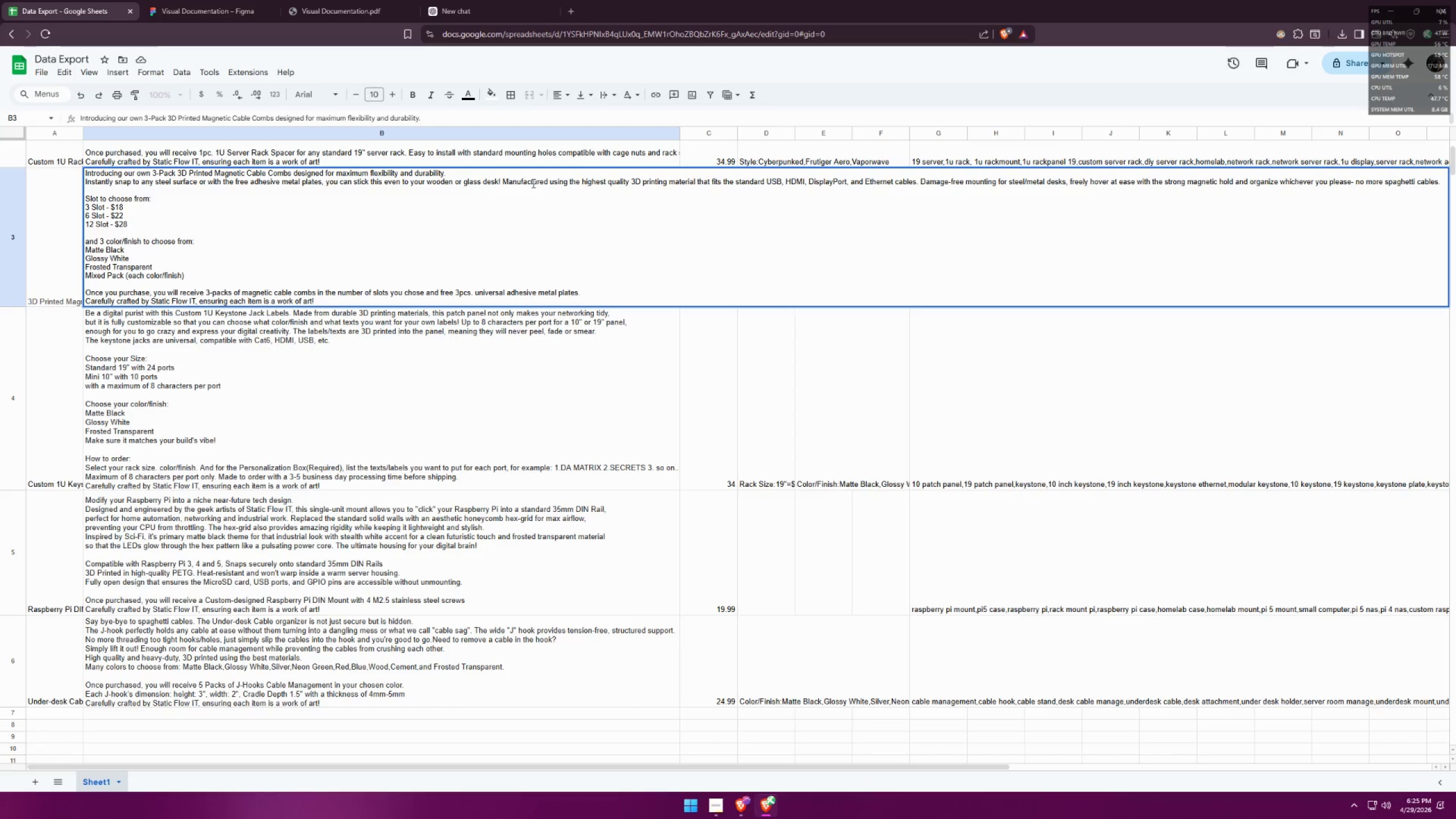 
wait(6.36)
 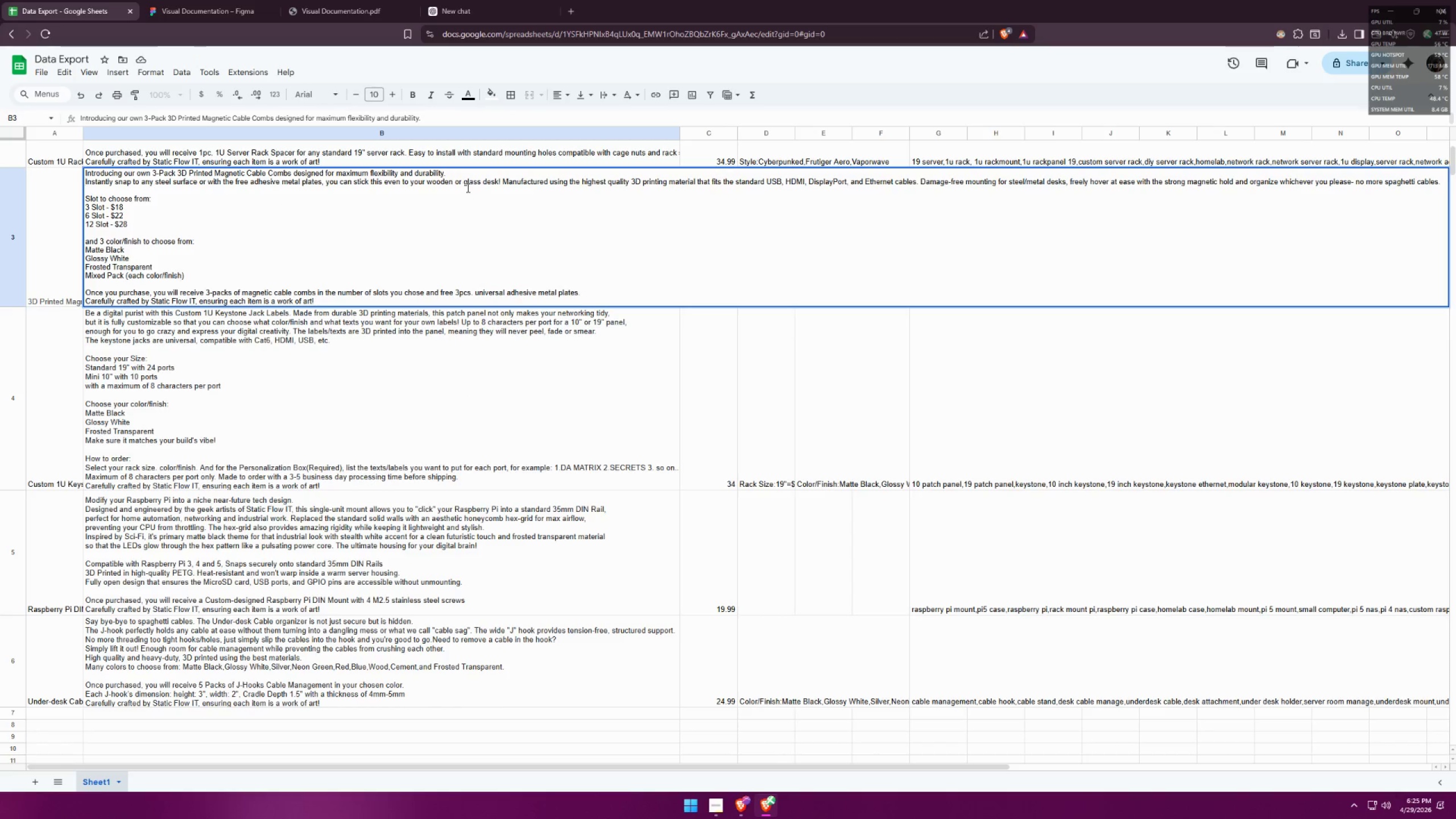 
left_click([503, 179])
 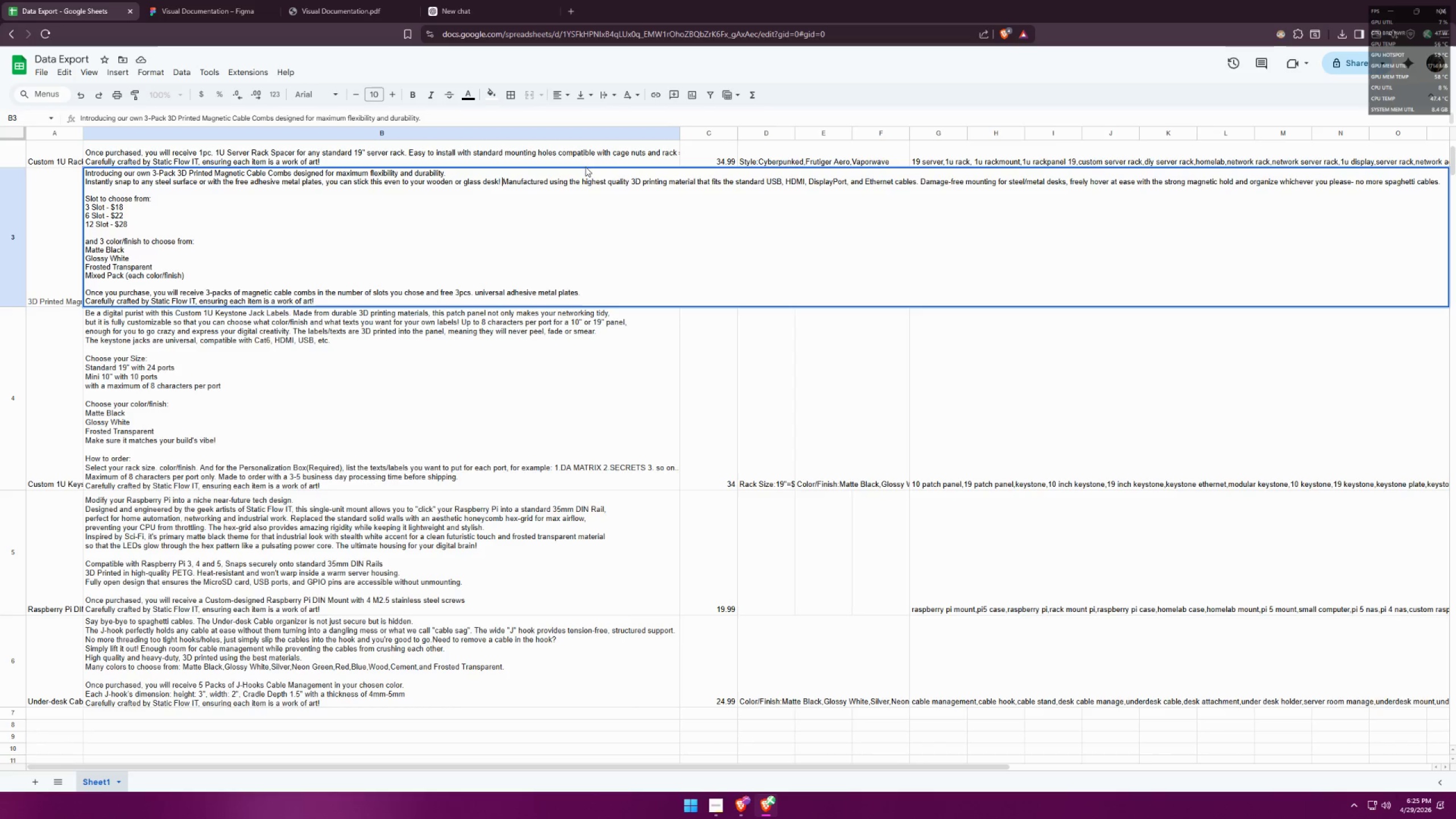 
key(Backspace)
 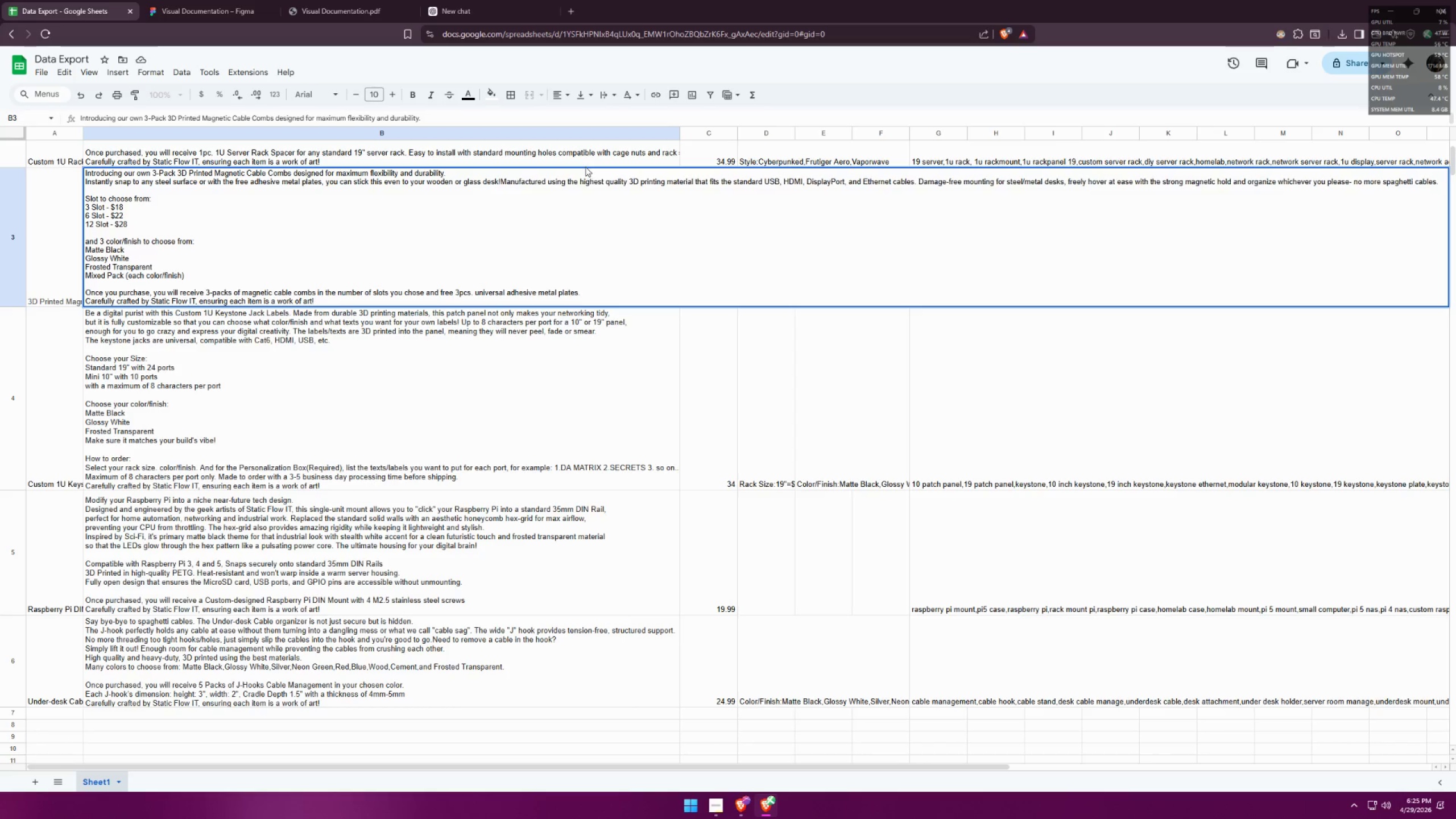 
key(Control+ControlLeft)
 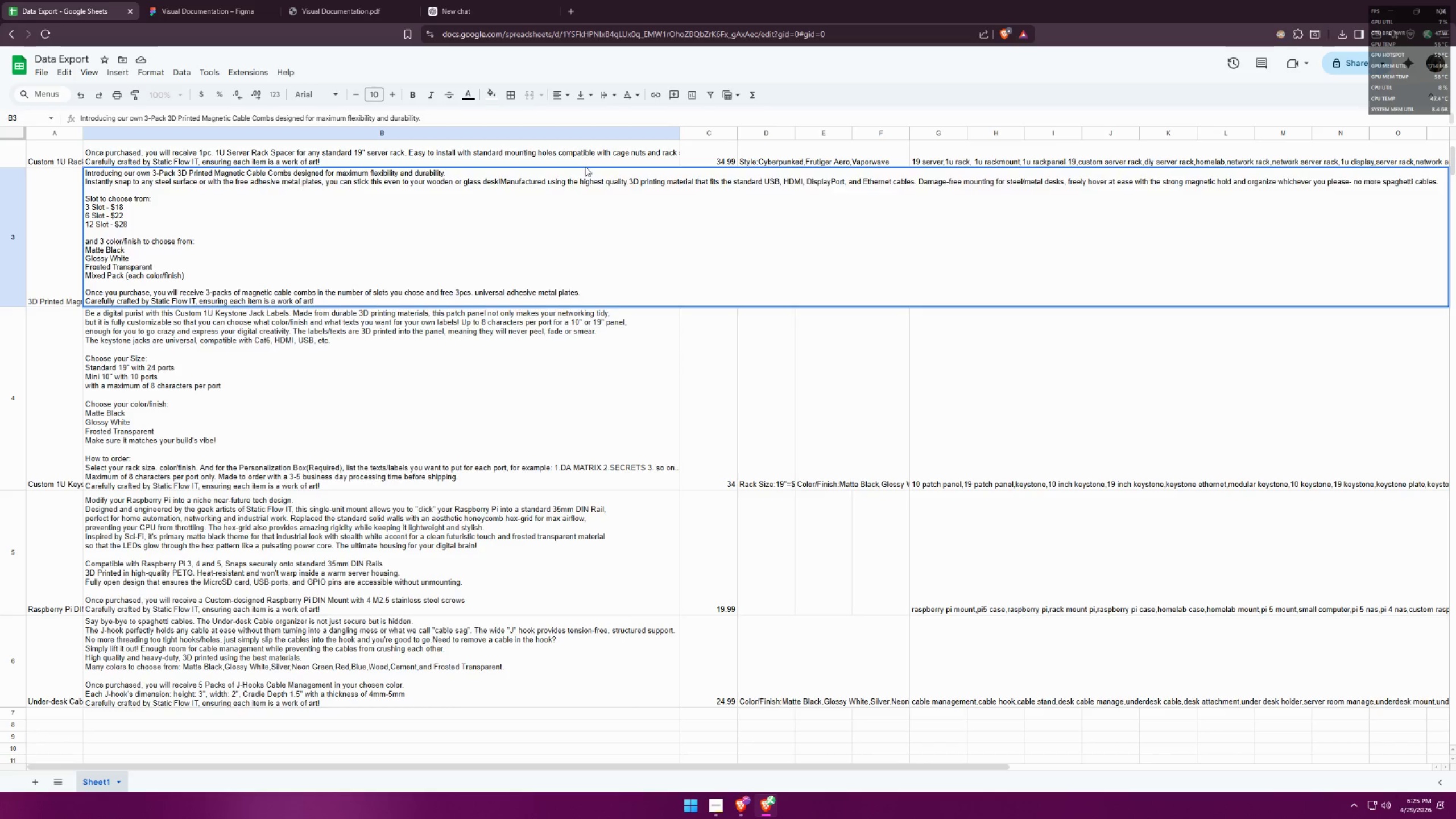 
key(Control+Enter)
 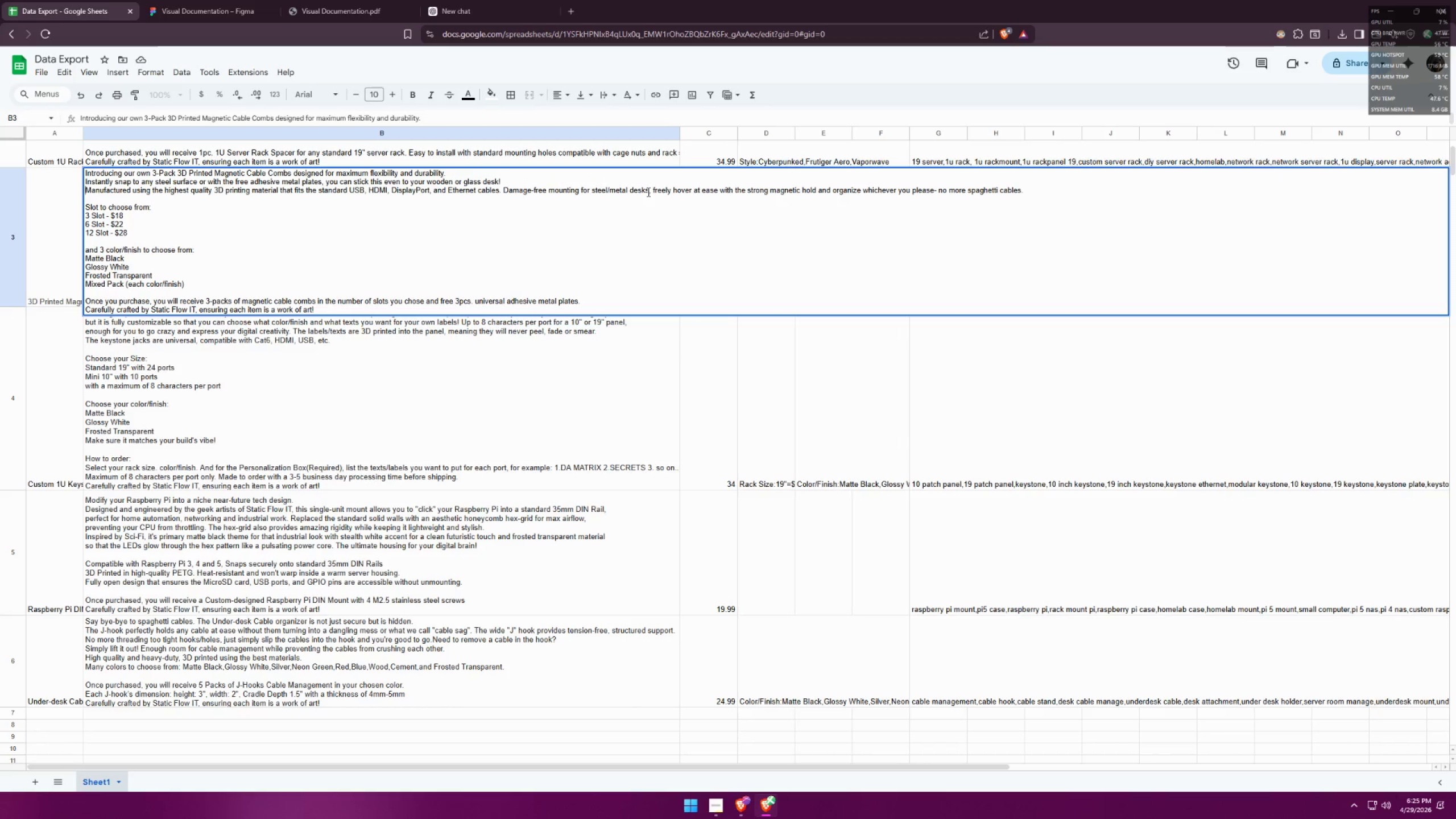 
left_click([653, 192])
 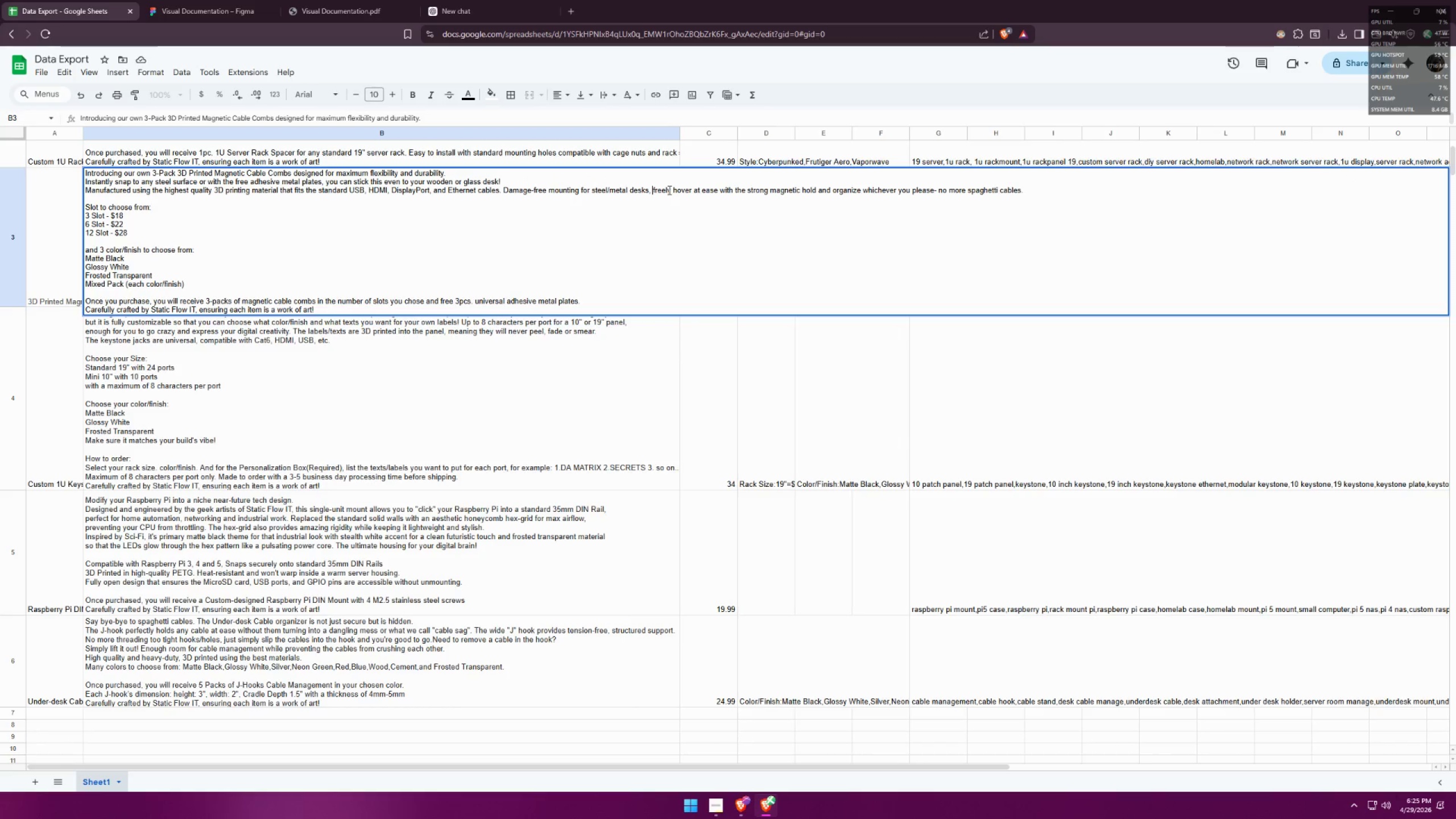 
key(Backspace)
 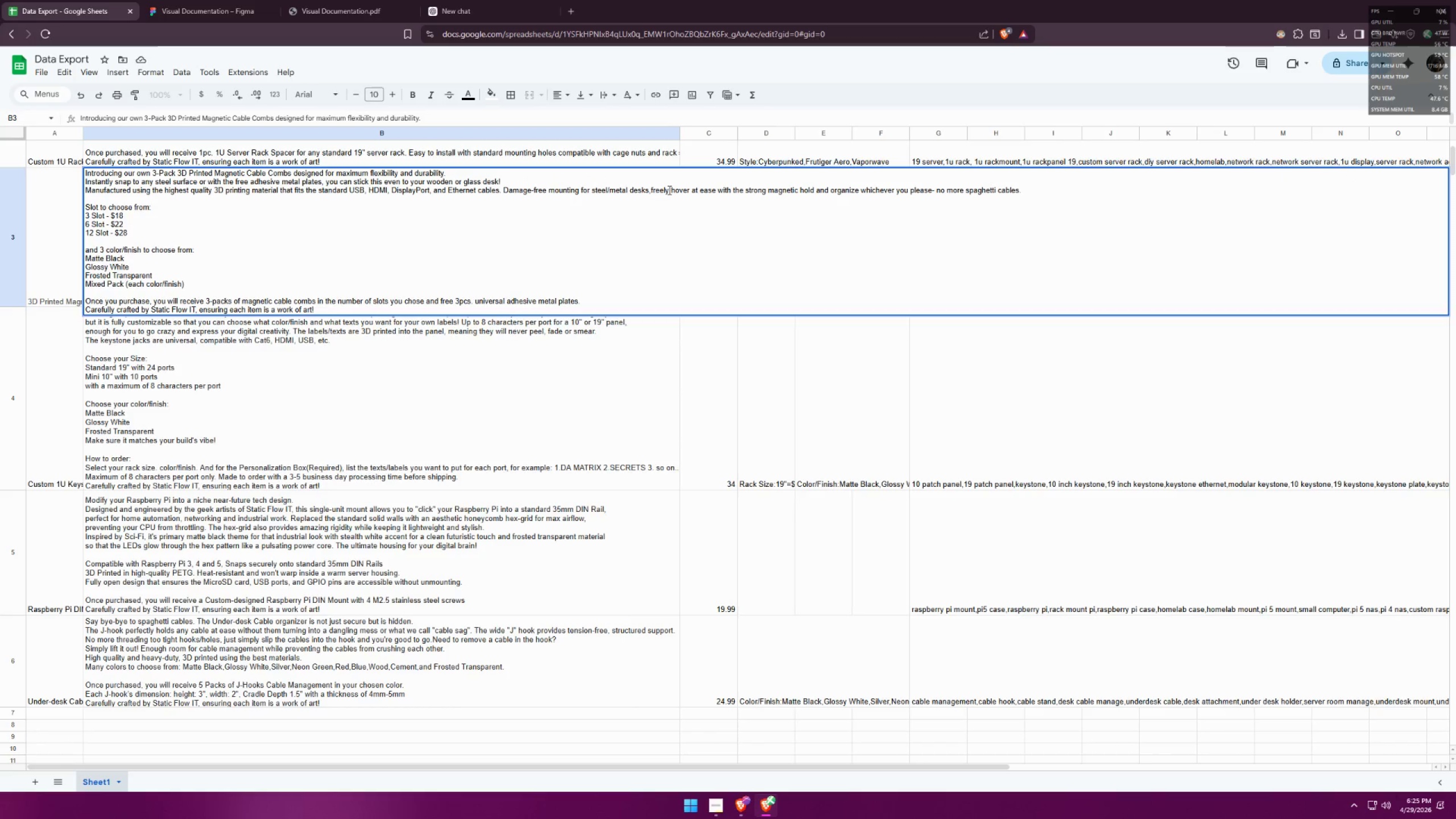 
key(Control+ControlLeft)
 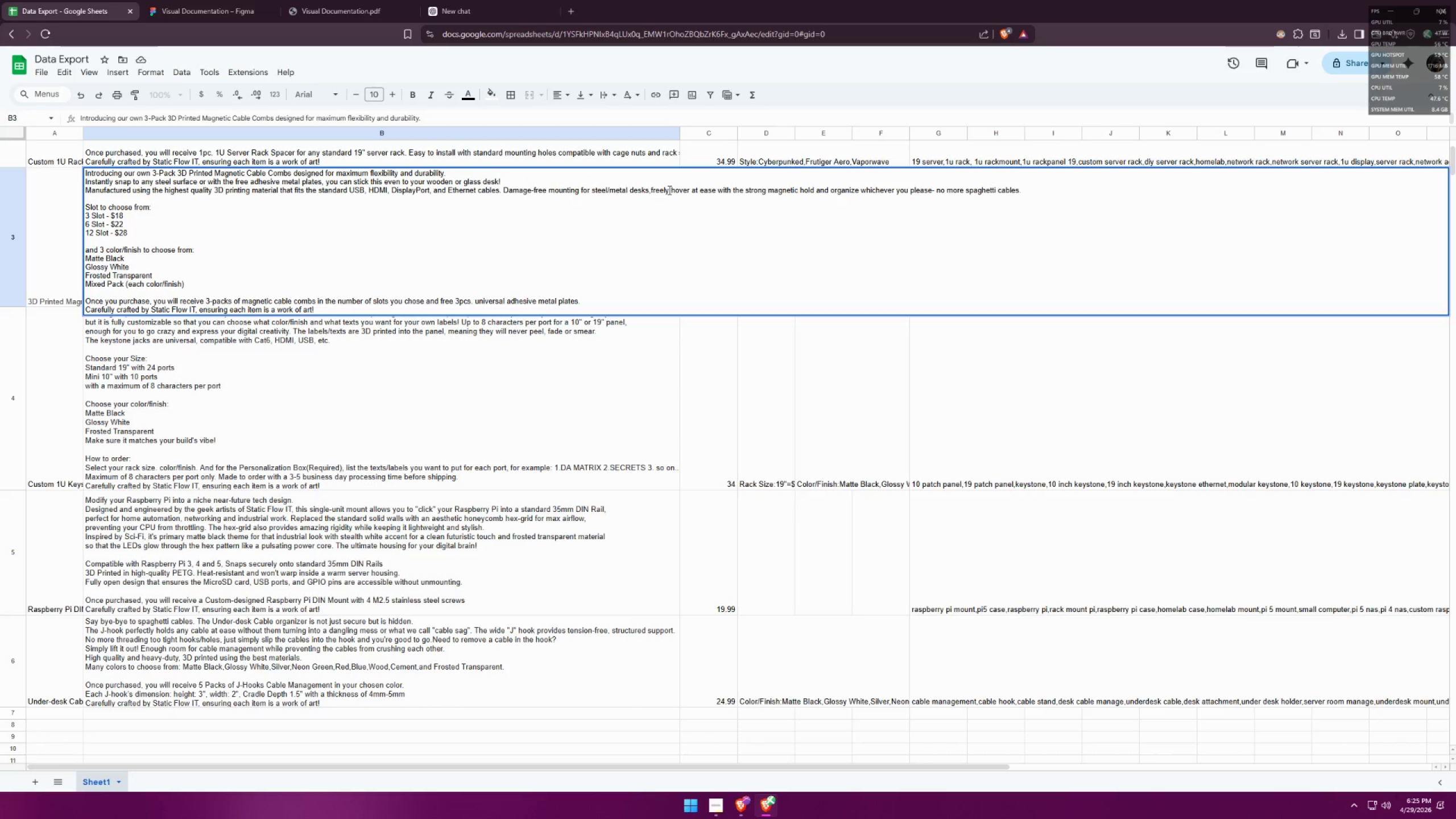 
key(Control+Enter)
 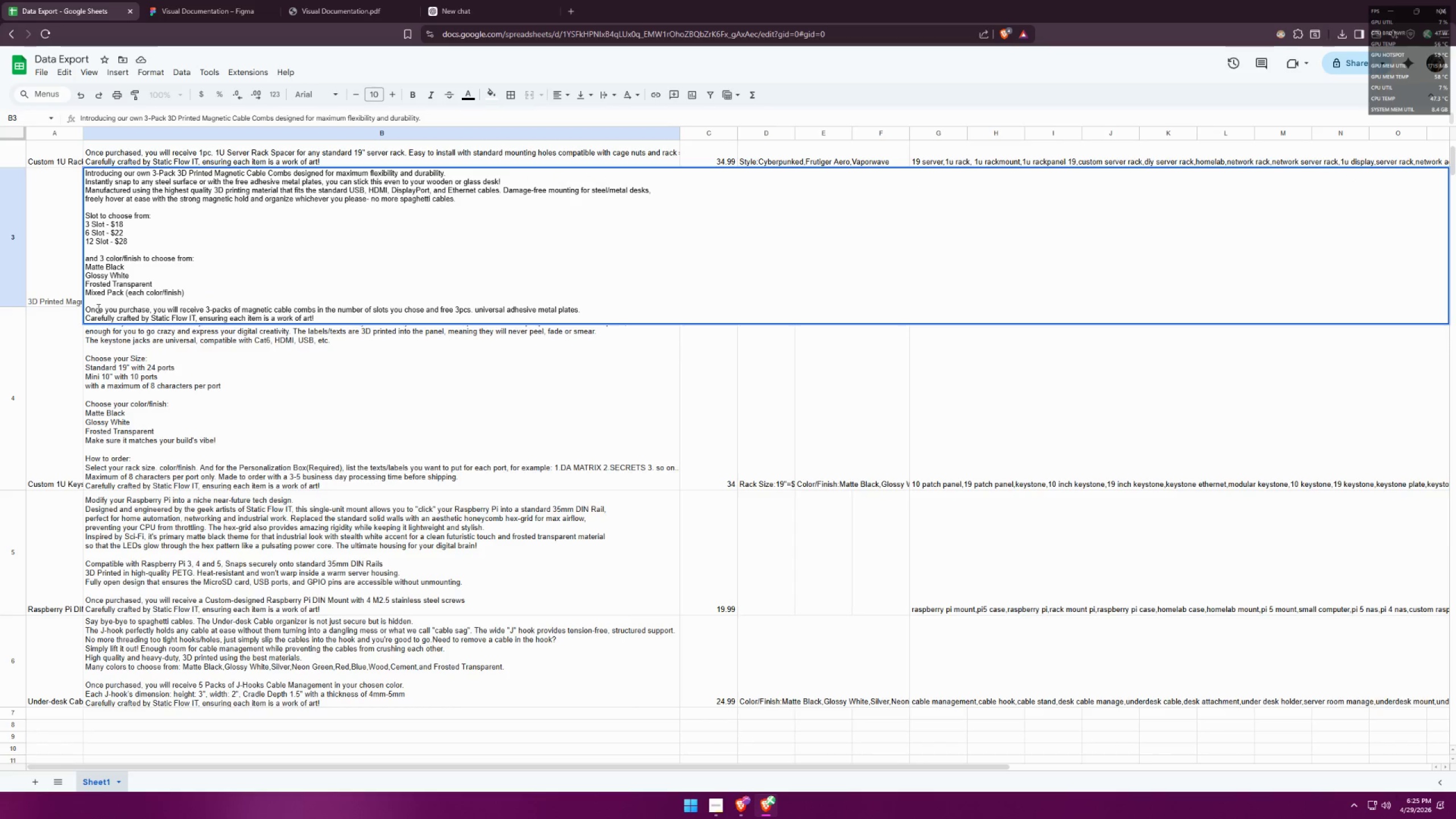 
left_click([15, 276])
 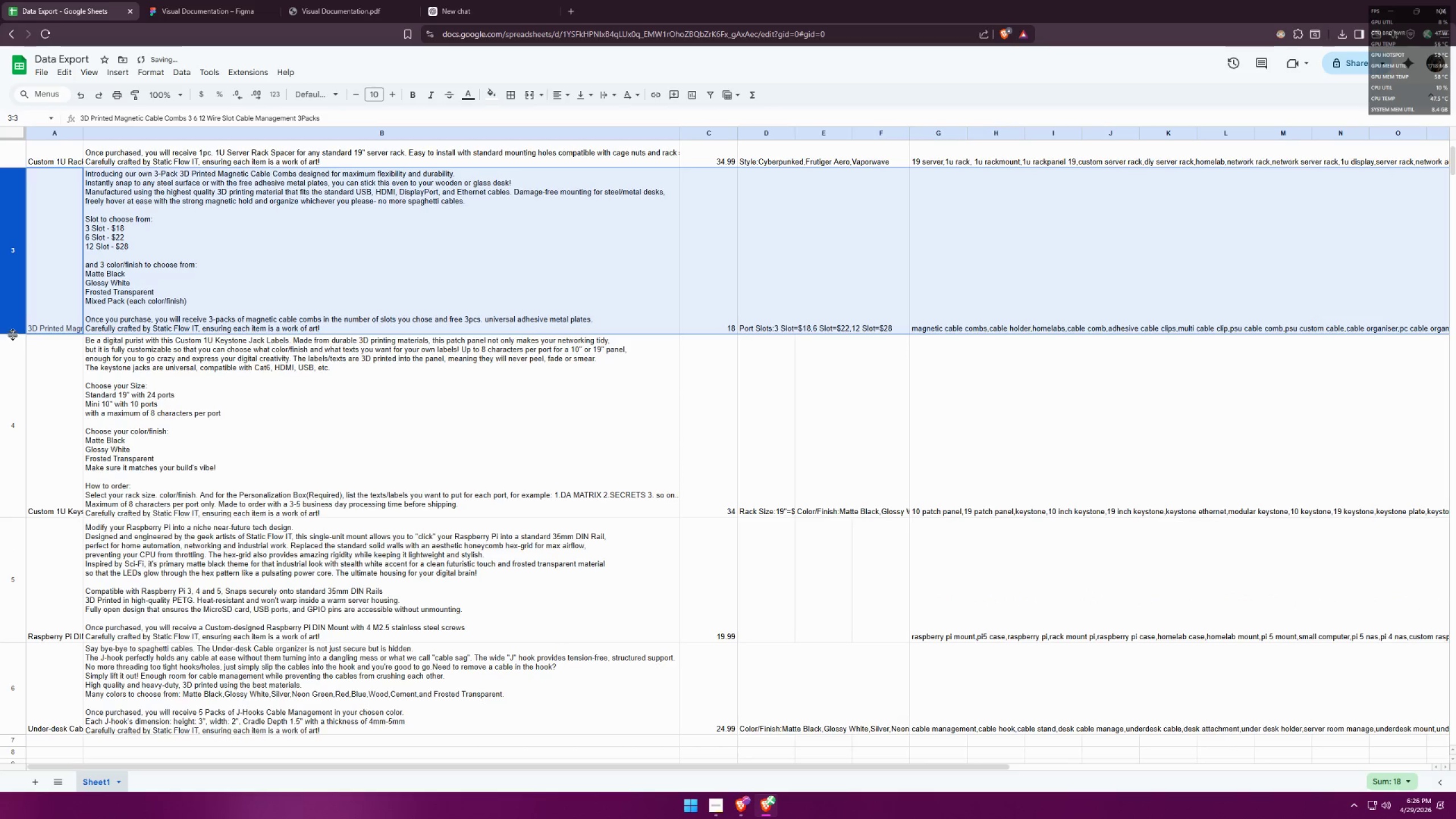 
left_click_drag(start_coordinate=[12, 336], to_coordinate=[10, 344])
 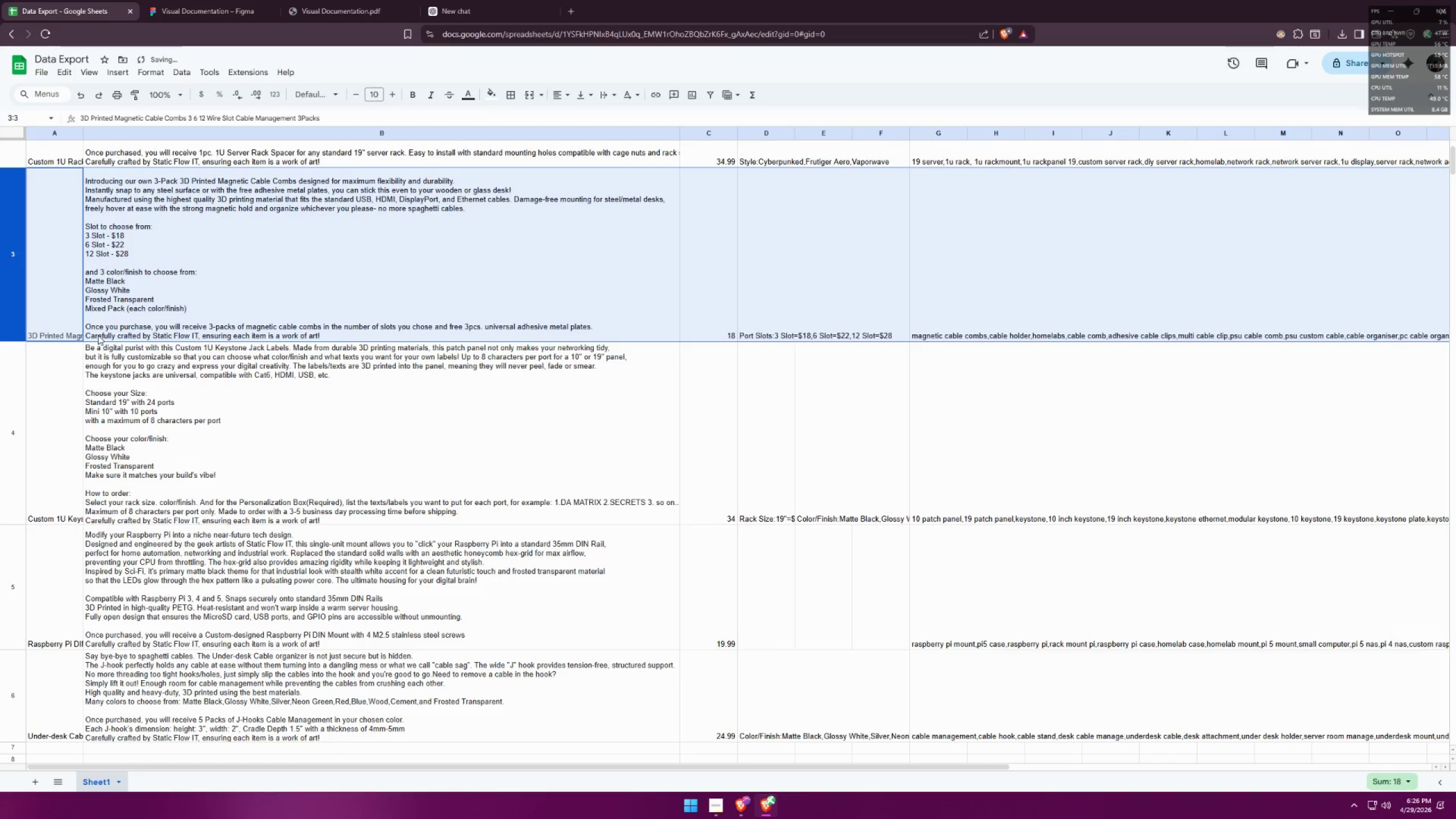 
left_click([246, 308])
 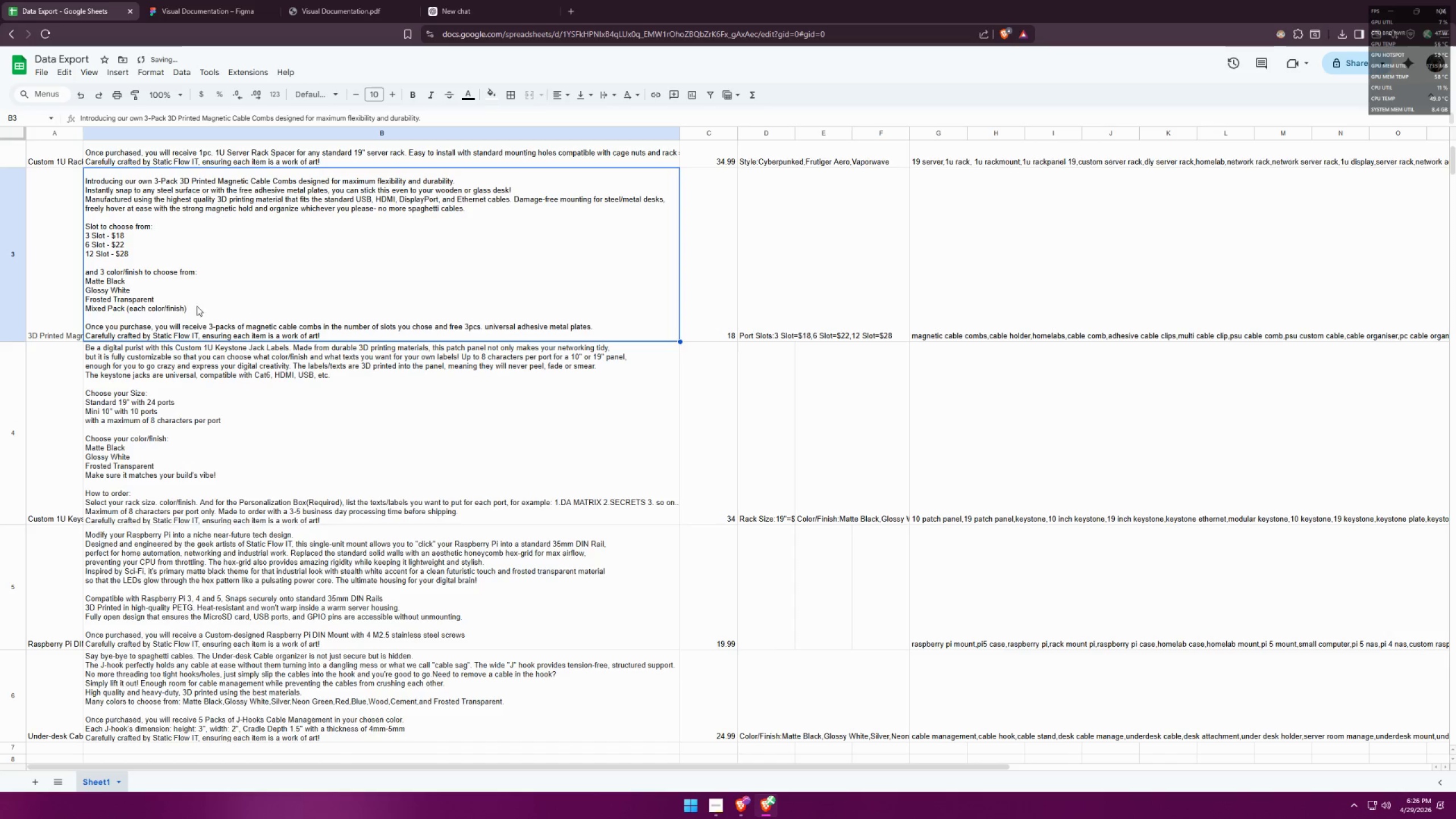 
key(Control+ControlLeft)
 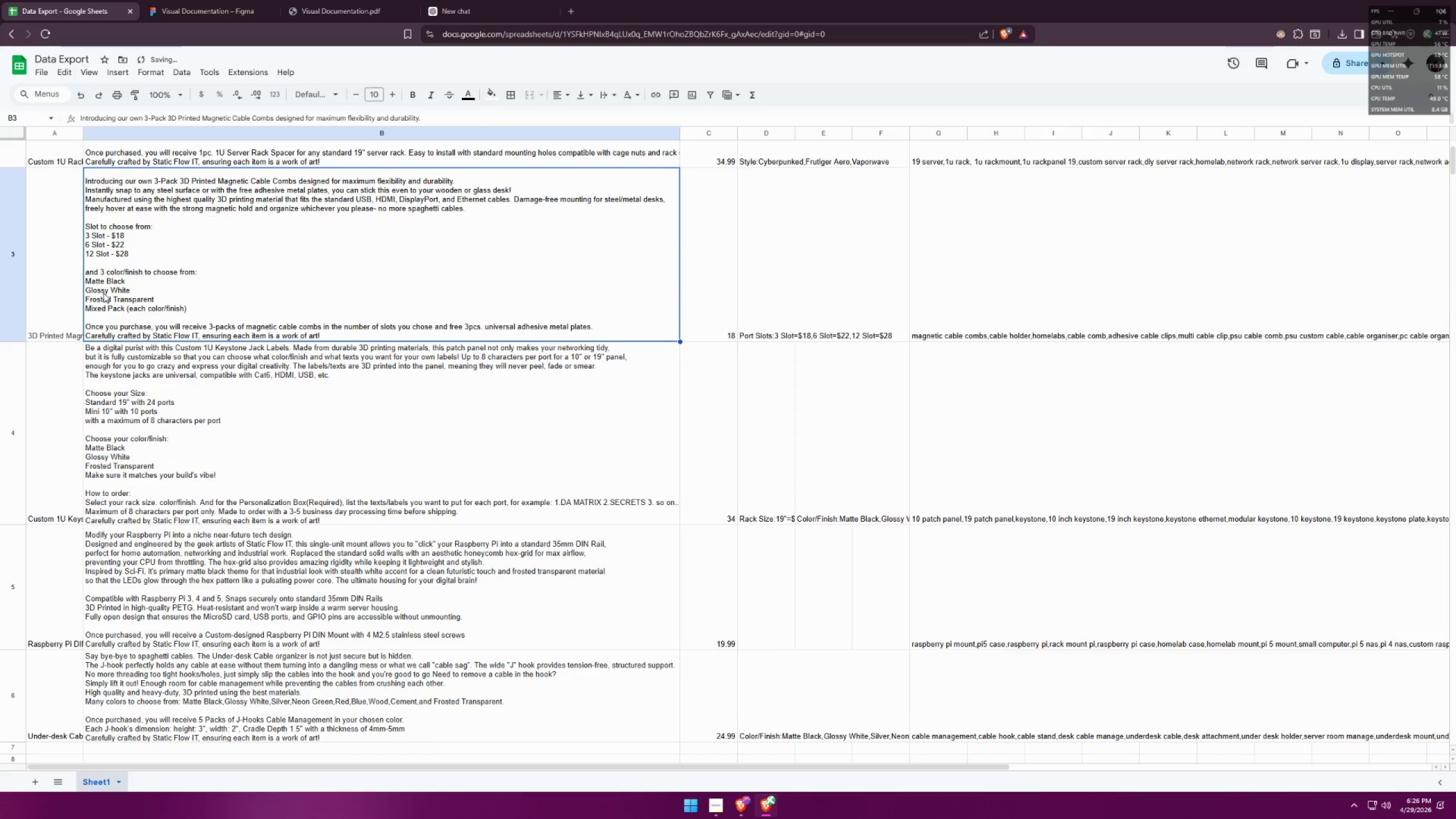 
key(Control+Z)
 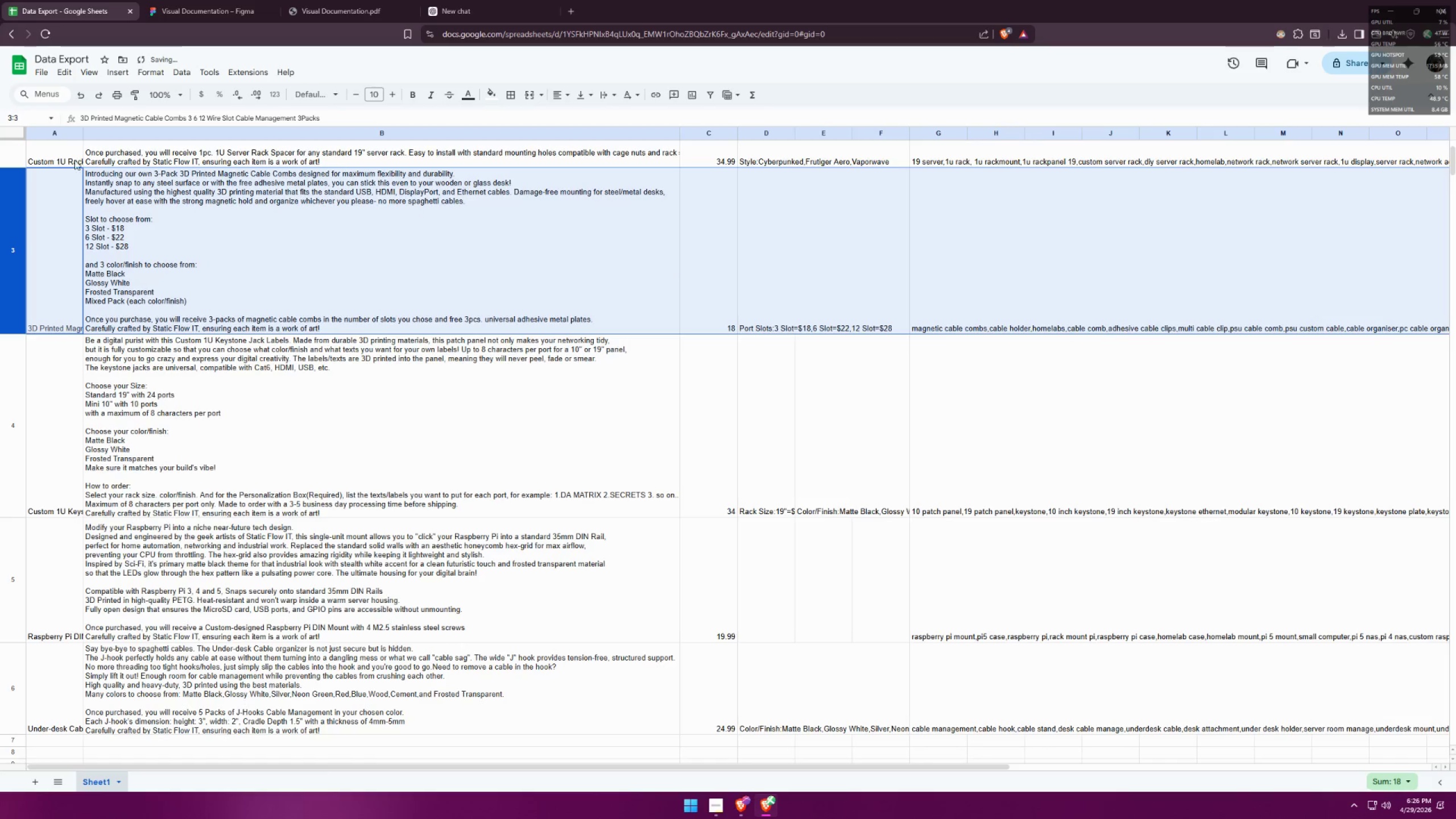 
left_click([250, 228])
 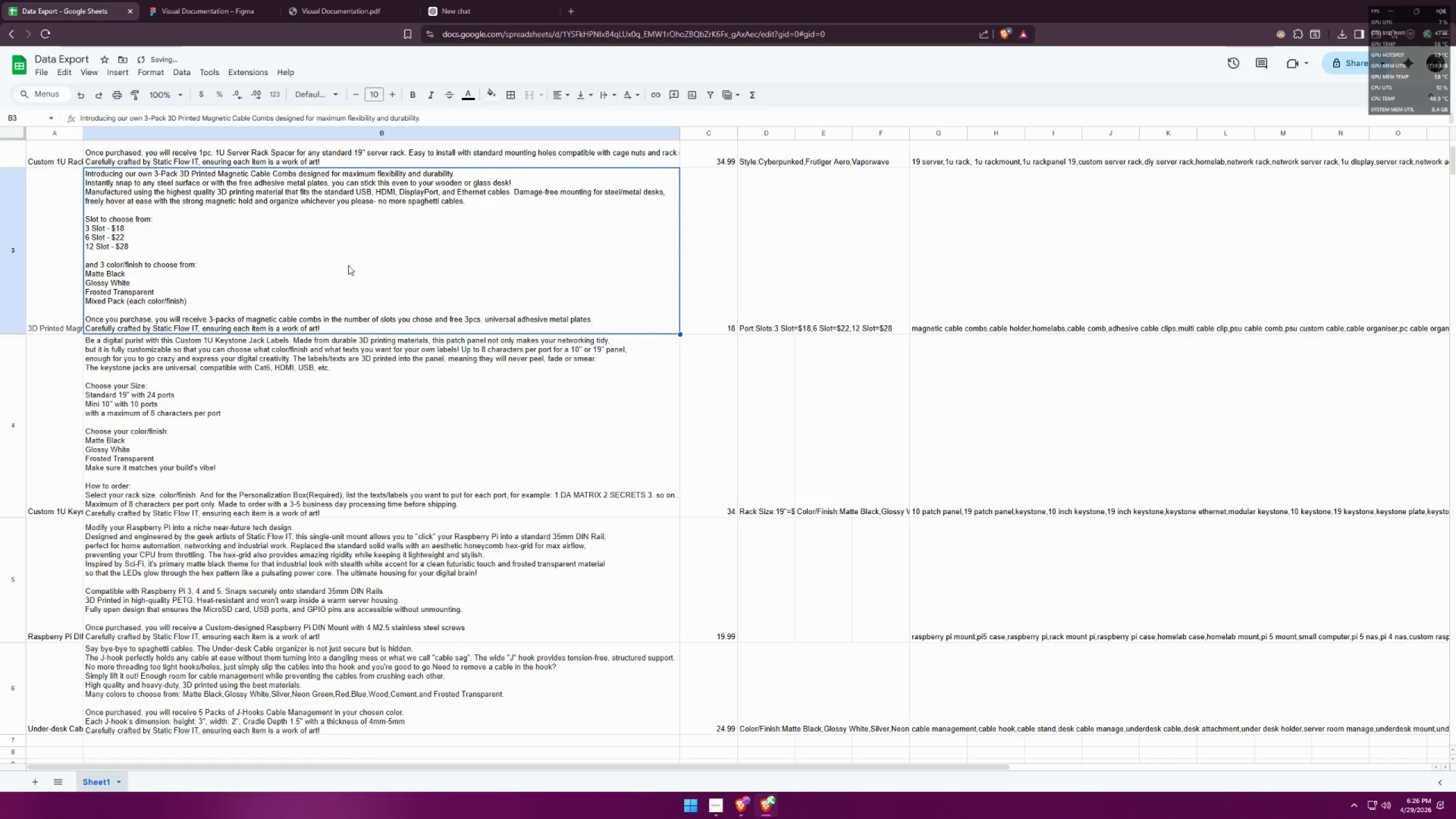 
left_click([368, 223])
 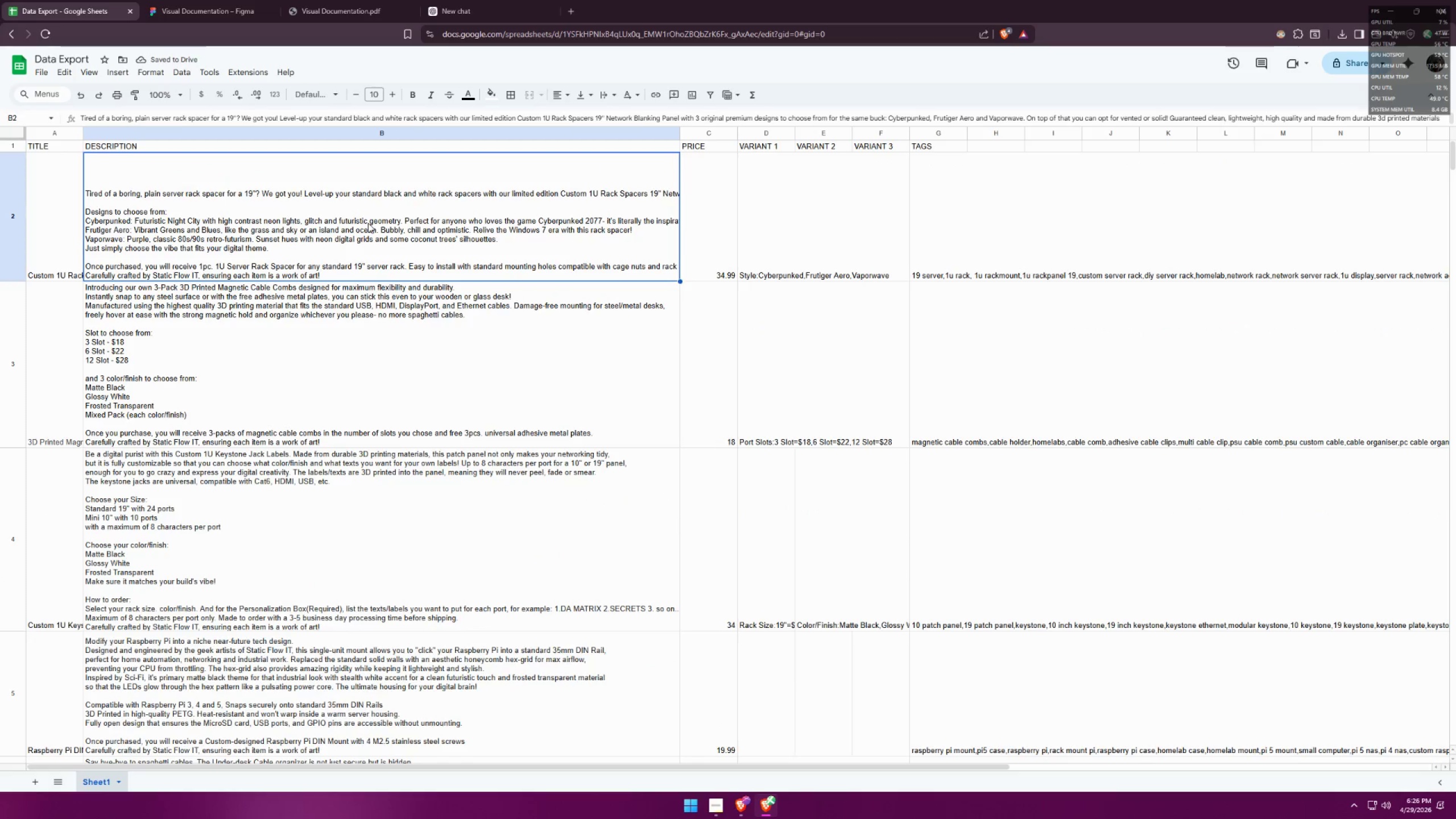 
scroll: coordinate [365, 267], scroll_direction: up, amount: 5.0
 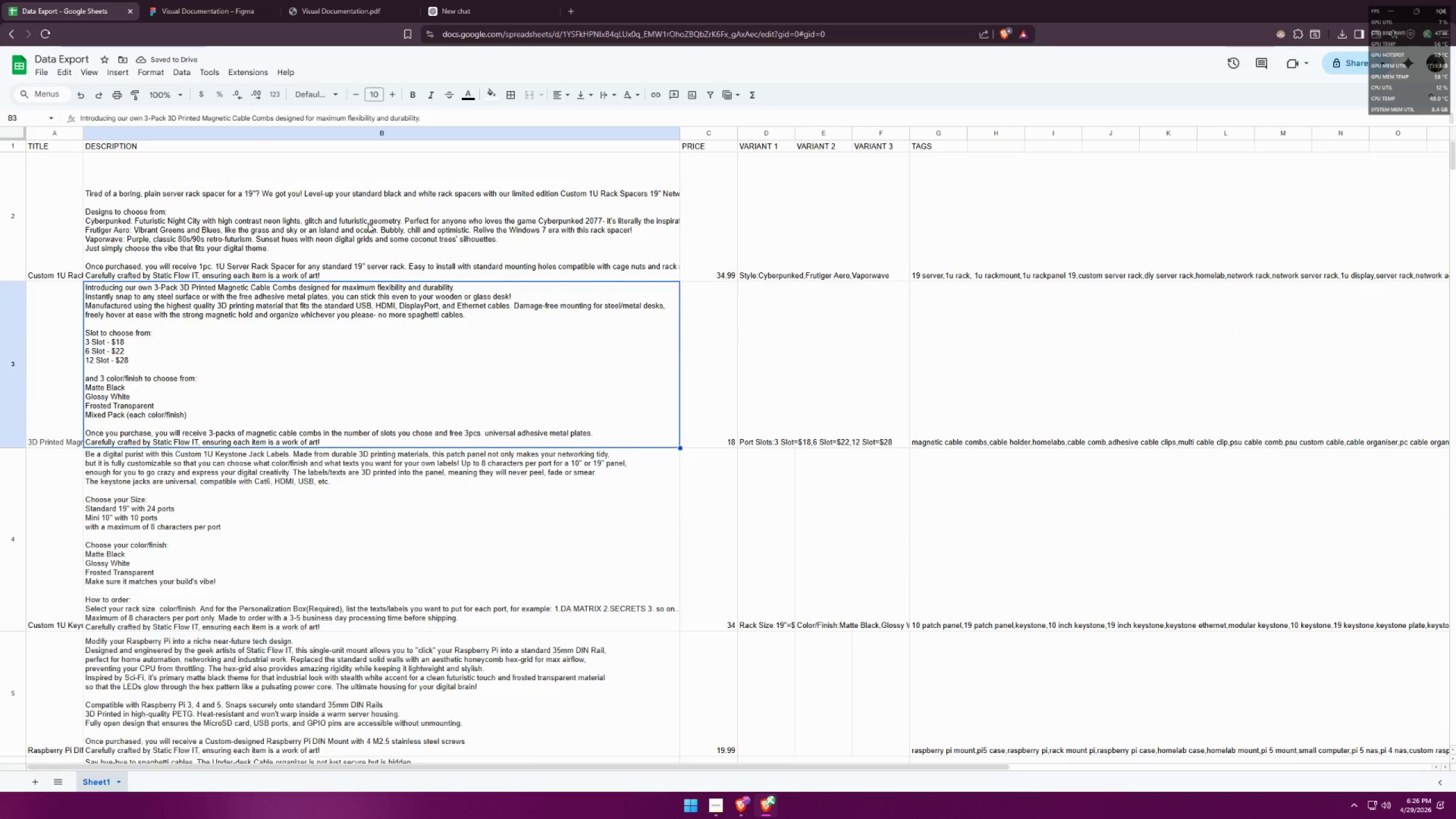 
double_click([368, 223])
 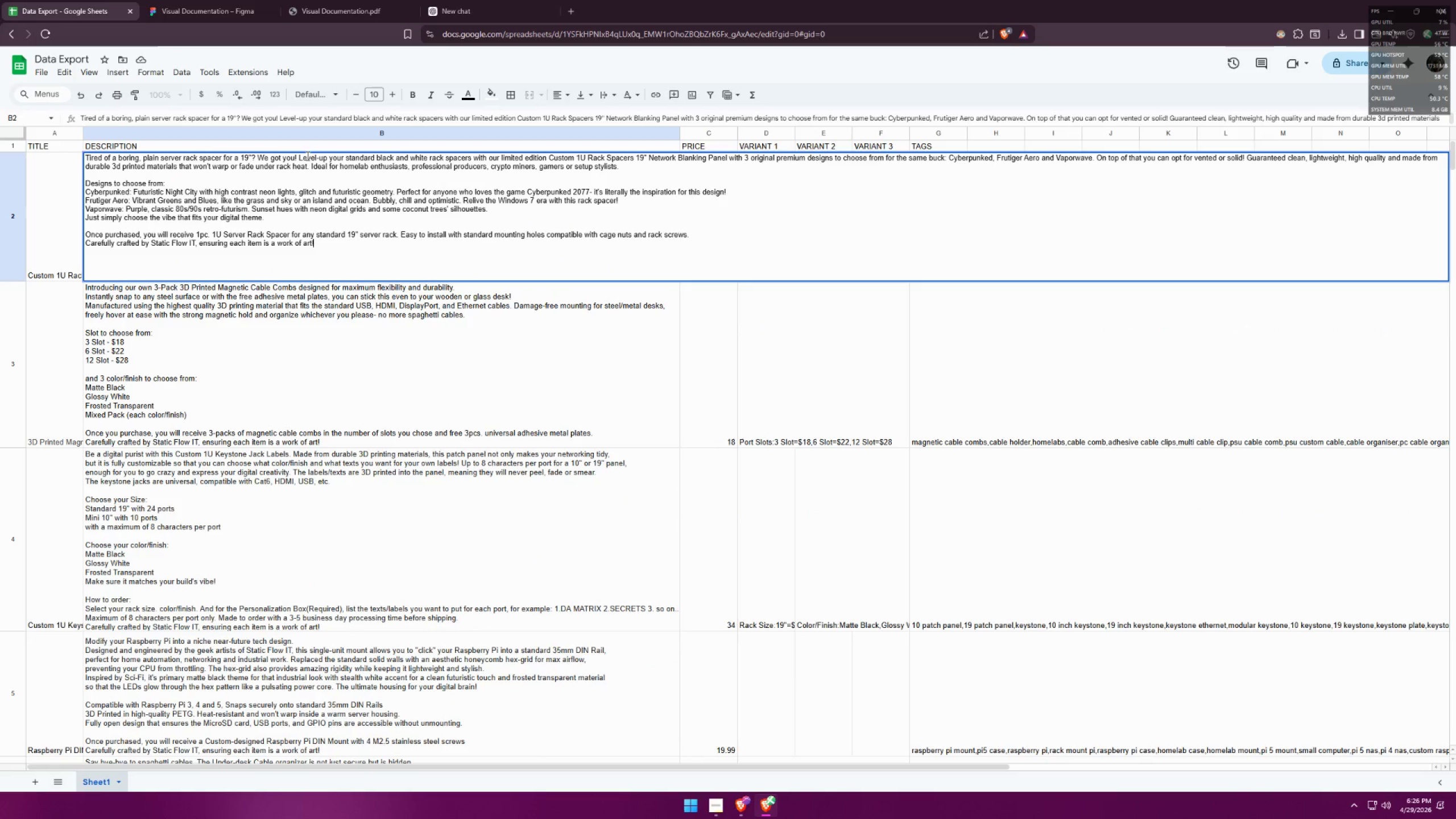 
left_click([260, 159])
 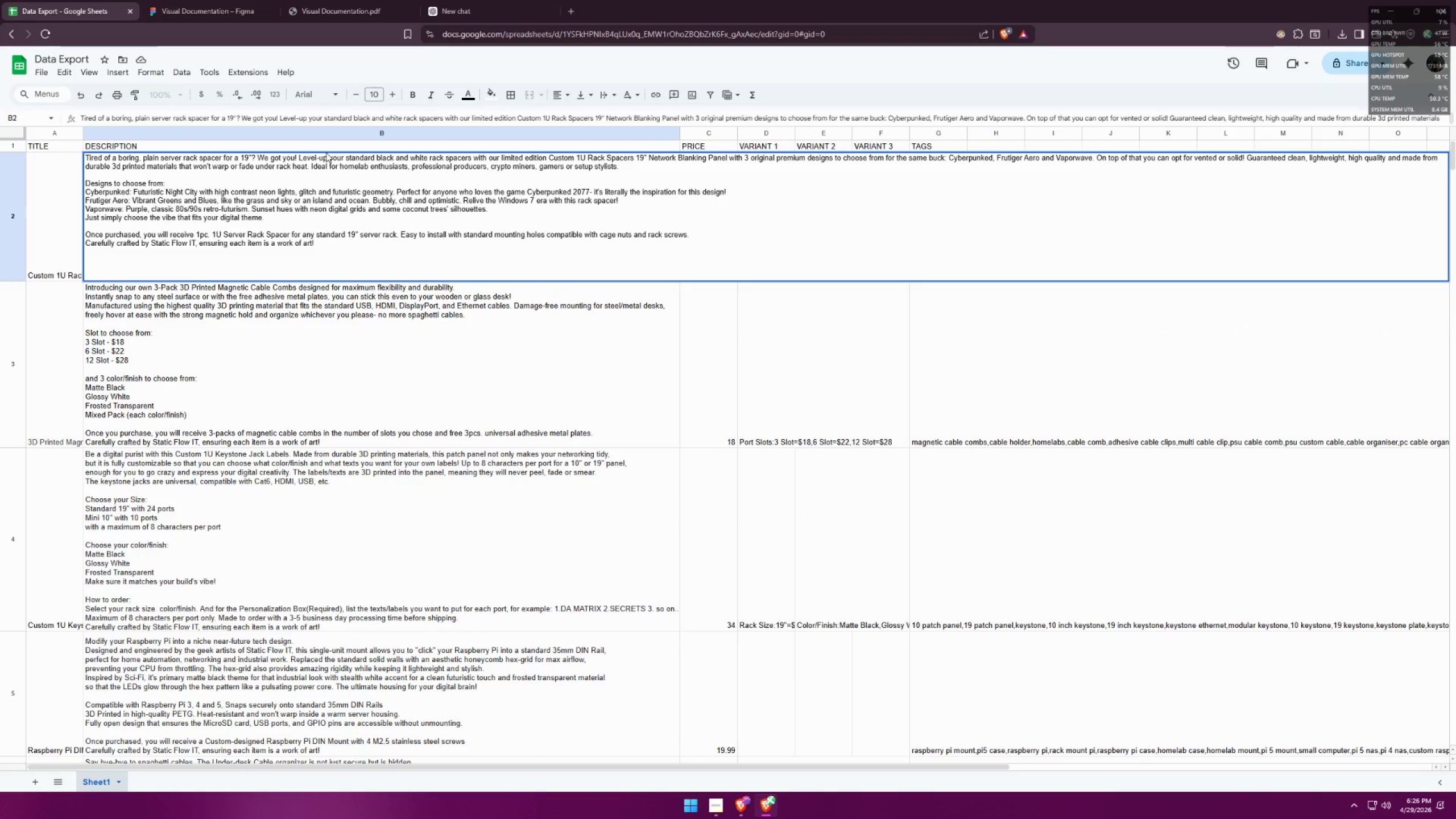 
key(Backspace)
 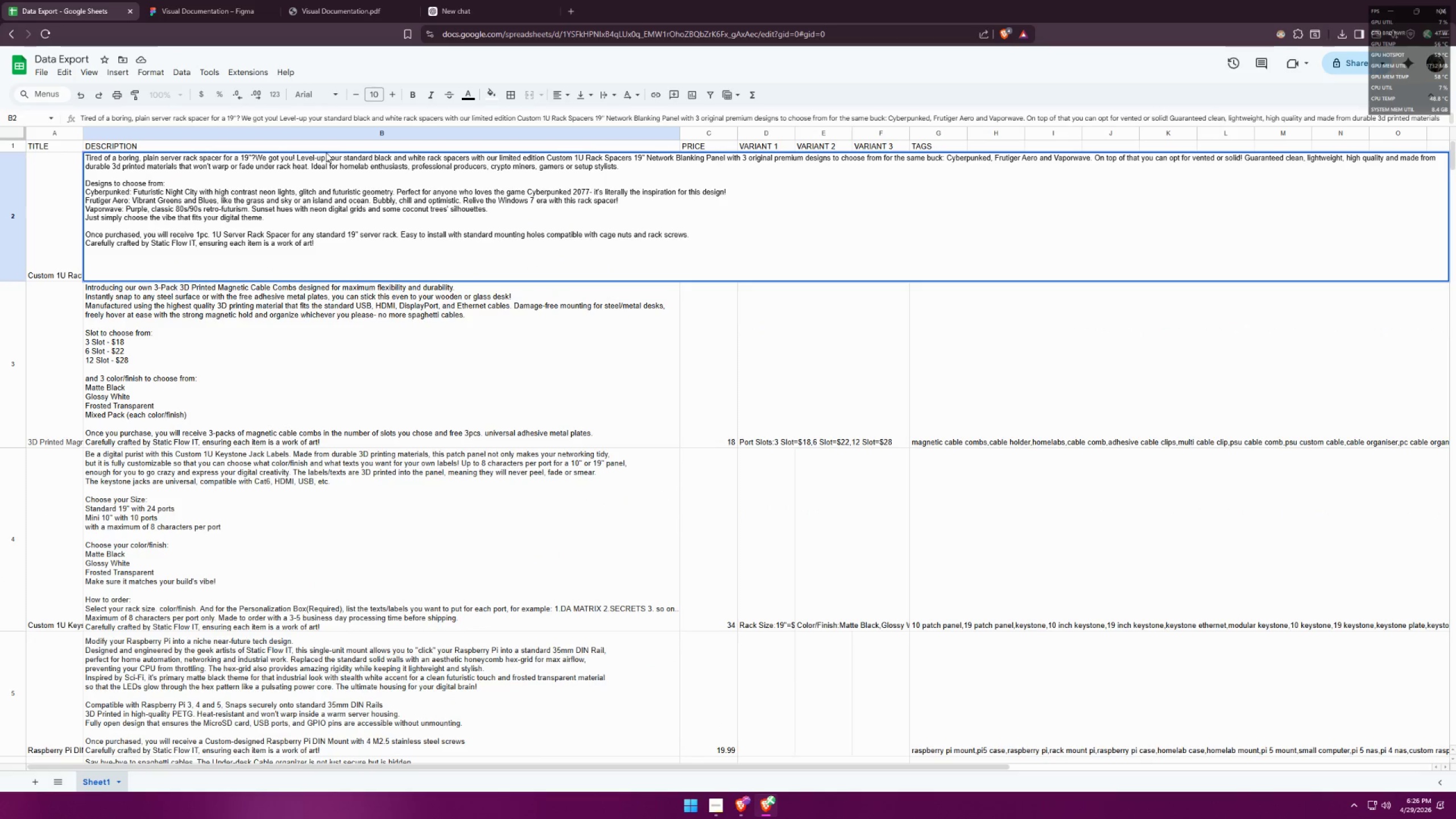 
key(Control+Enter)
 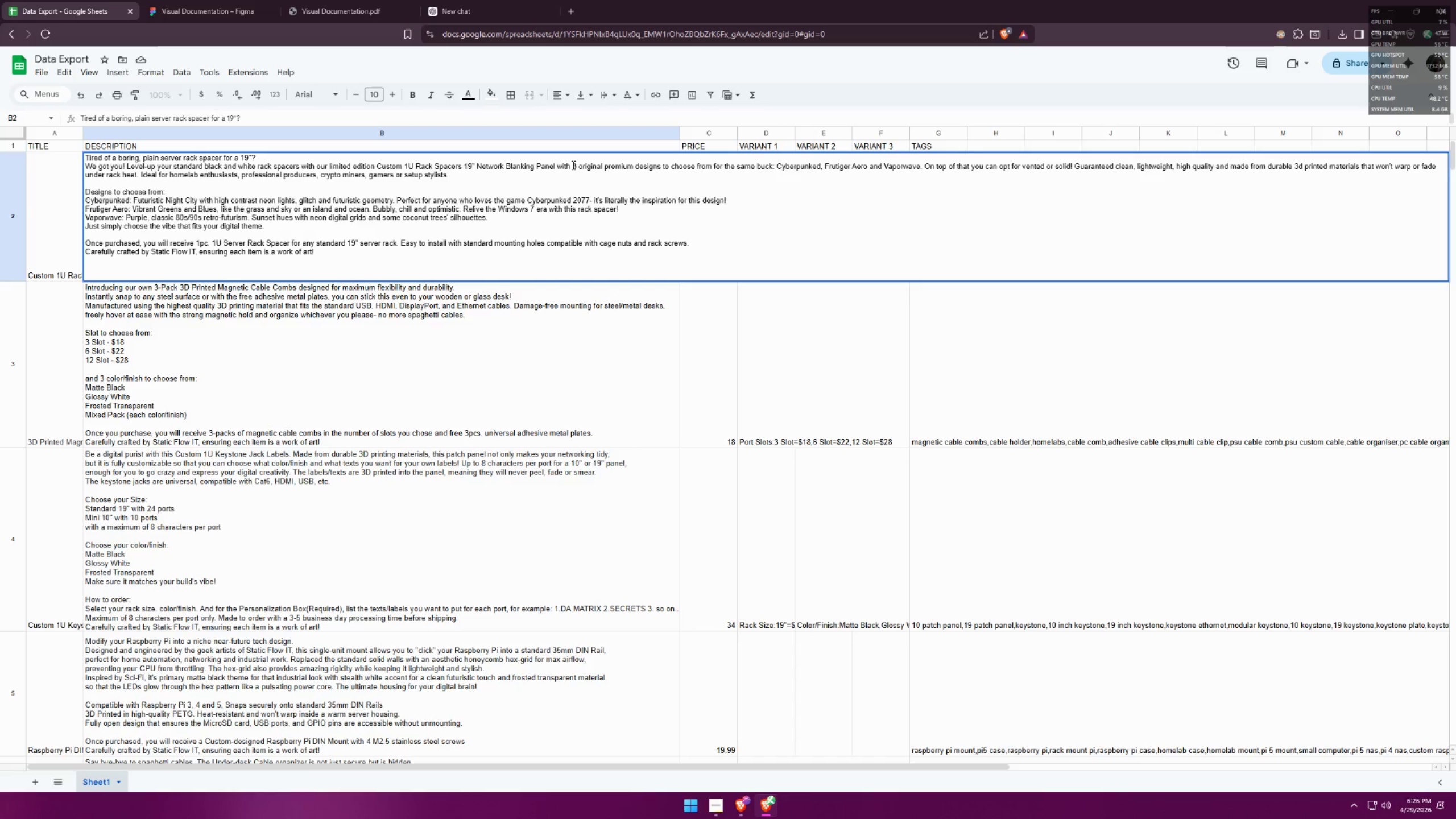 
left_click([558, 166])
 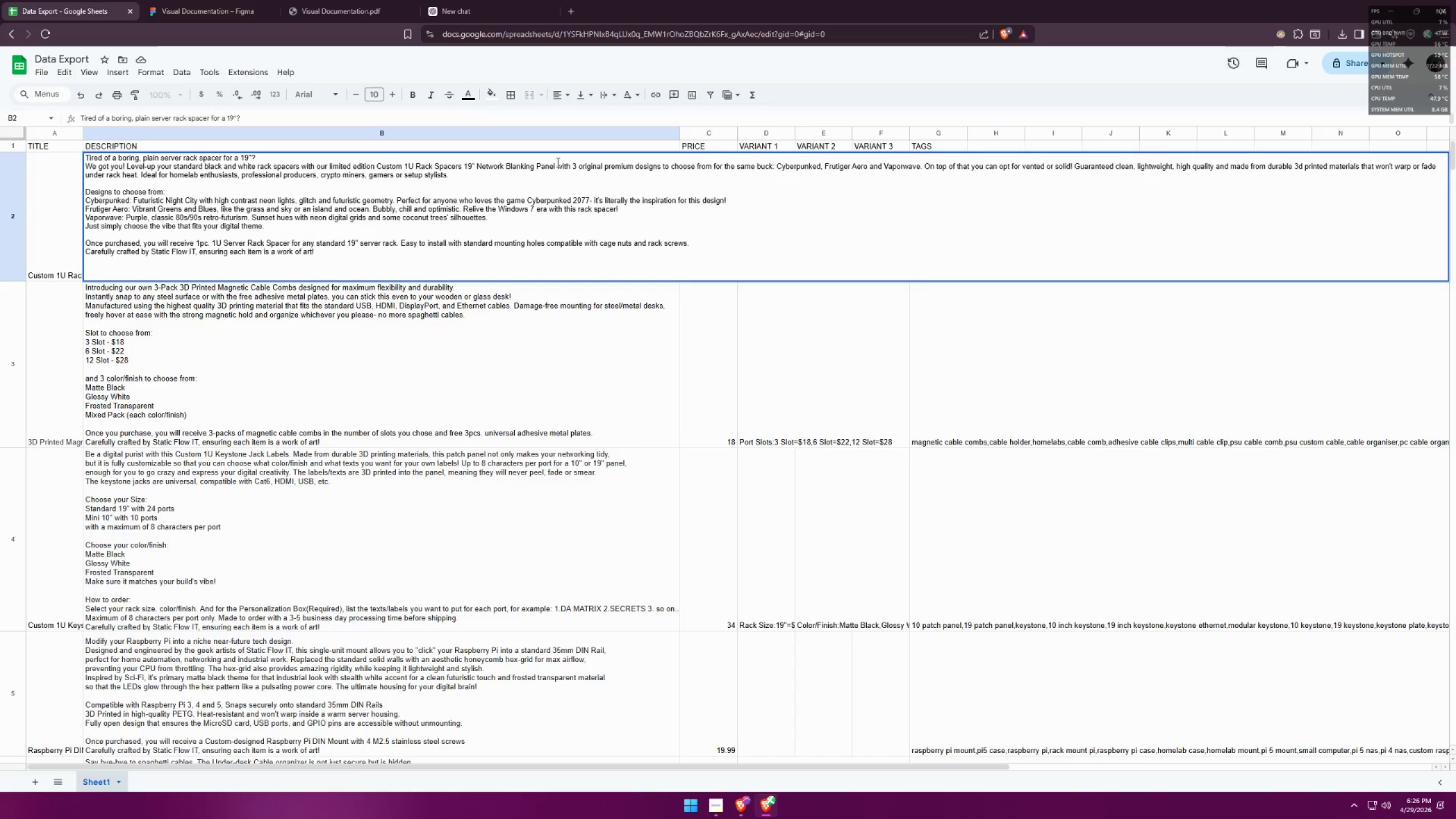 
wait(8.86)
 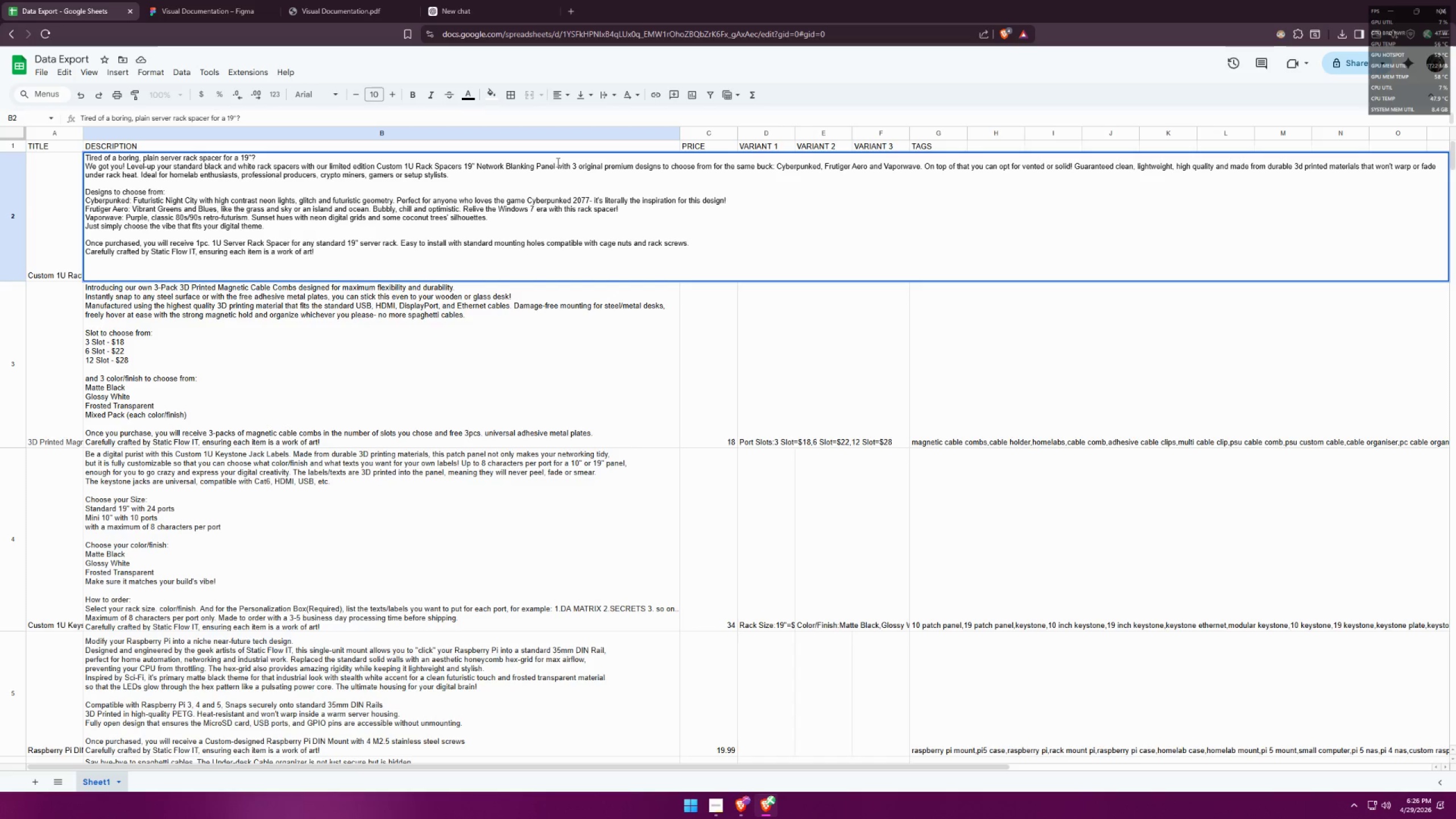 
key(Backspace)
 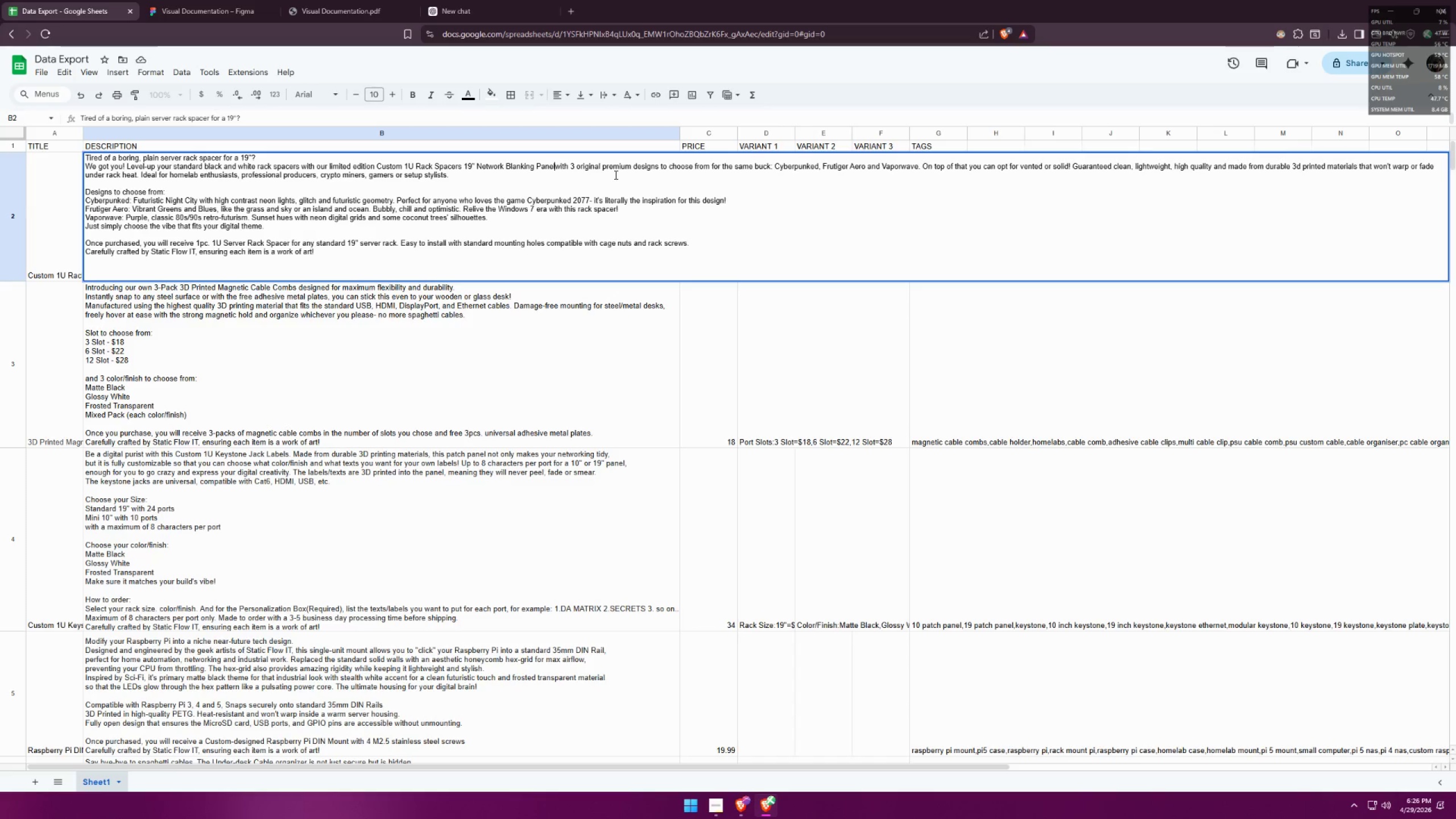 
key(Control+ControlLeft)
 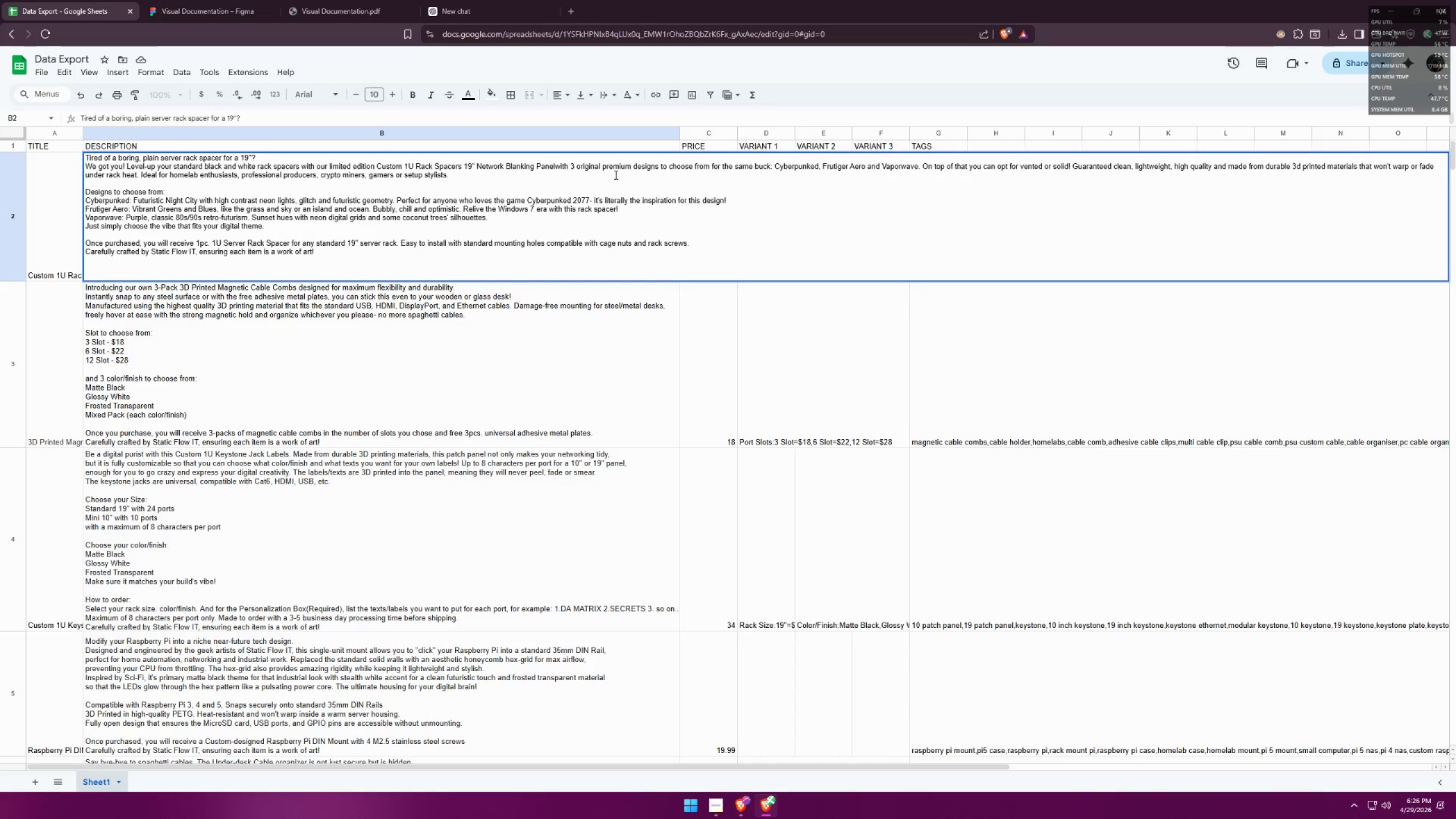 
key(Control+Enter)
 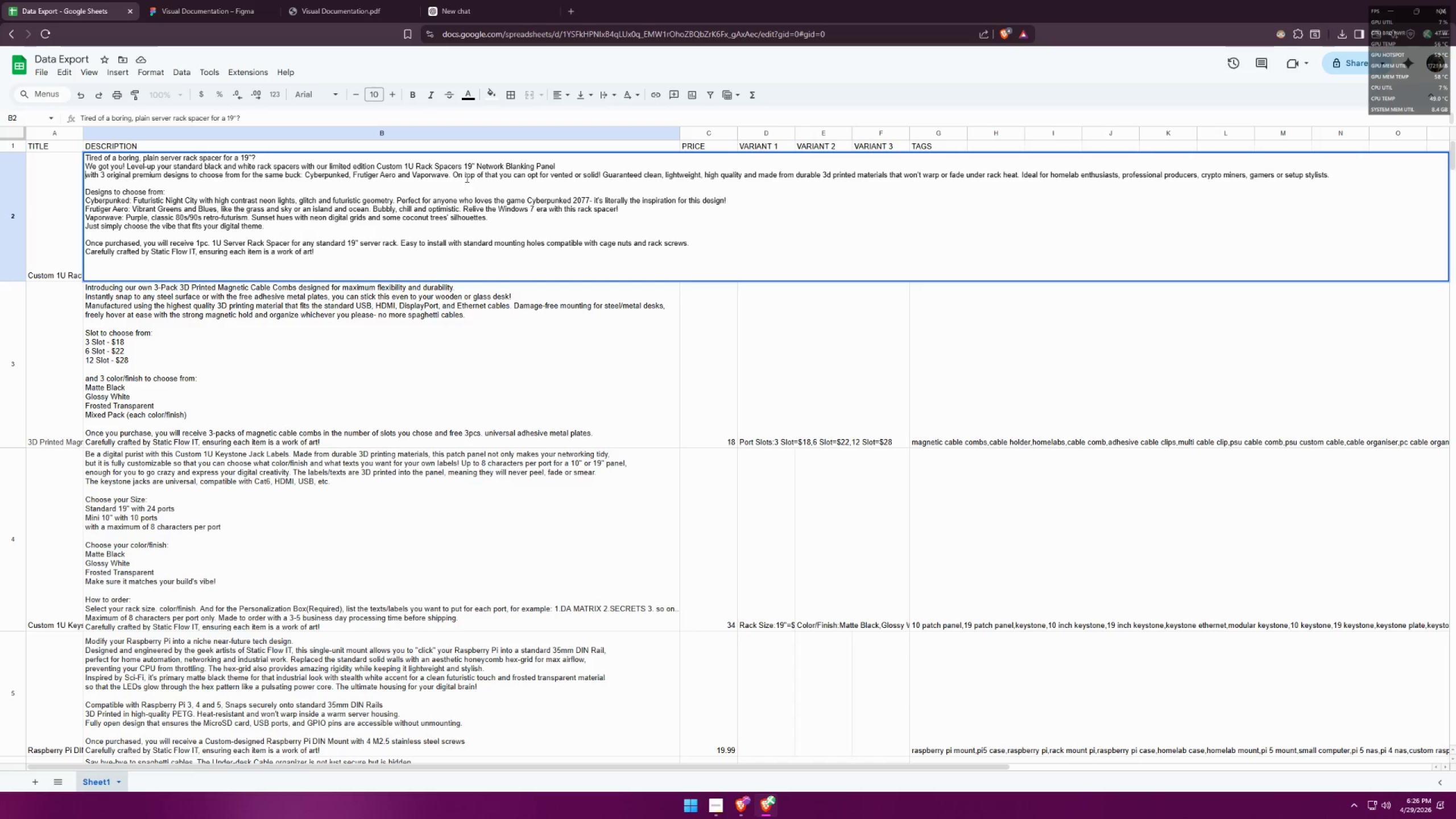 
left_click([456, 174])
 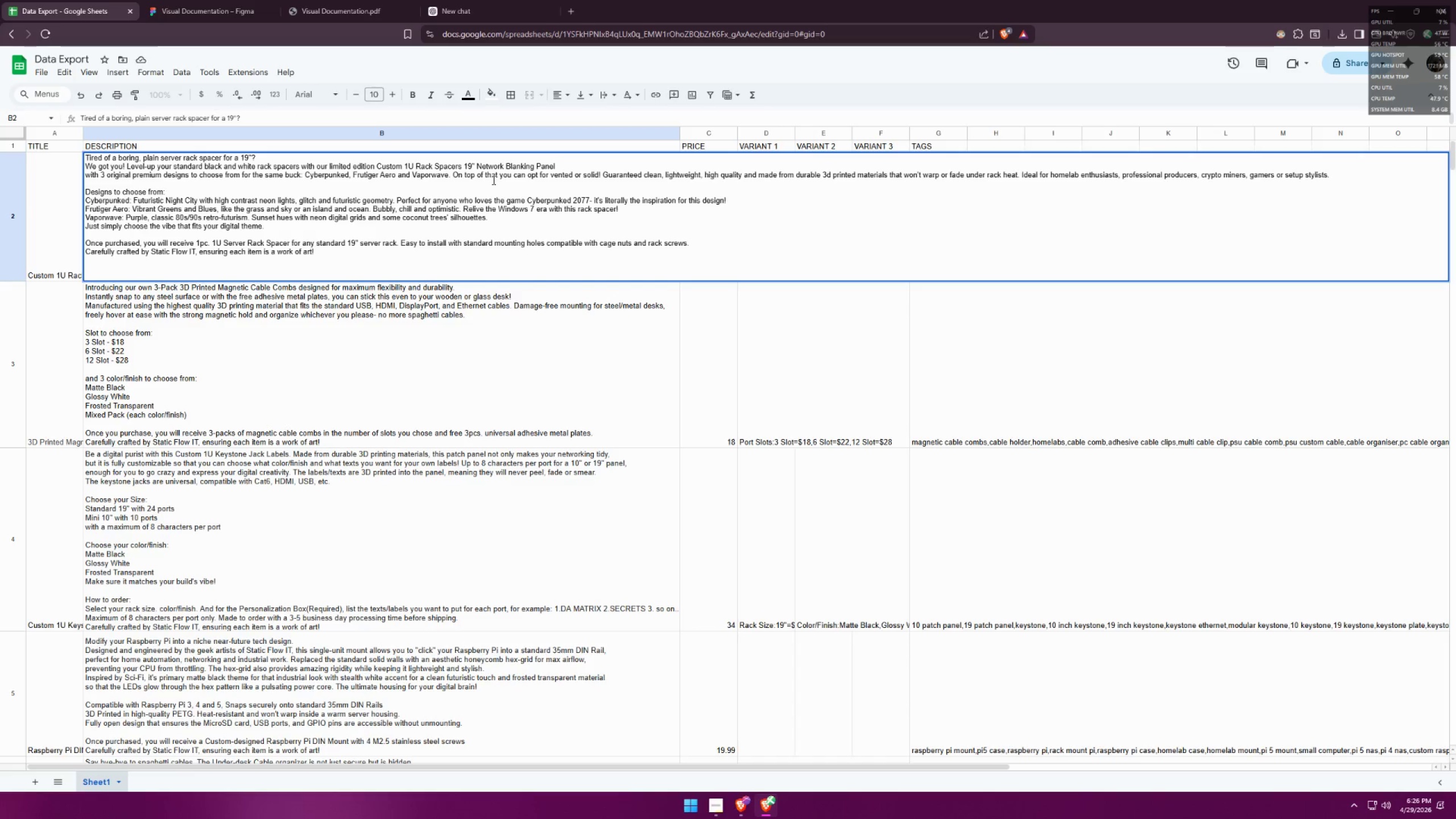 
key(ArrowLeft)
 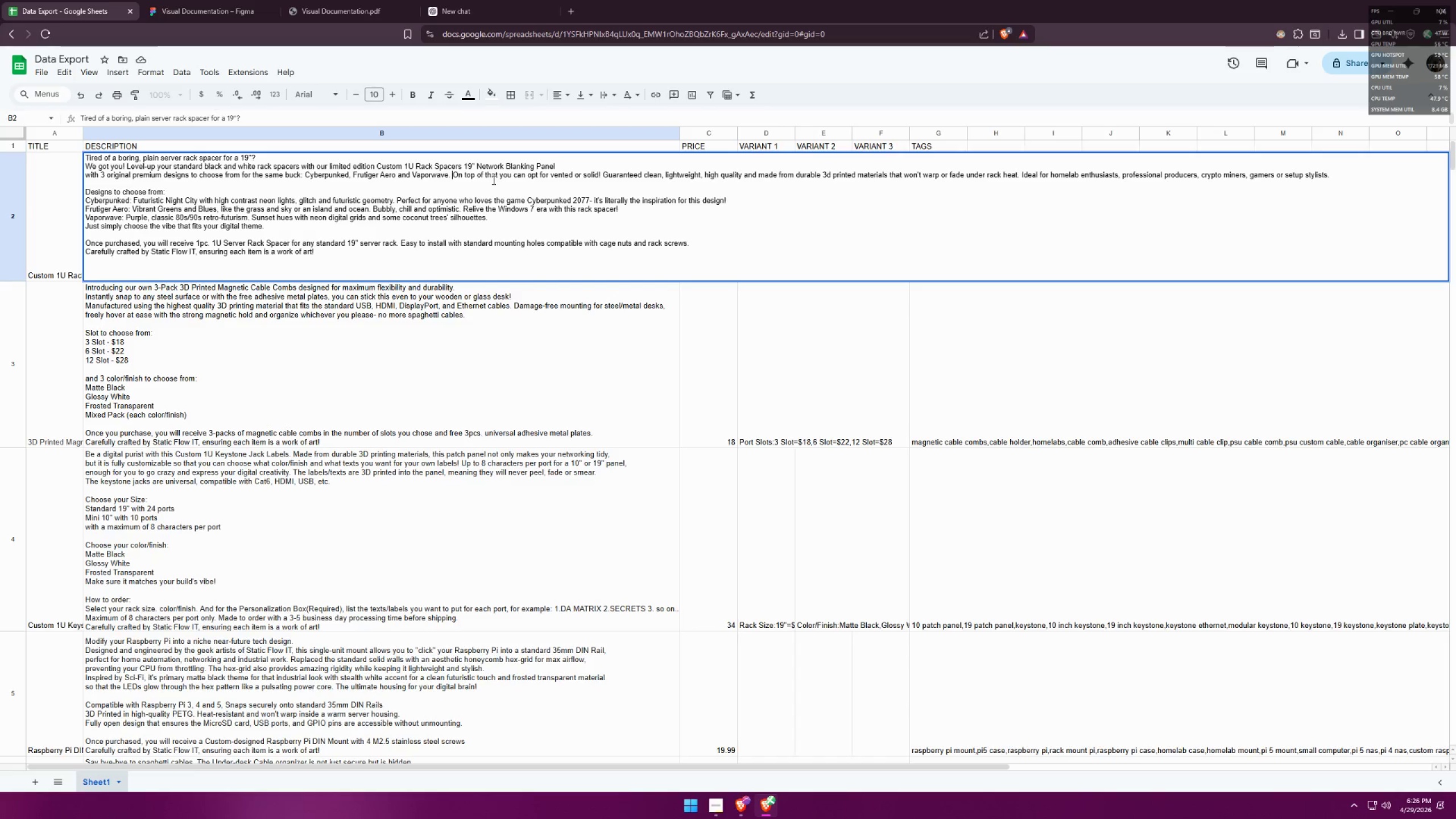 
key(Backspace)
 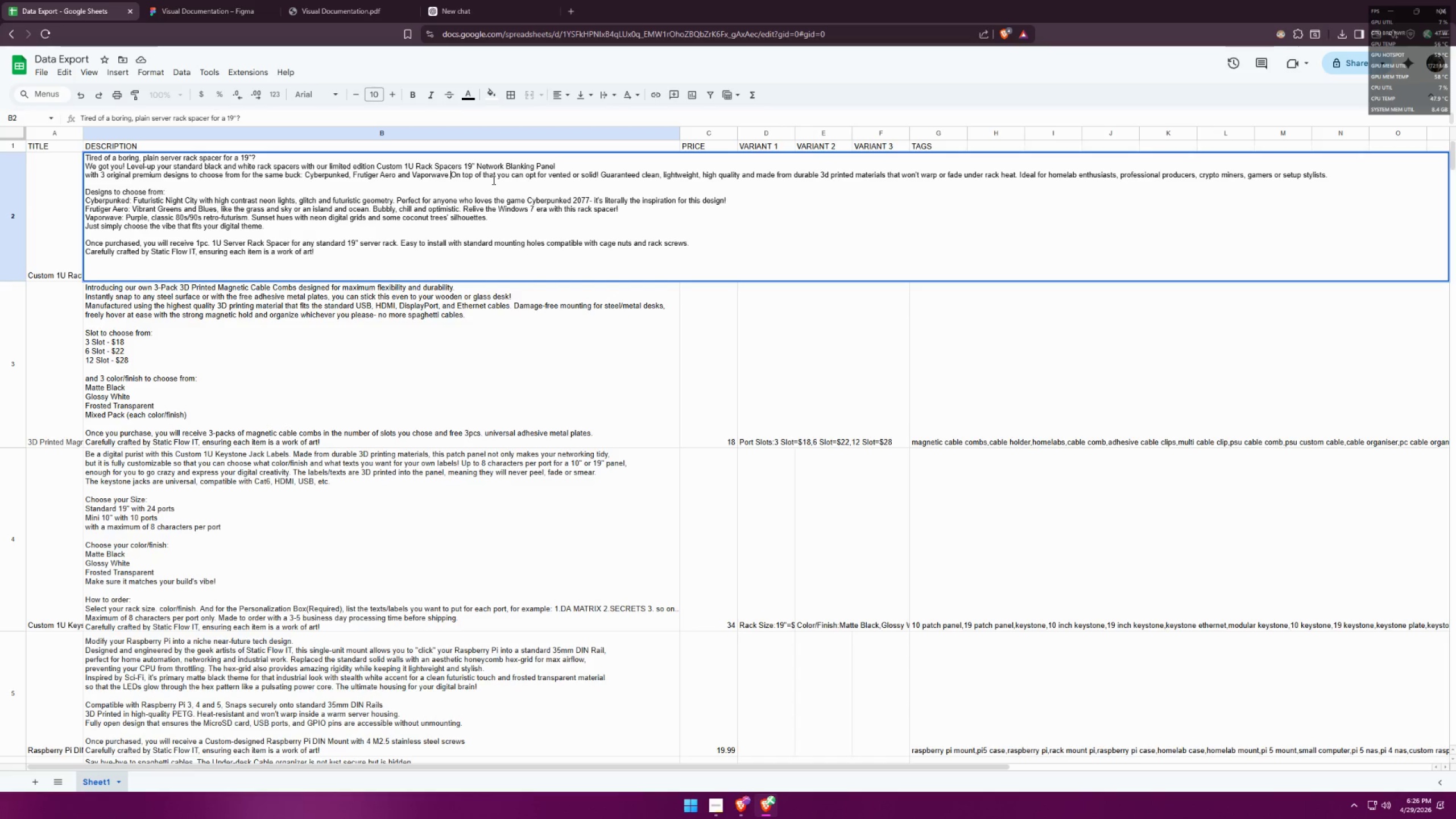 
key(Control+ControlLeft)
 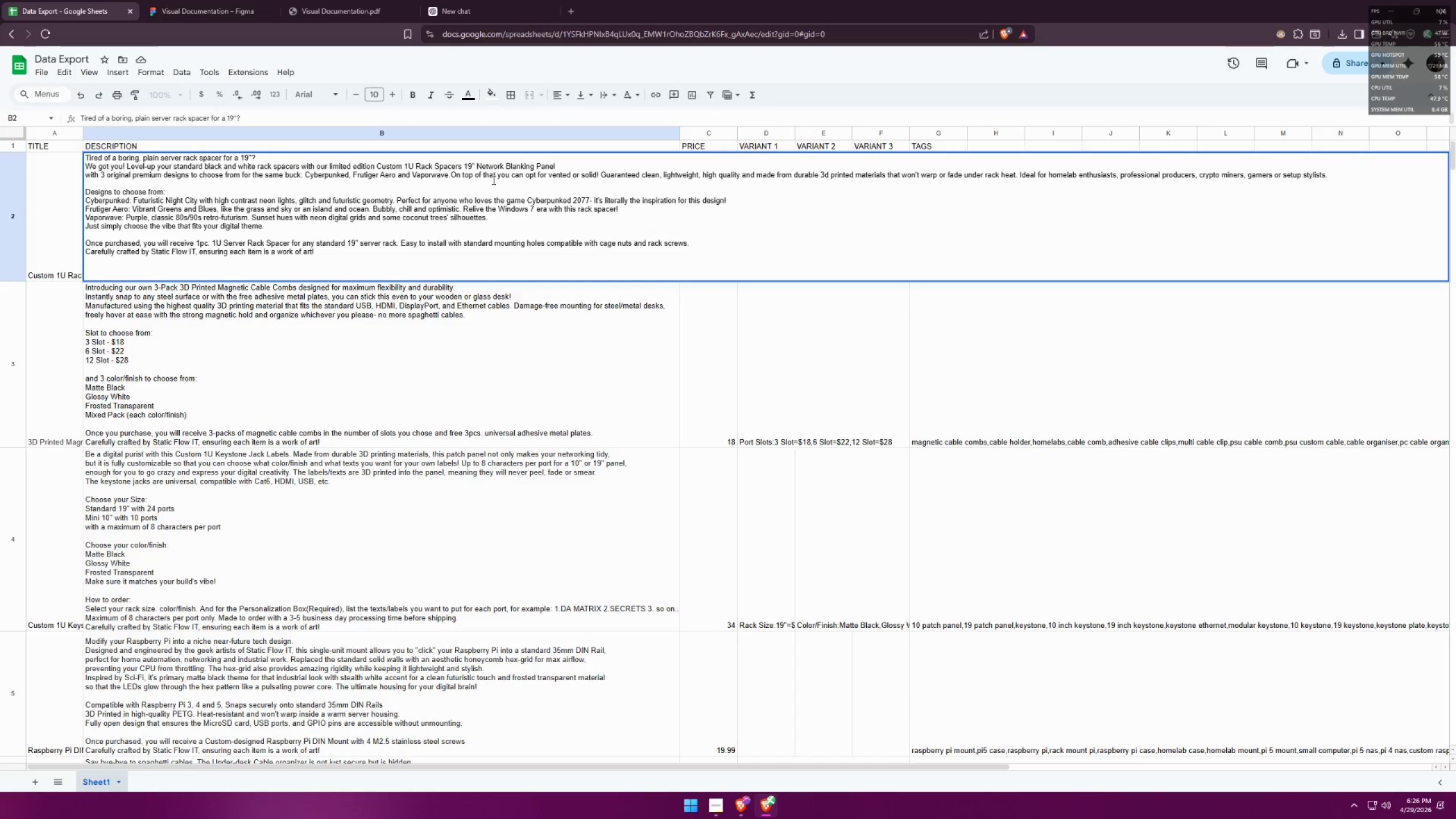 
key(Control+Enter)
 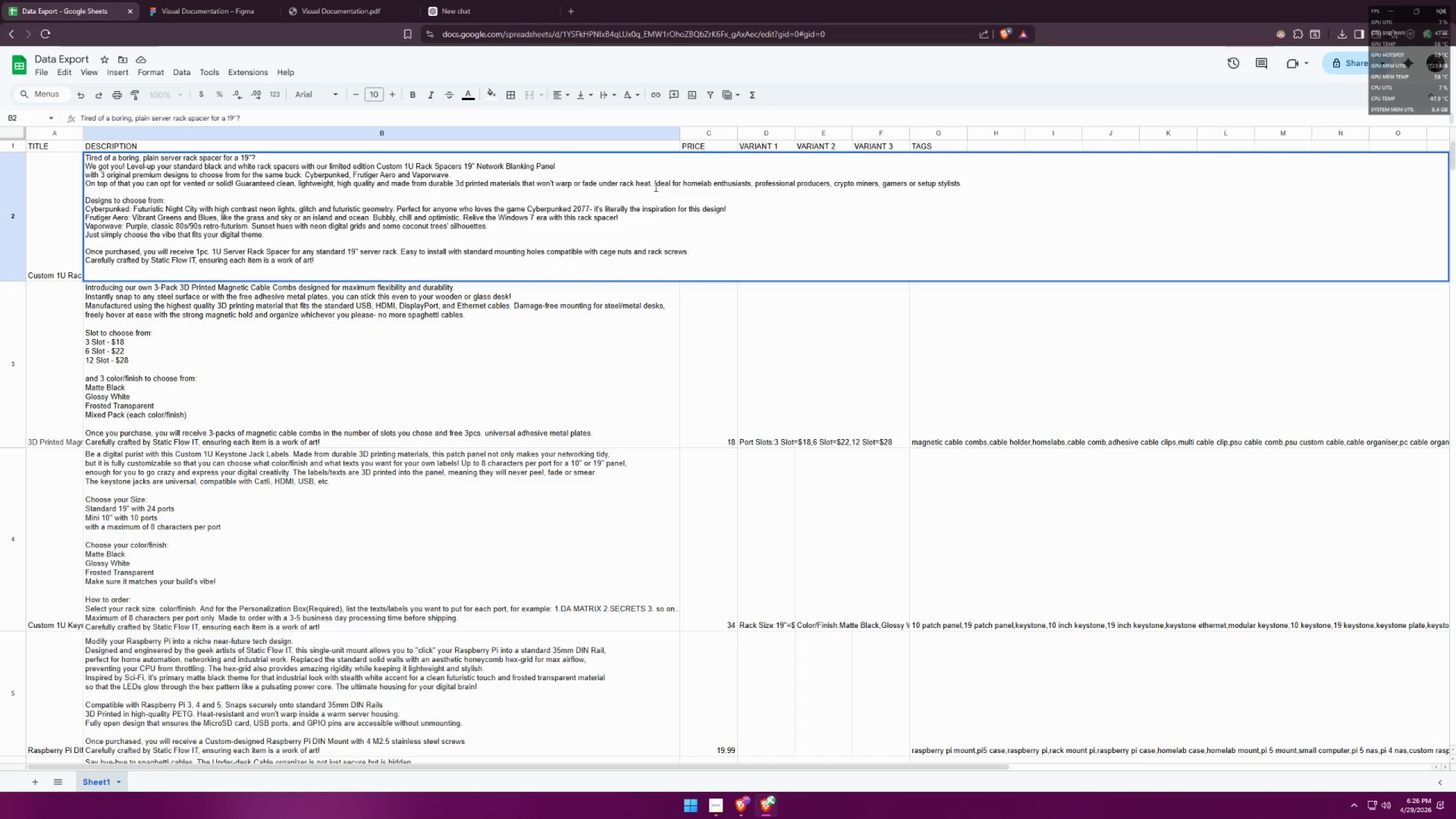 
double_click([653, 184])
 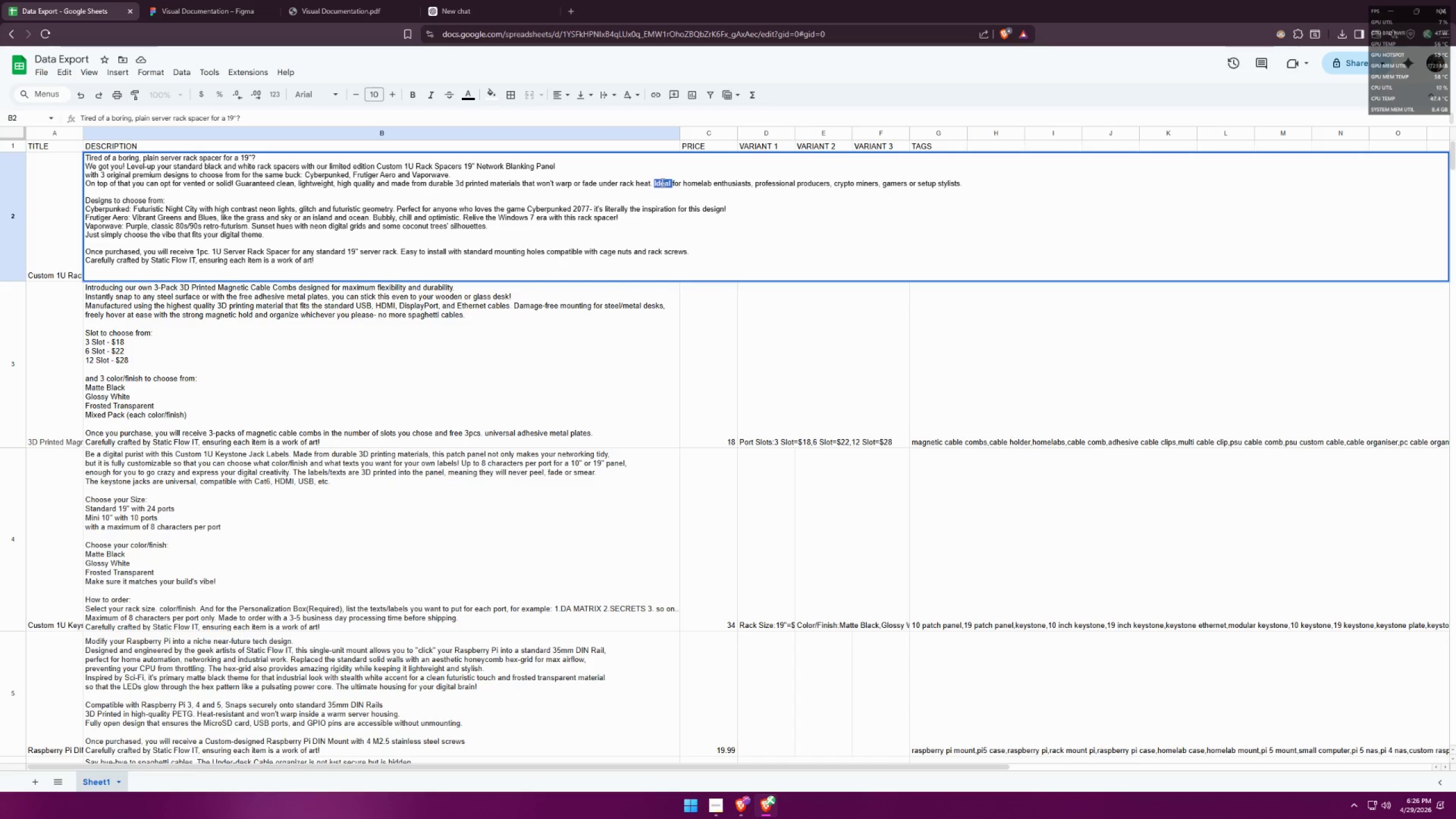 
triple_click([658, 182])
 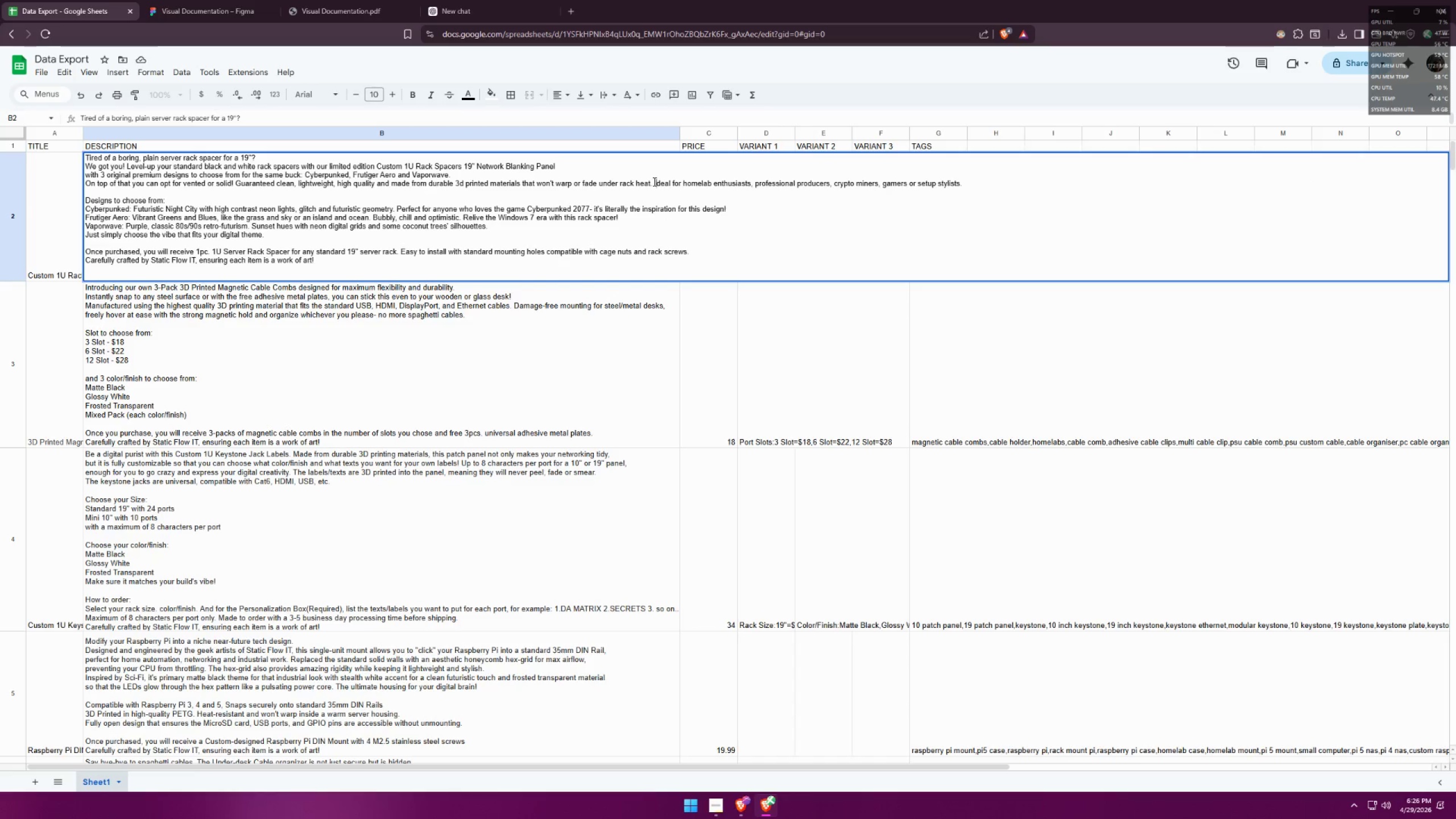 
triple_click([653, 181])
 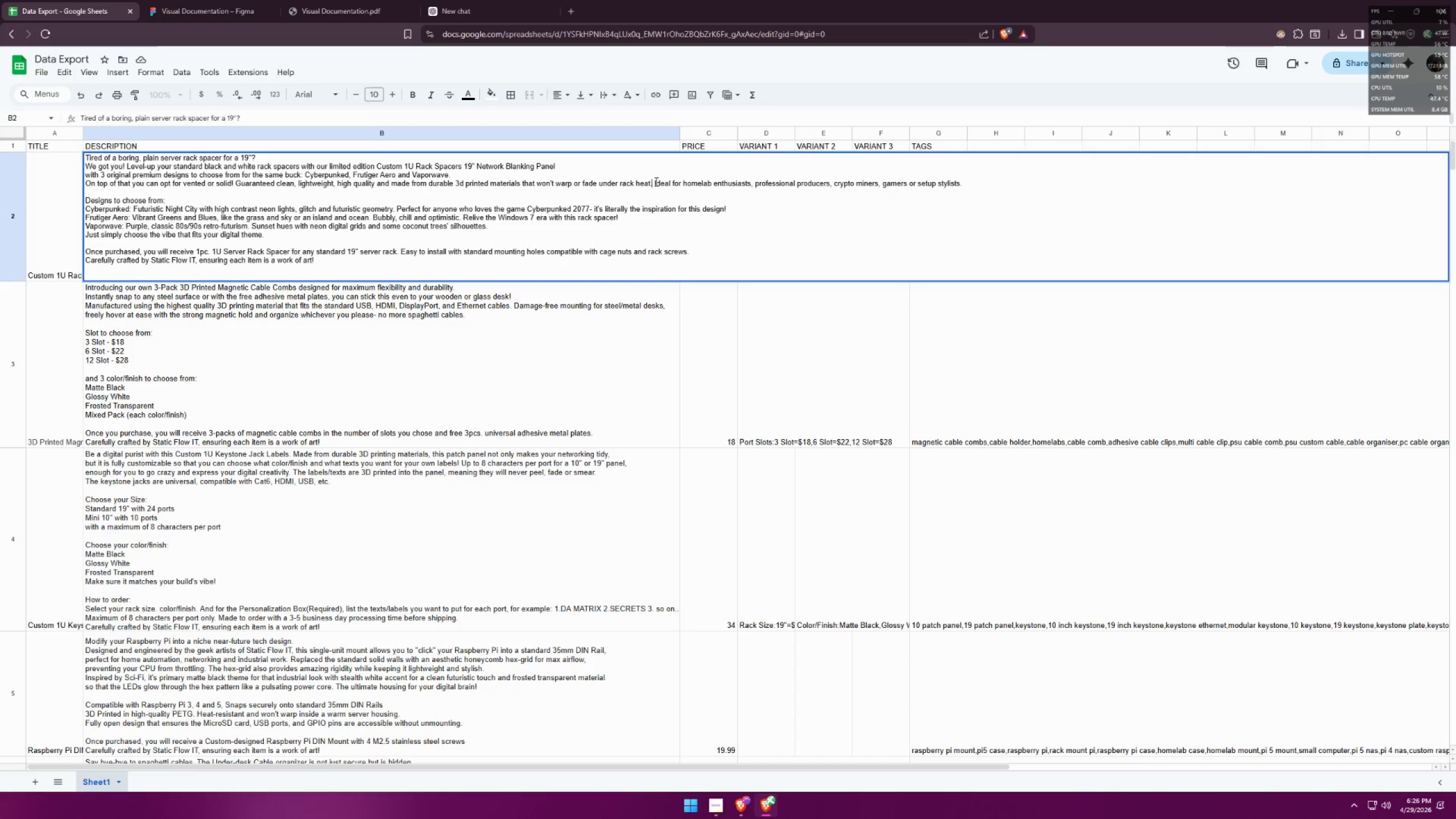 
left_click([655, 181])
 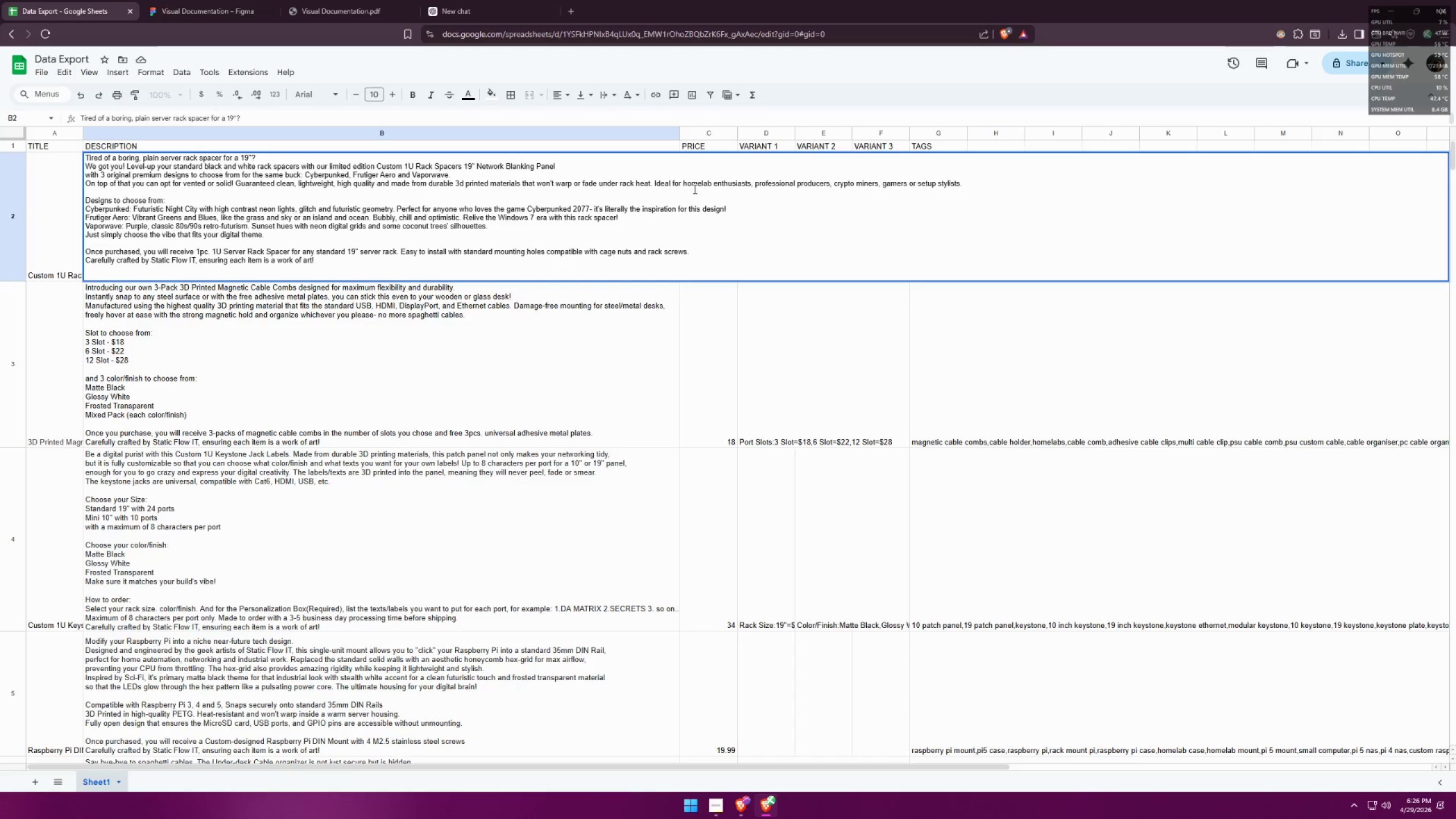 
key(Backspace)
 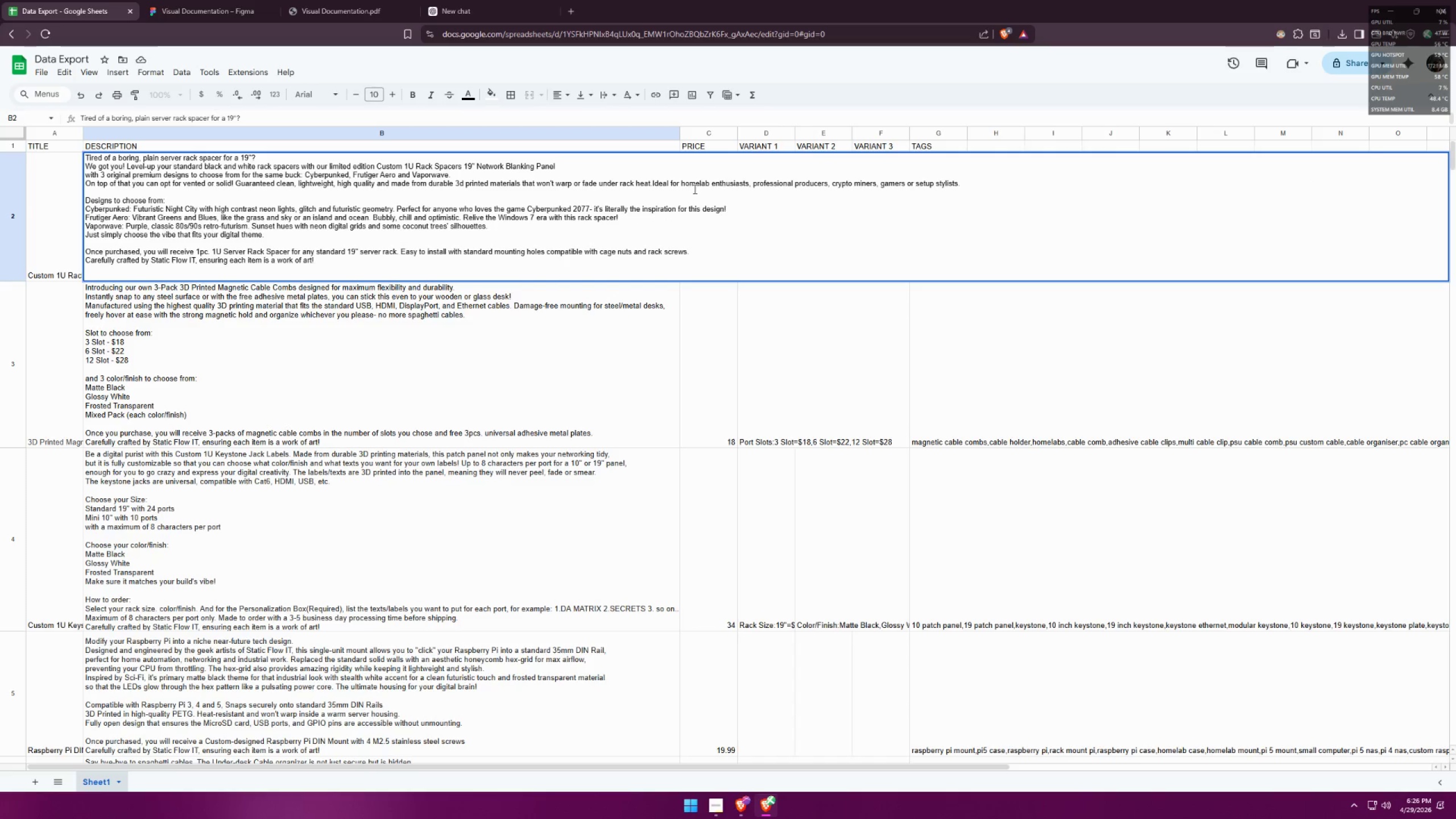 
key(Control+ControlLeft)
 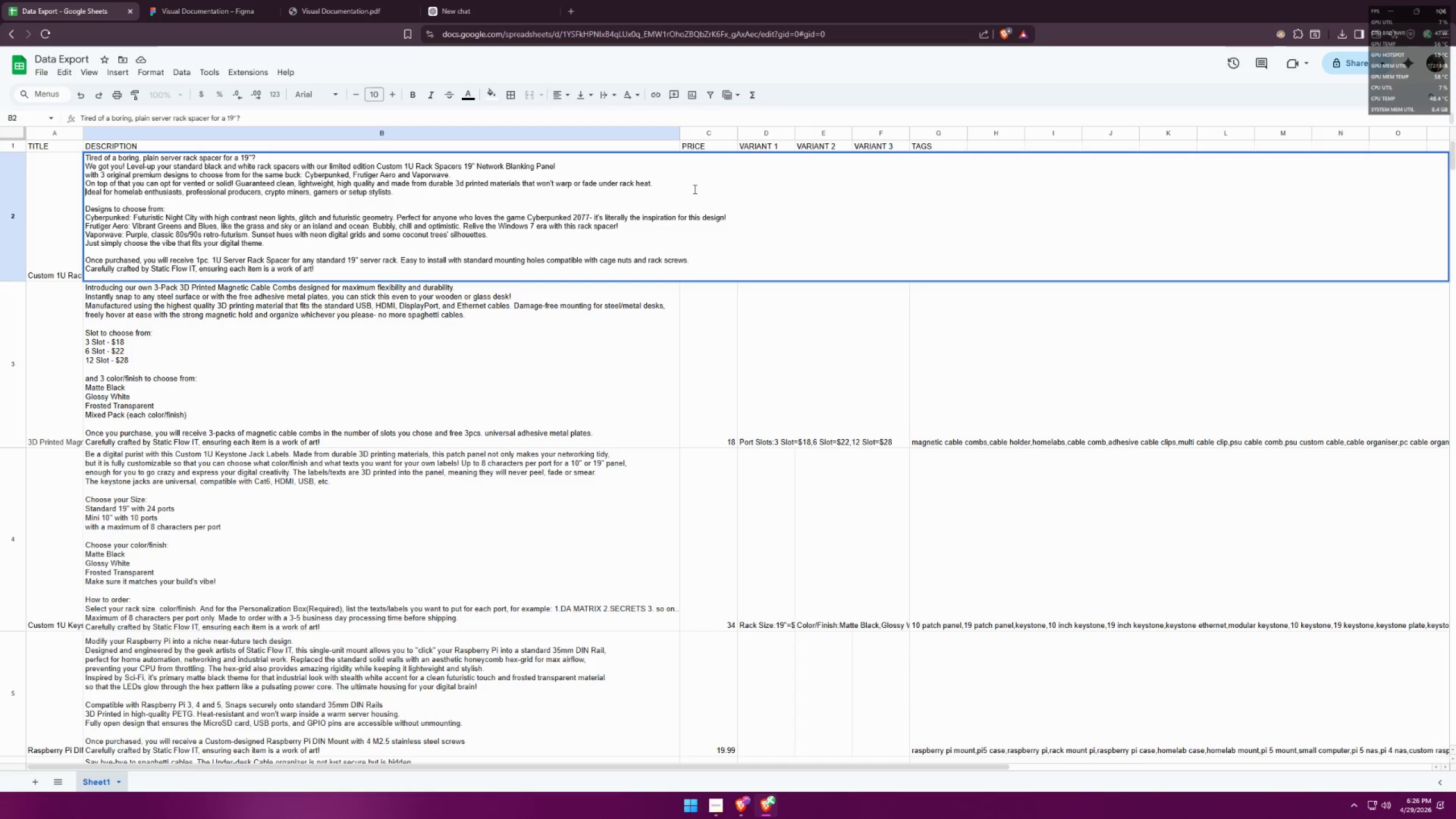 
key(Control+Enter)
 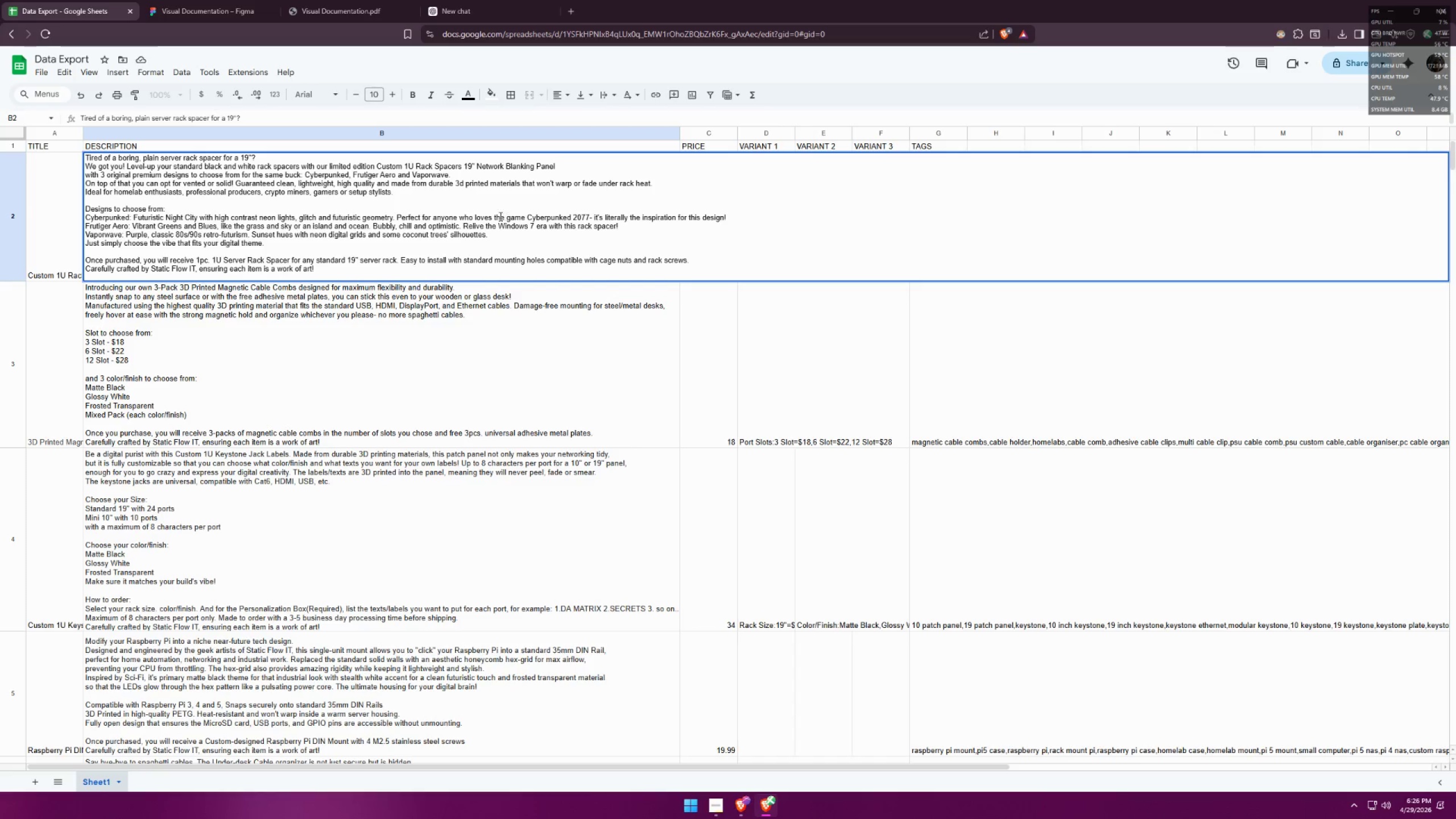 
wait(6.42)
 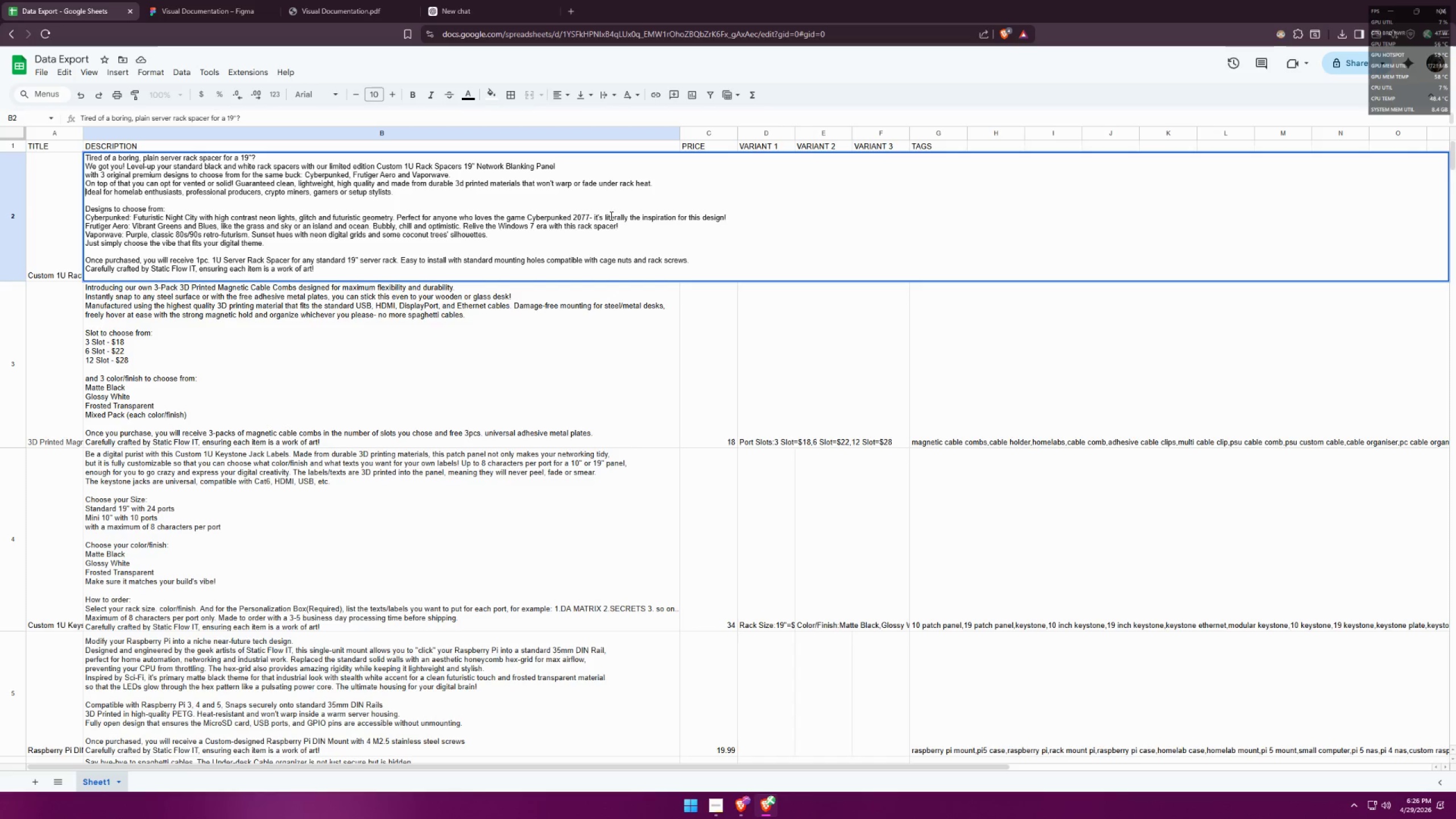 
left_click([399, 214])
 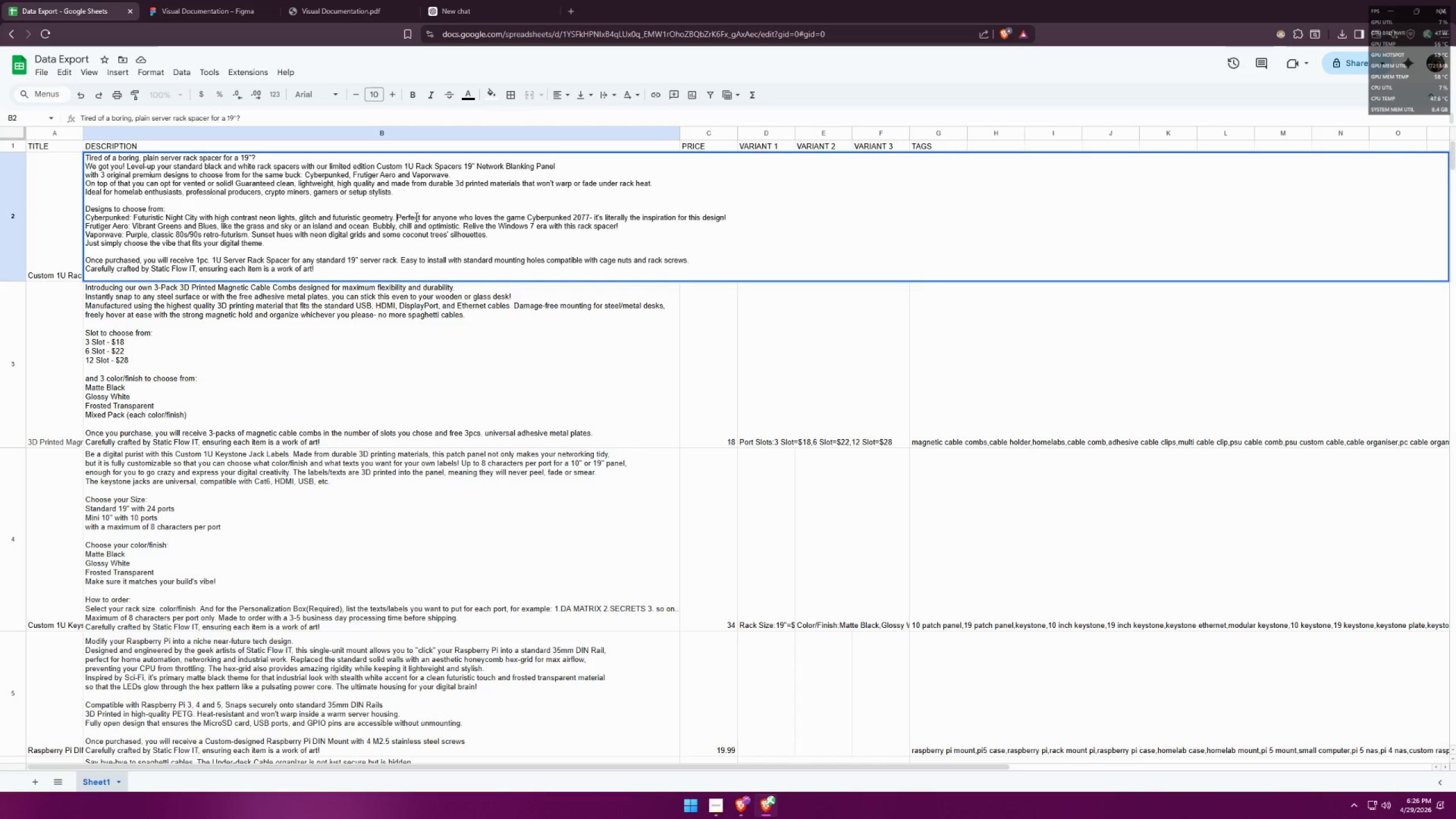 
key(Backspace)
 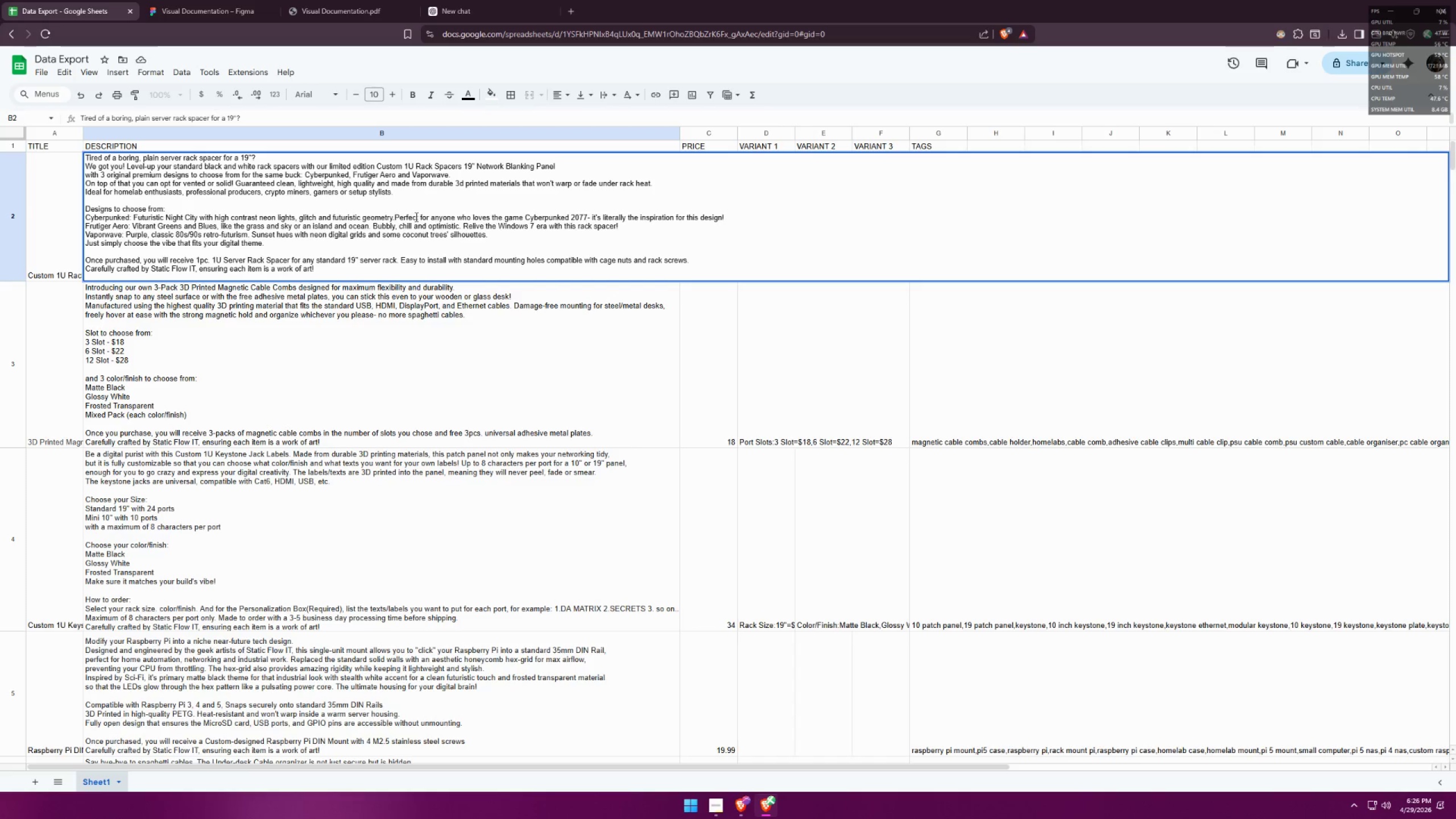 
key(Control+ControlLeft)
 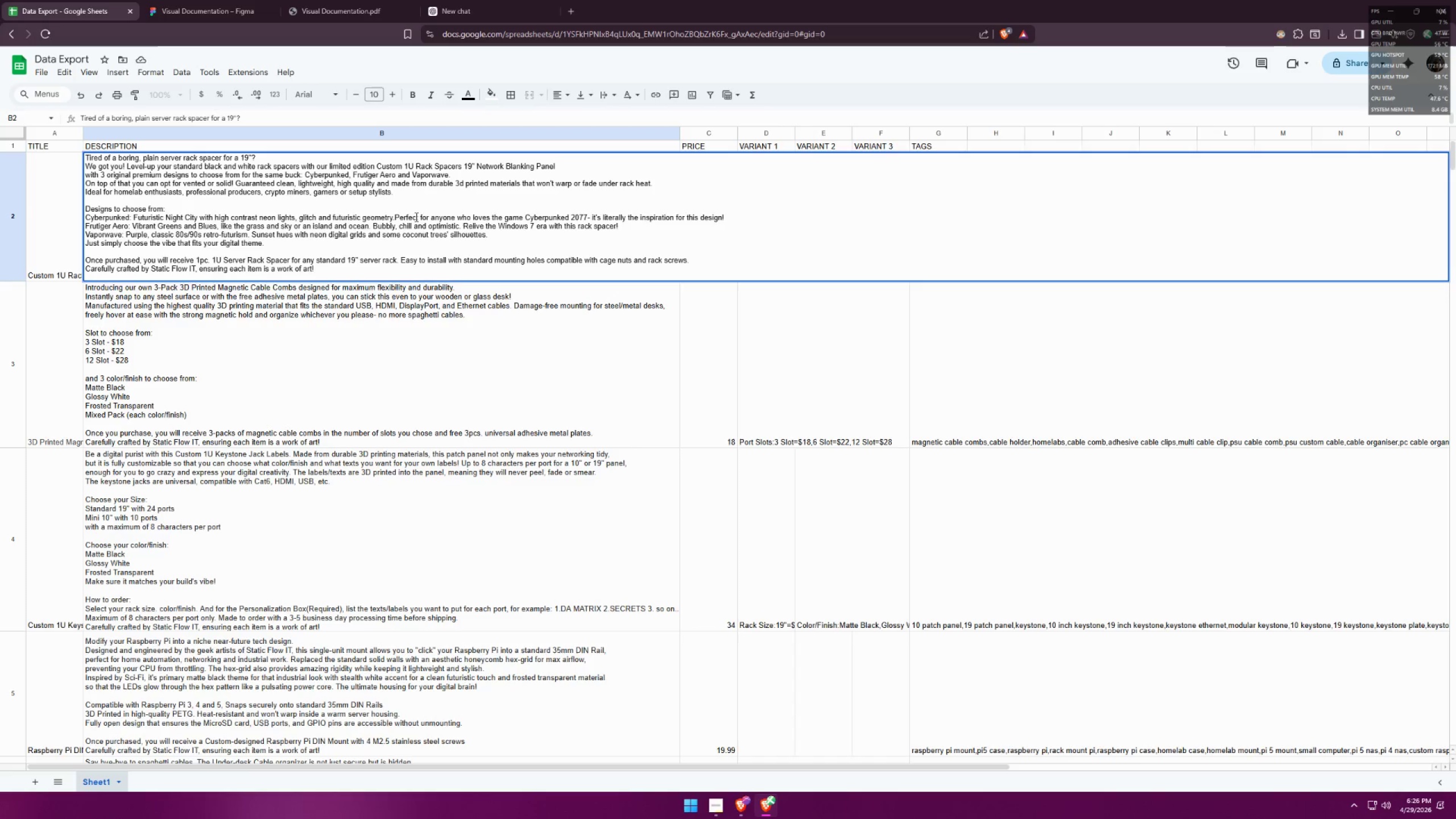 
key(Control+Enter)
 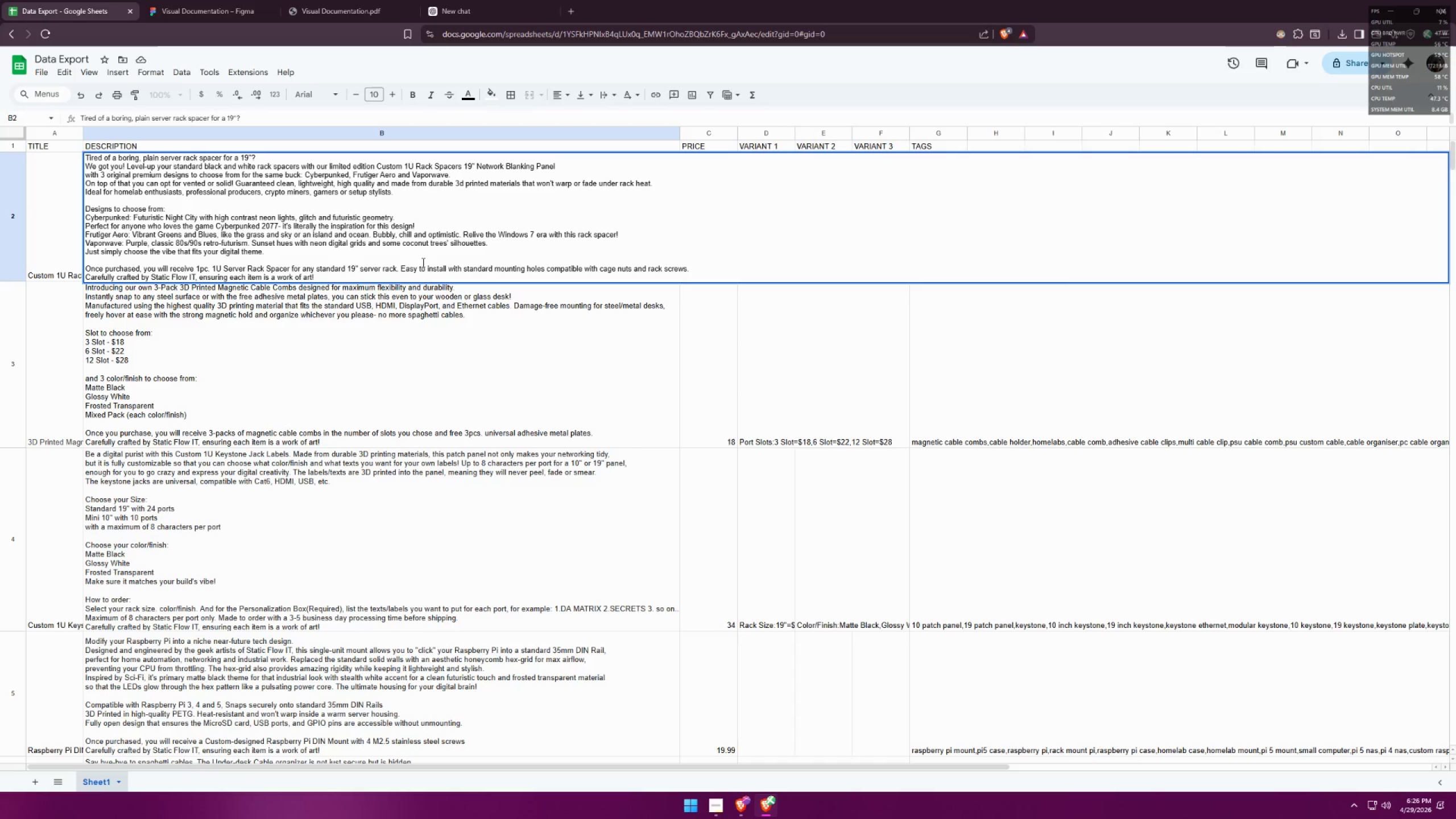 
wait(6.89)
 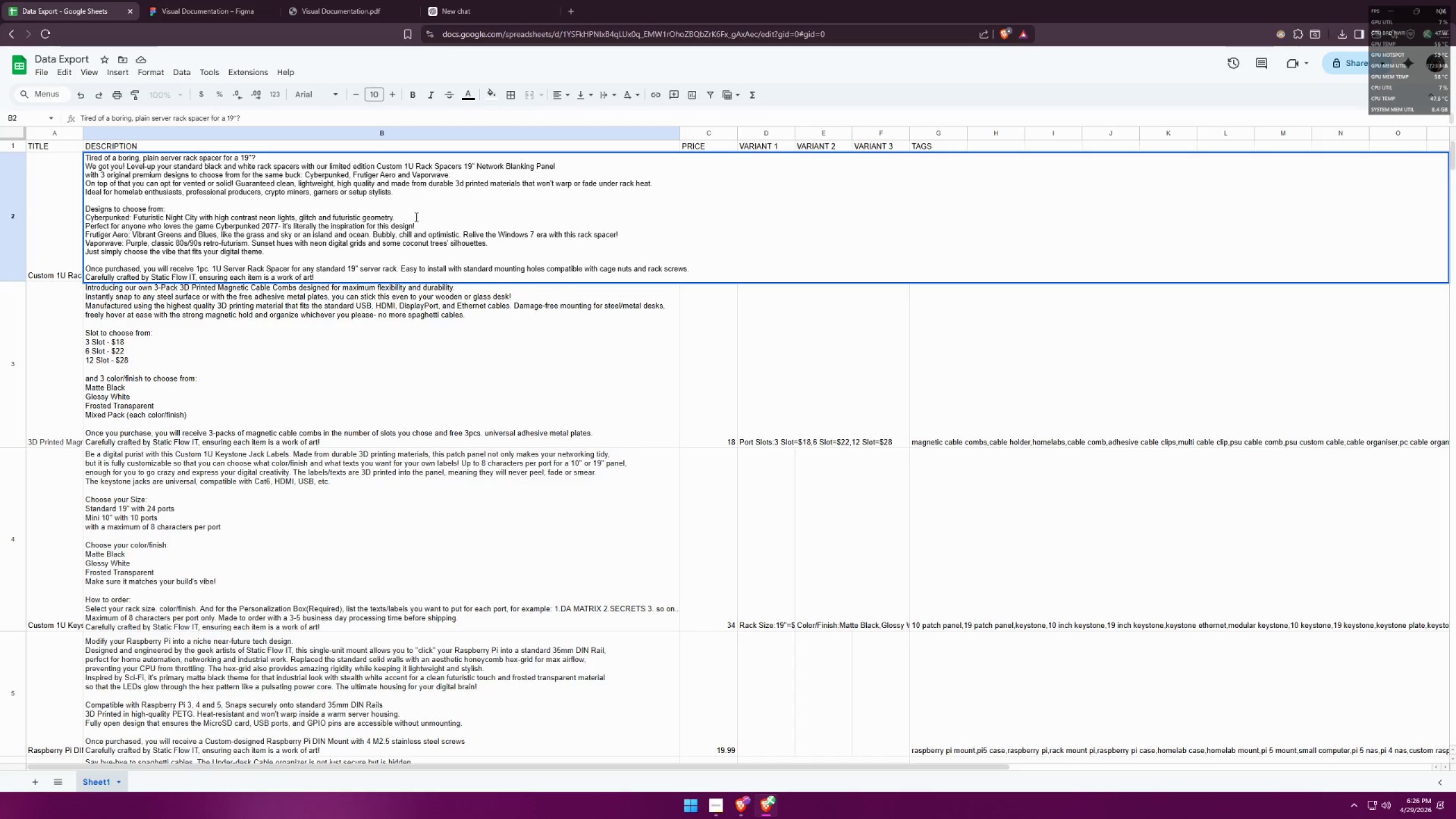 
key(ArrowLeft)
 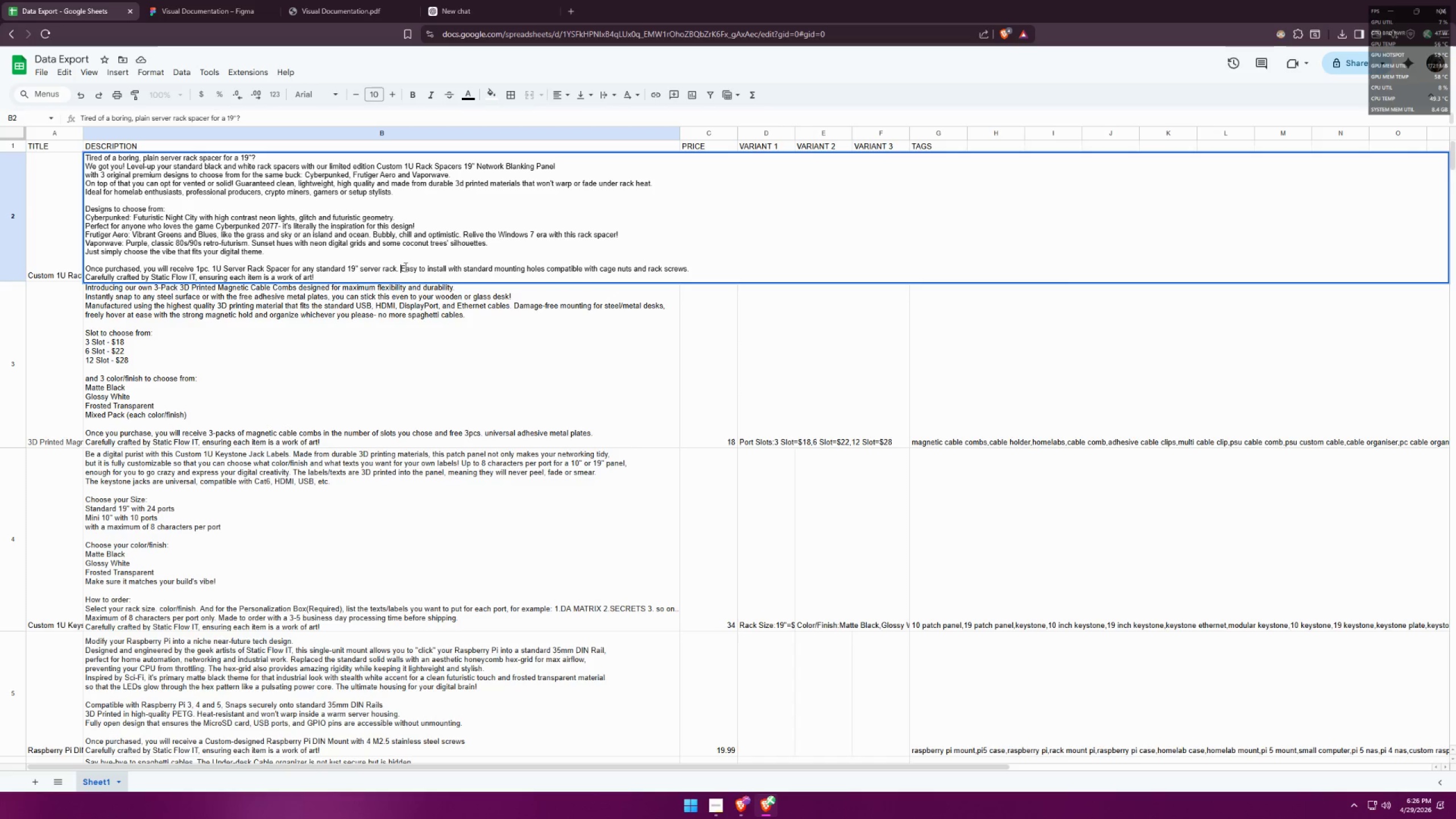 
key(Backspace)
 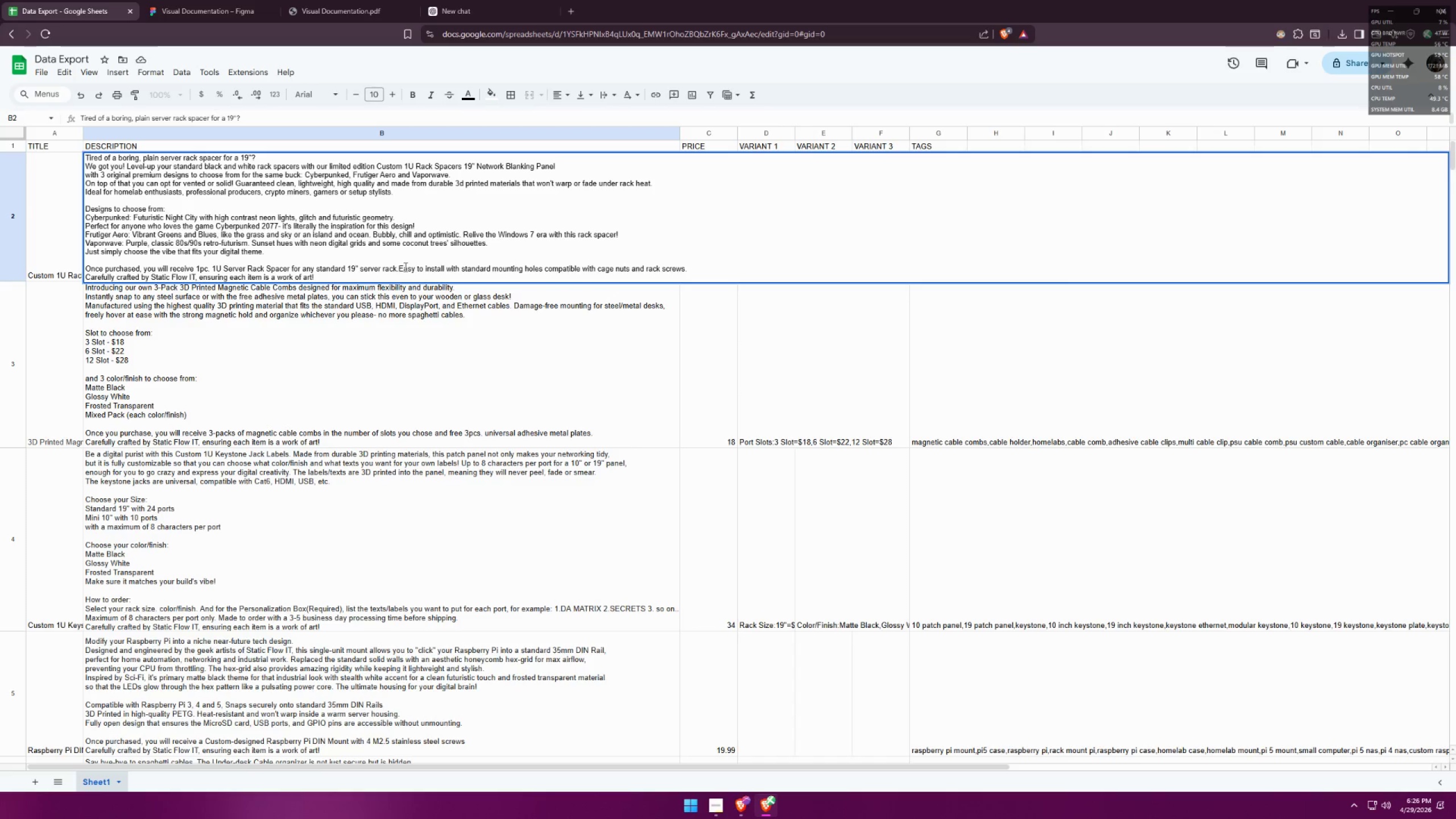 
key(Control+ControlLeft)
 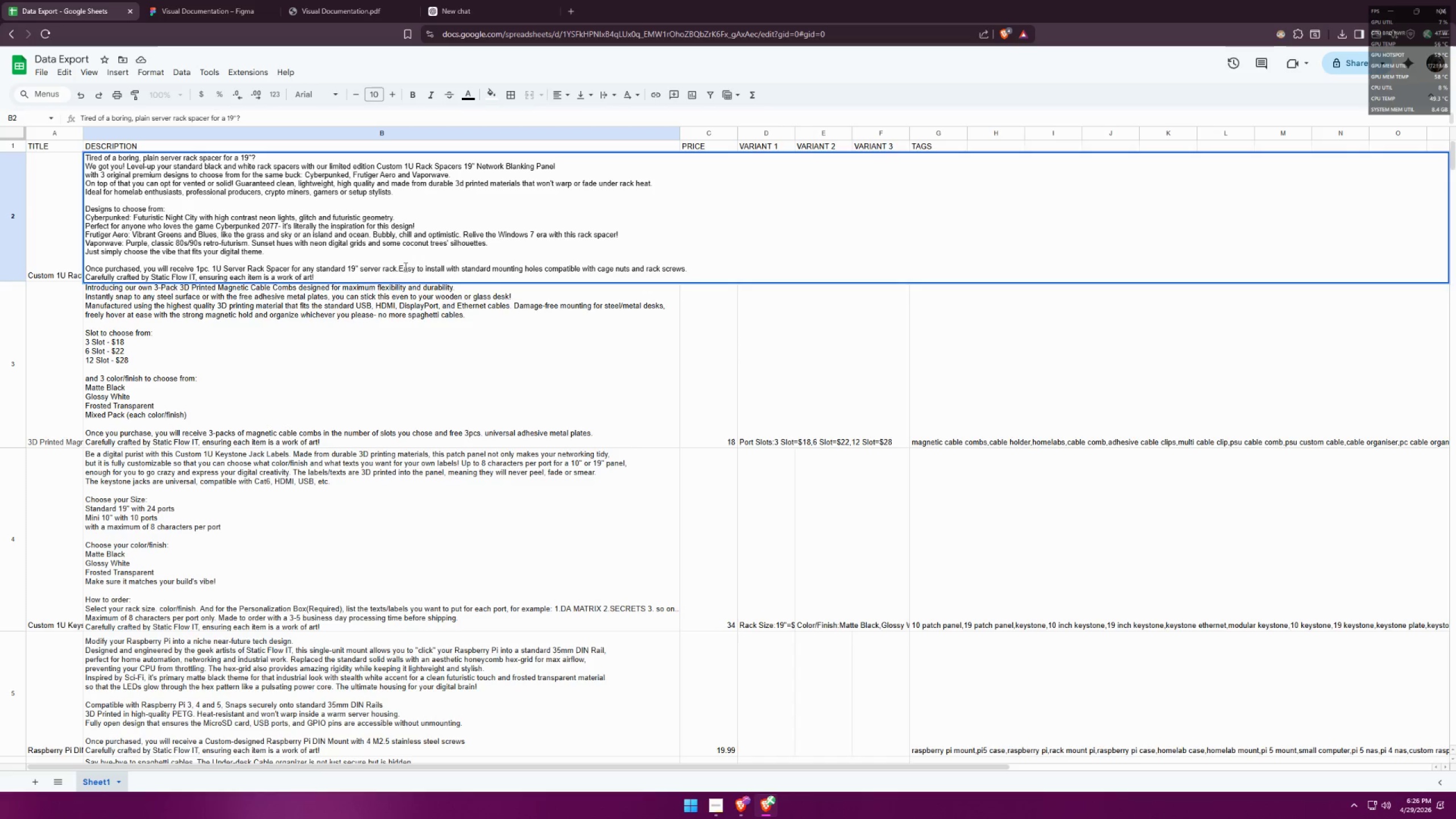 
key(Control+Enter)
 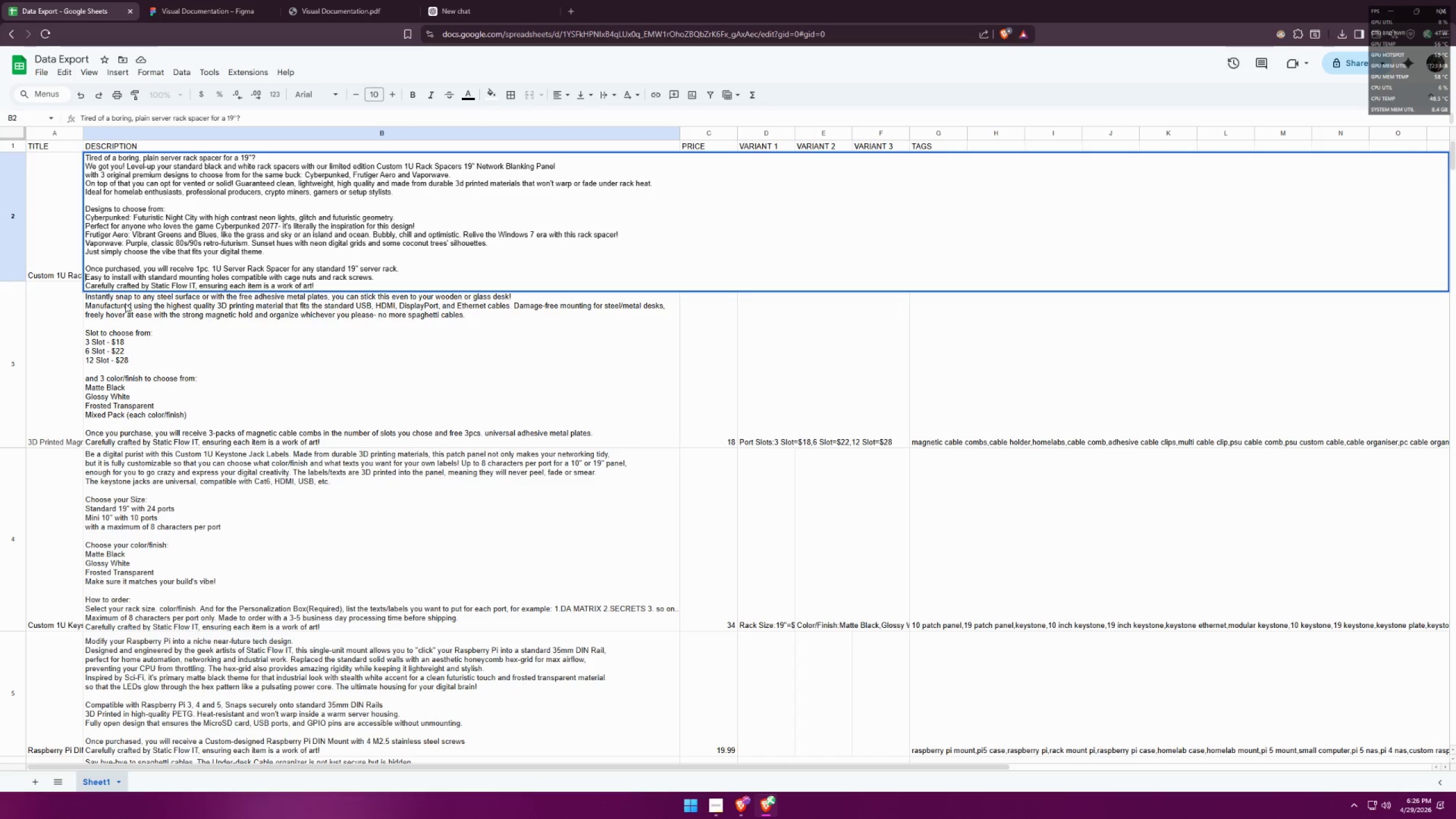 
left_click([10, 270])
 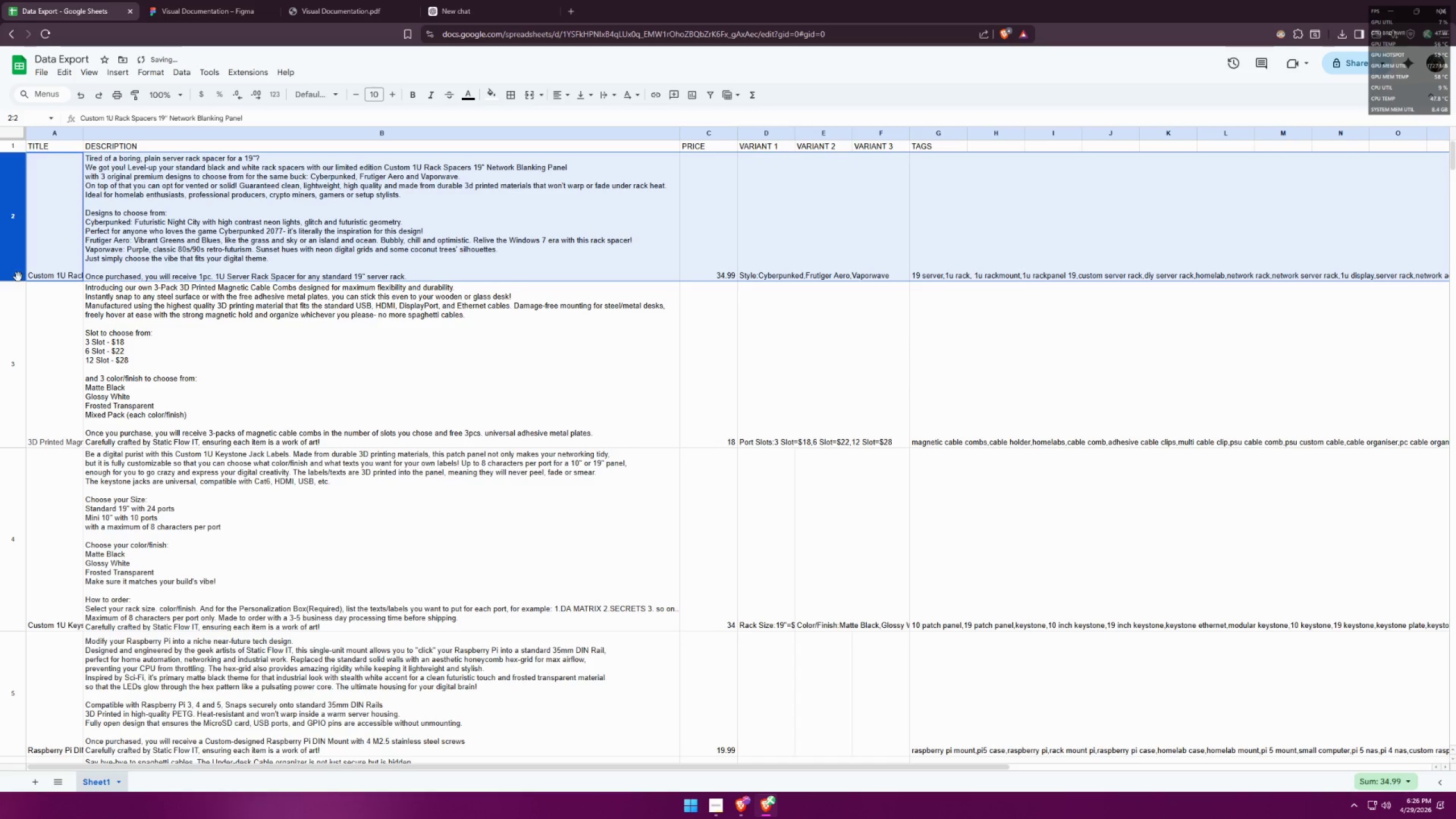 
left_click([186, 262])
 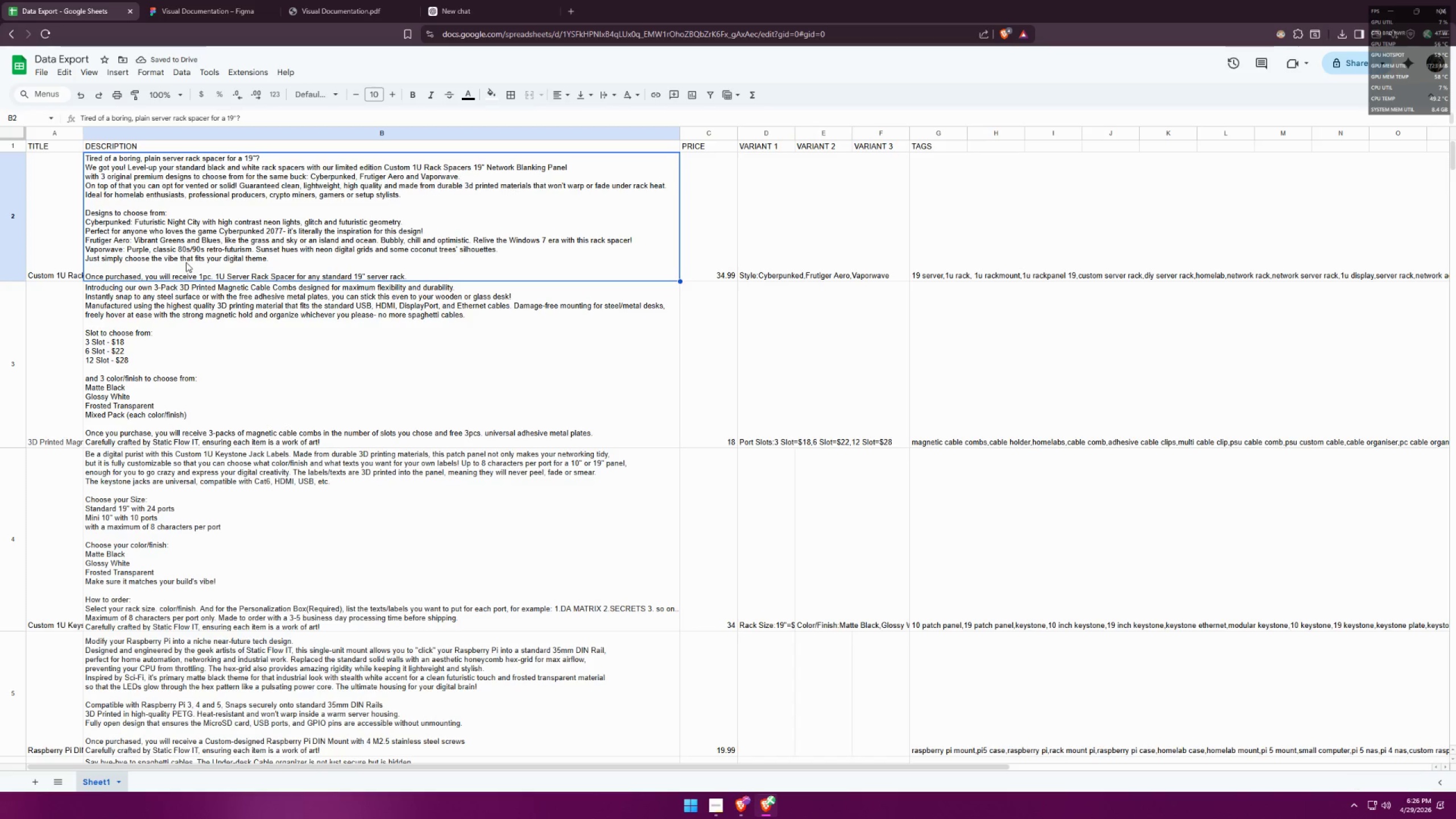 
key(Control+Z)
 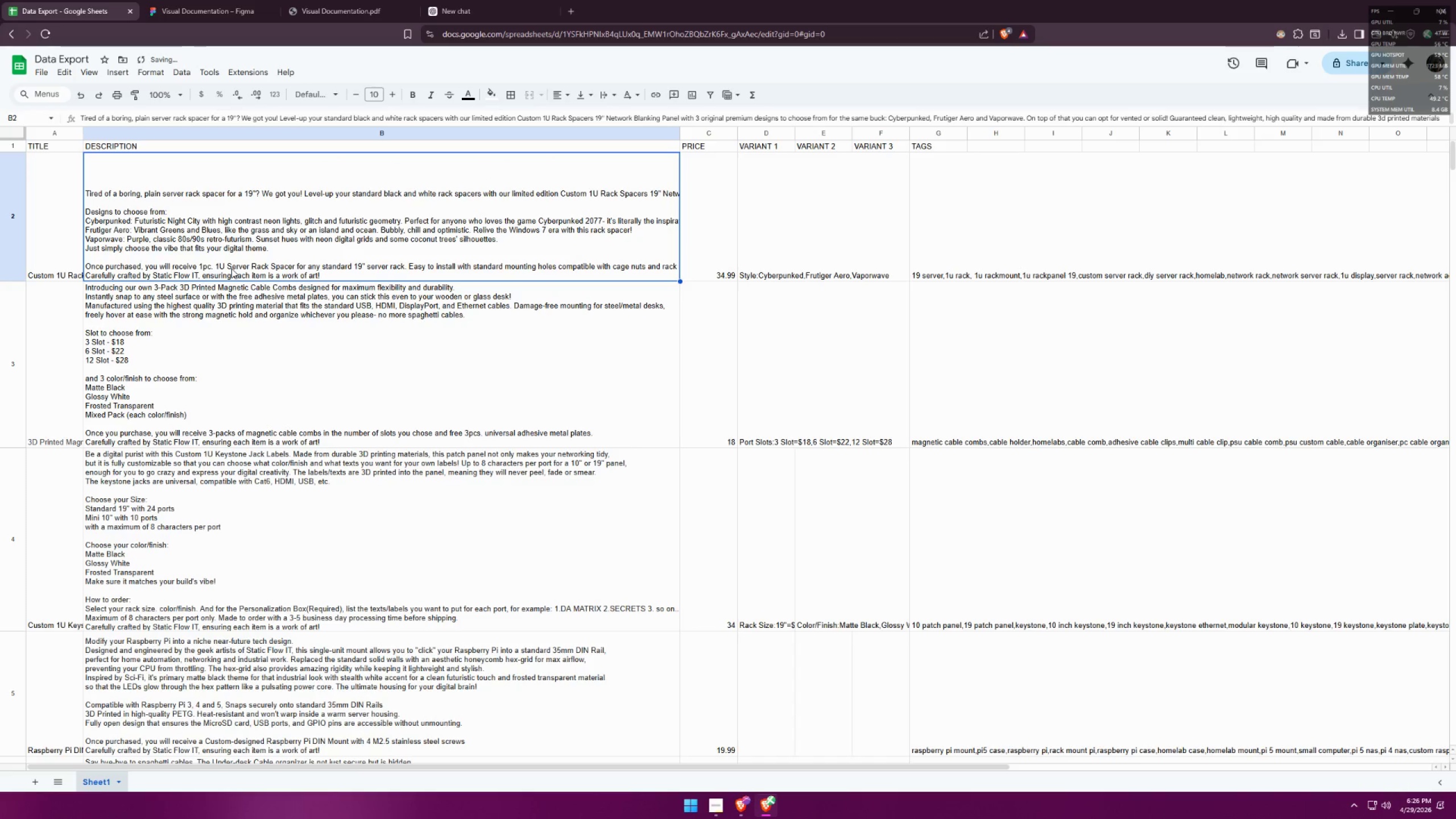 
key(Control+Shift+Z)
 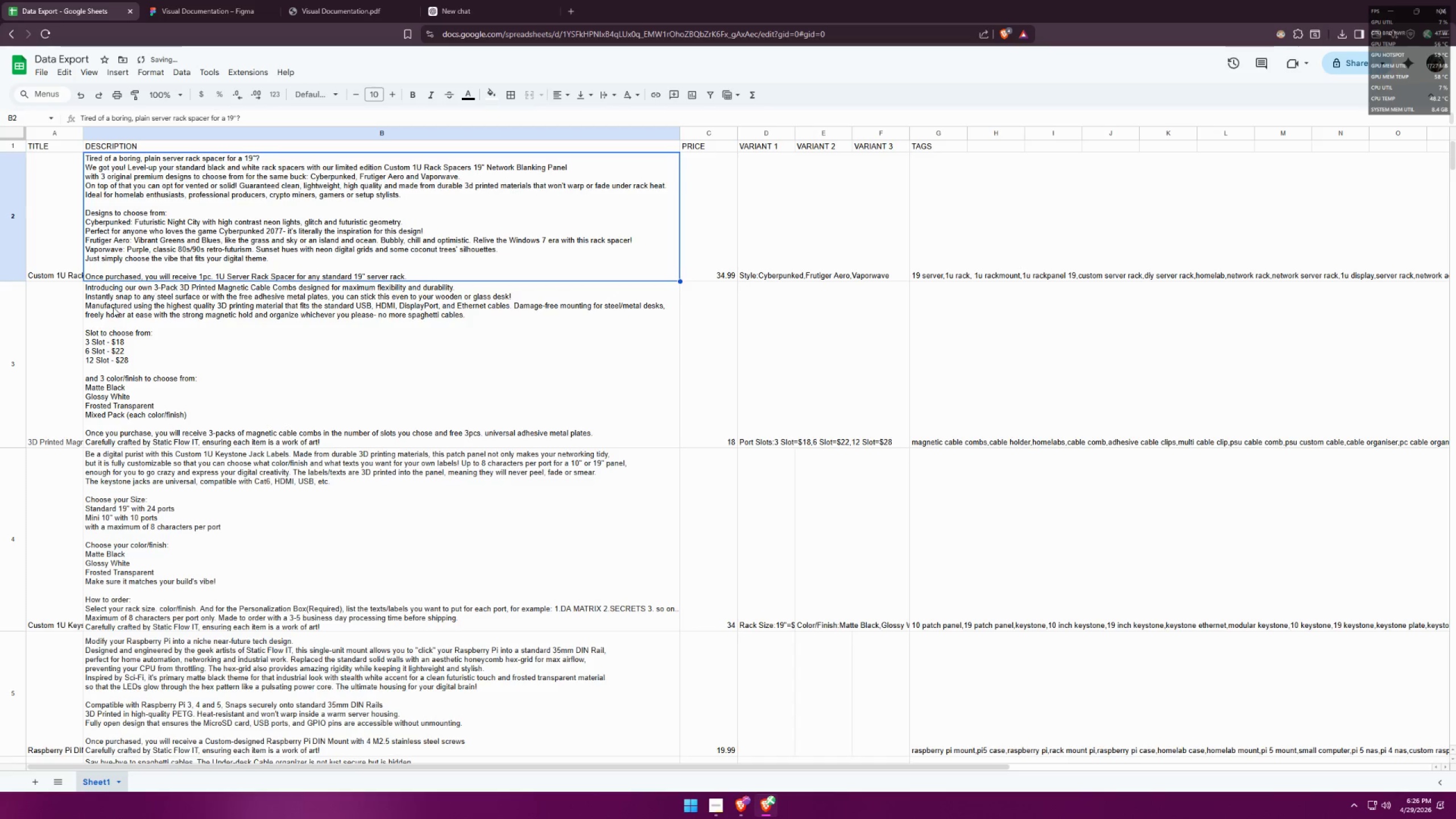 
left_click([206, 327])
 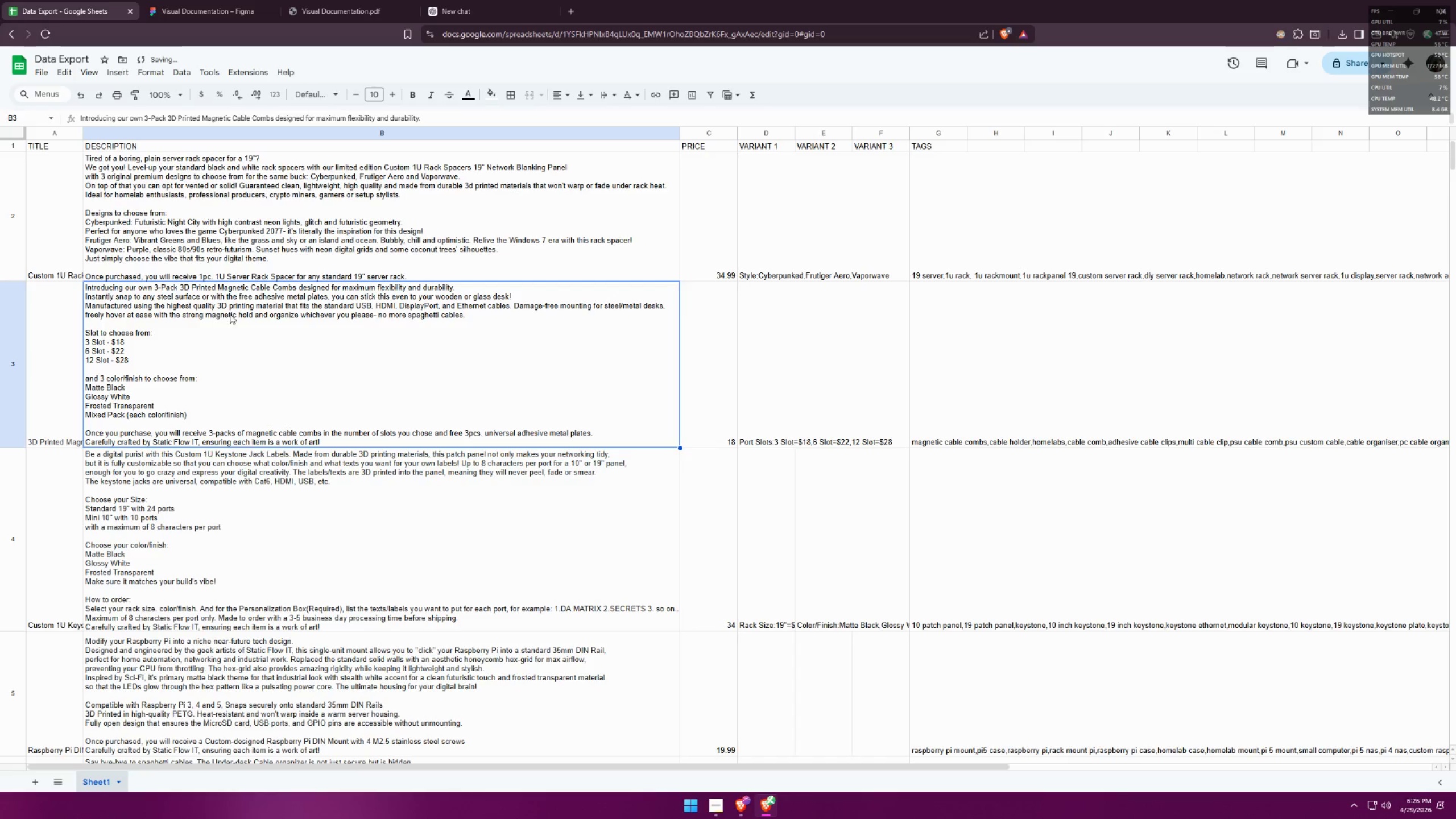 
left_click([316, 228])
 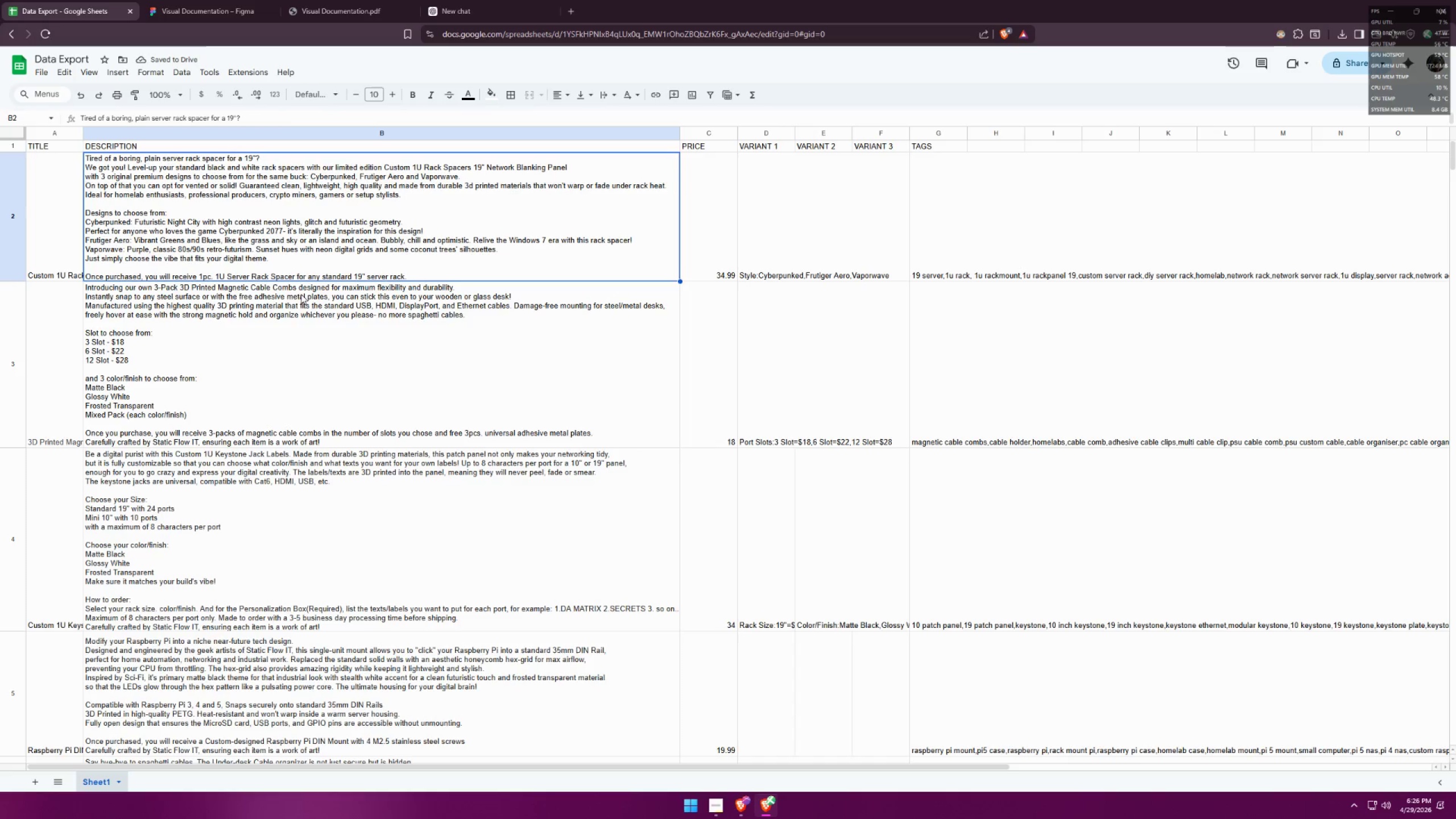 
left_click([299, 320])
 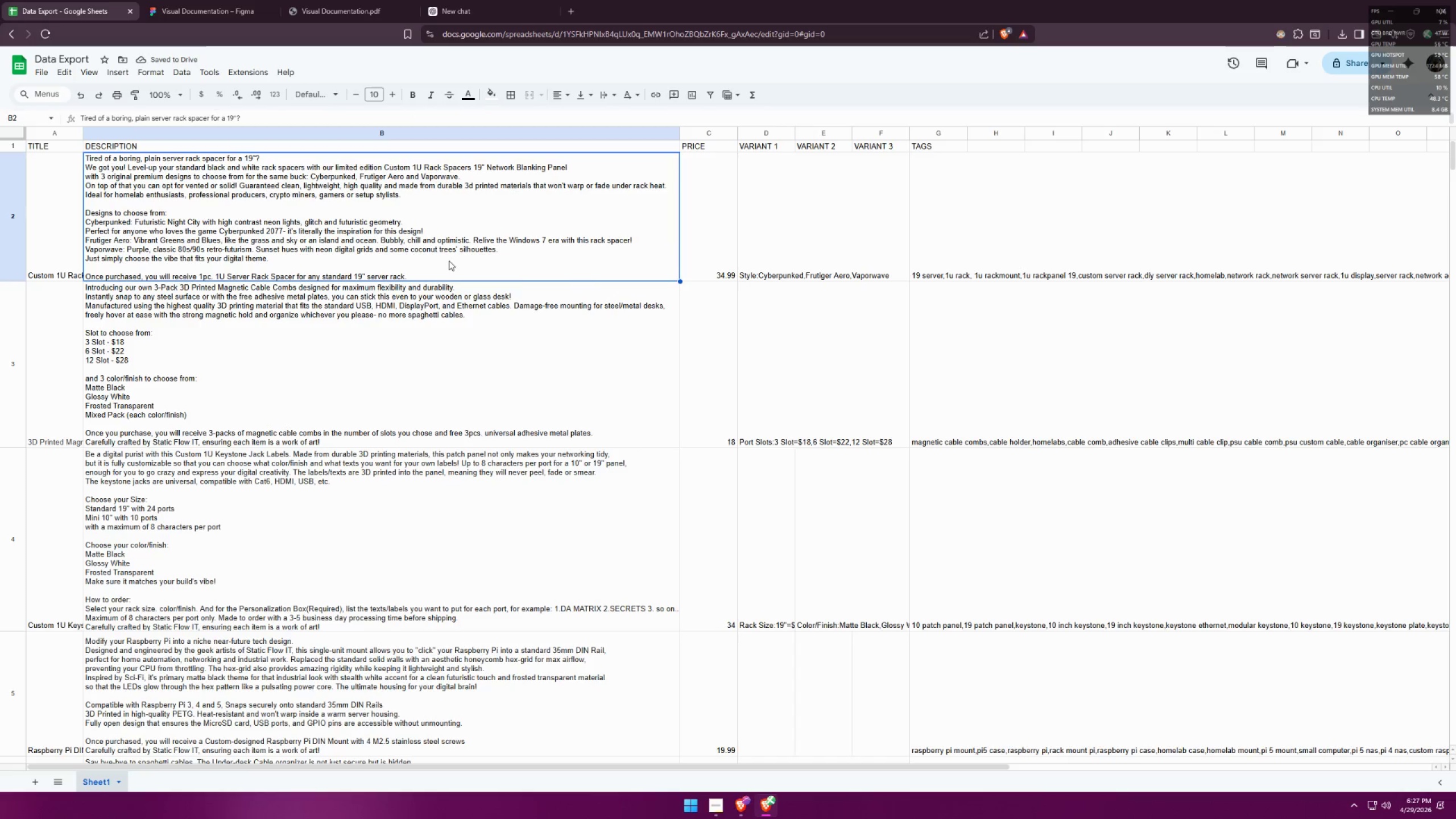 
left_click([568, 362])
 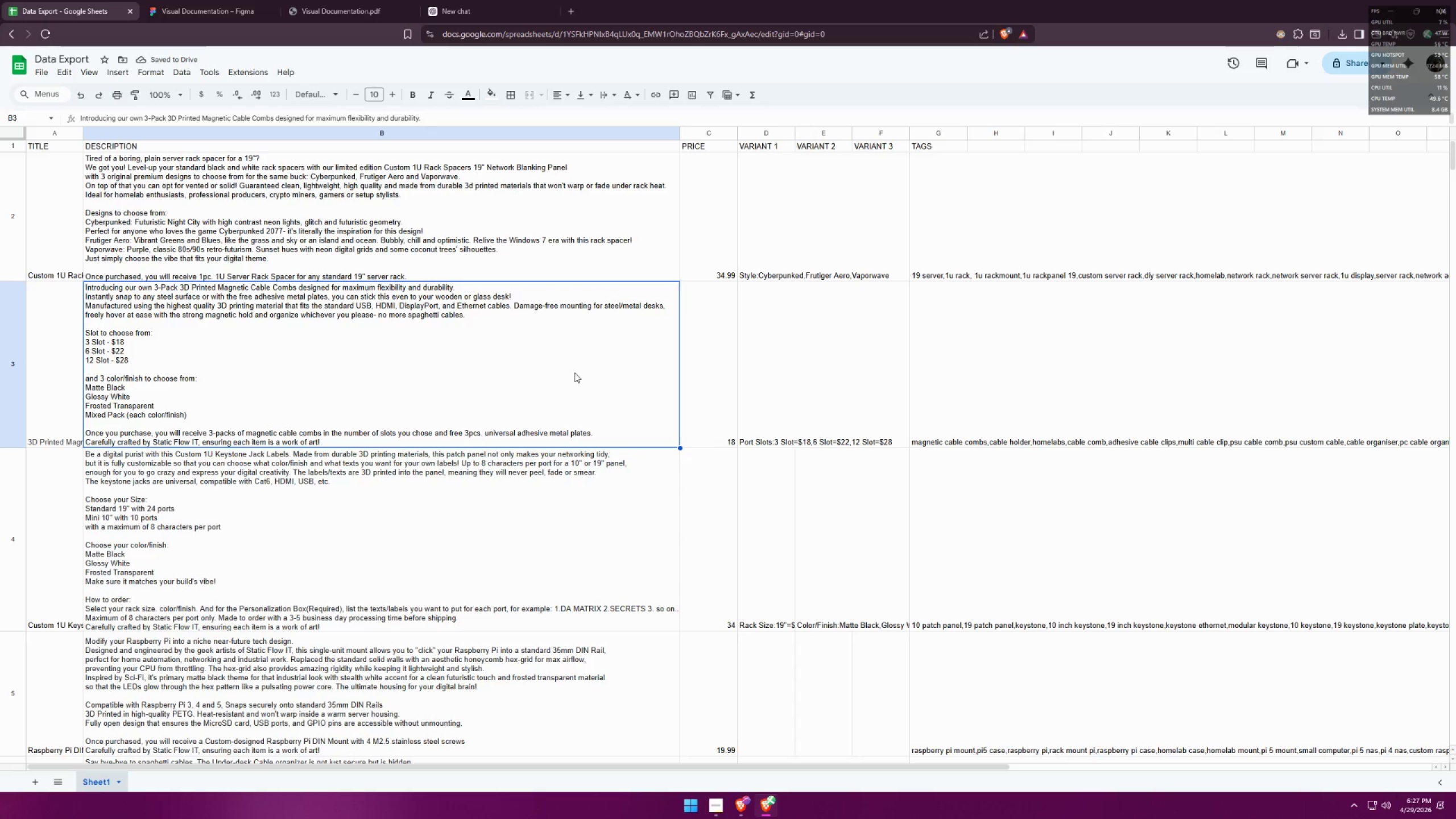 
scroll: coordinate [639, 377], scroll_direction: up, amount: 4.0
 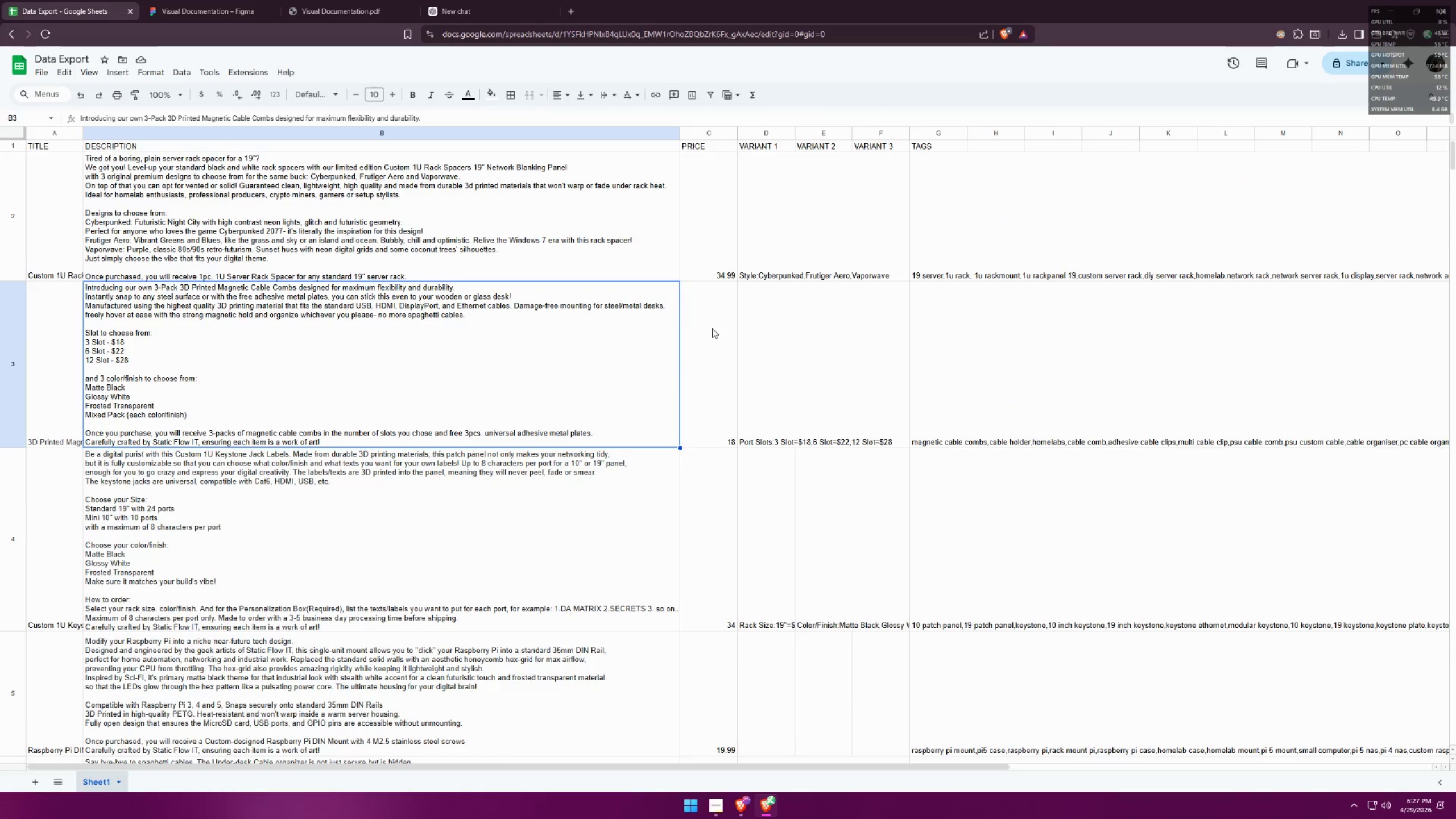 
left_click([712, 327])
 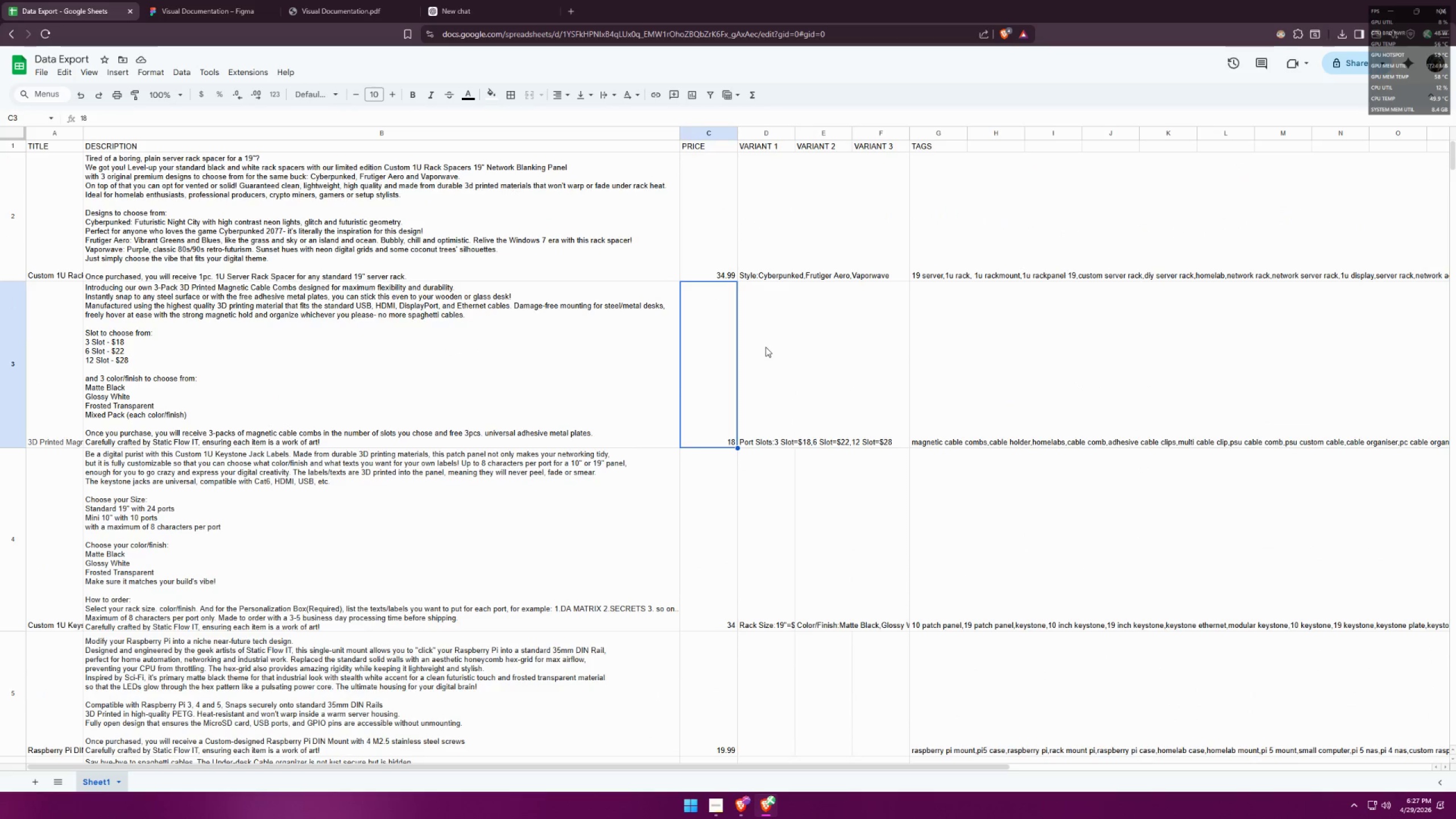 
hold_key(key=ControlLeft, duration=1.22)
scroll: coordinate [852, 388], scroll_direction: down, amount: 1.0
 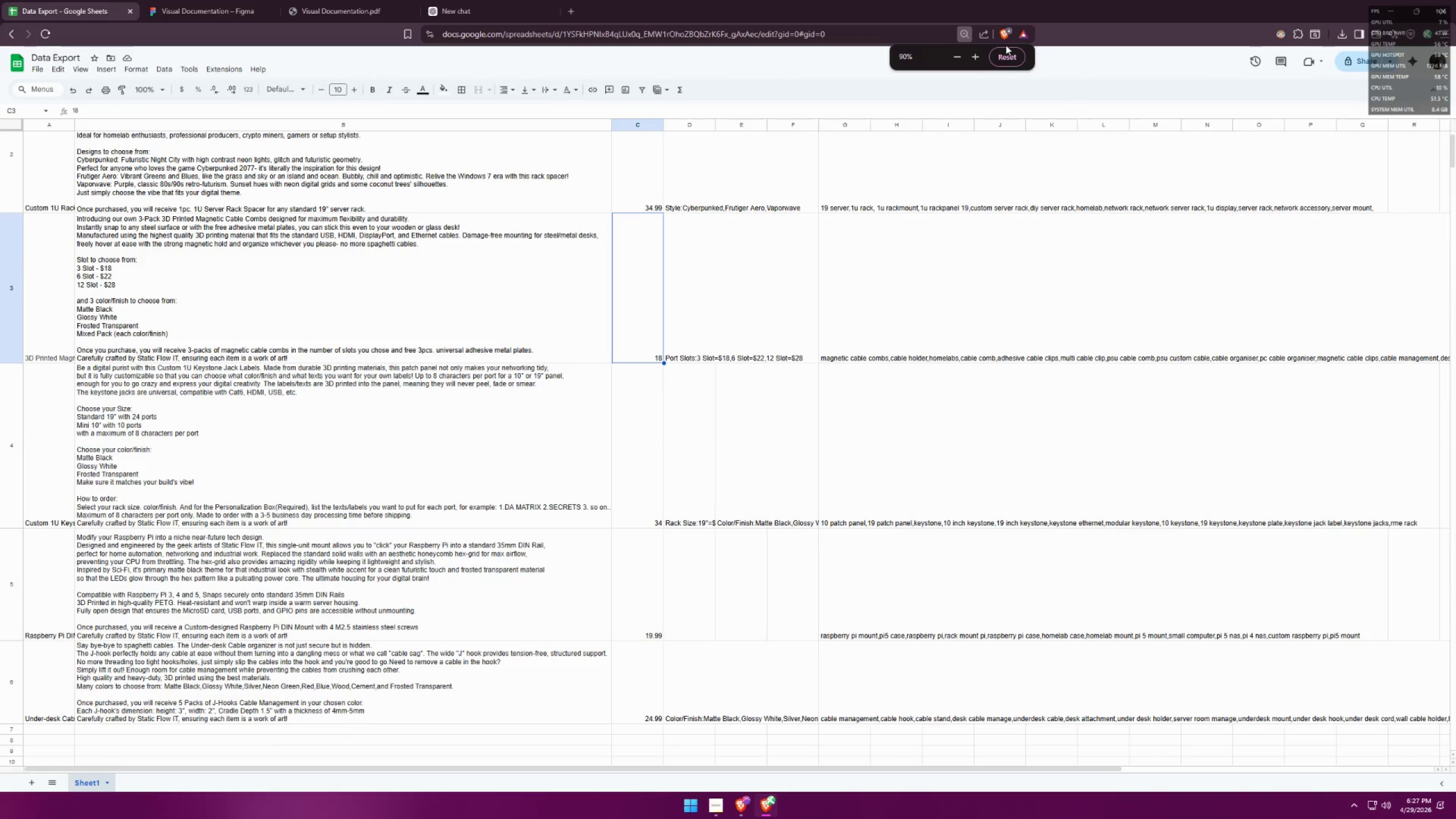 
double_click([1008, 56])
 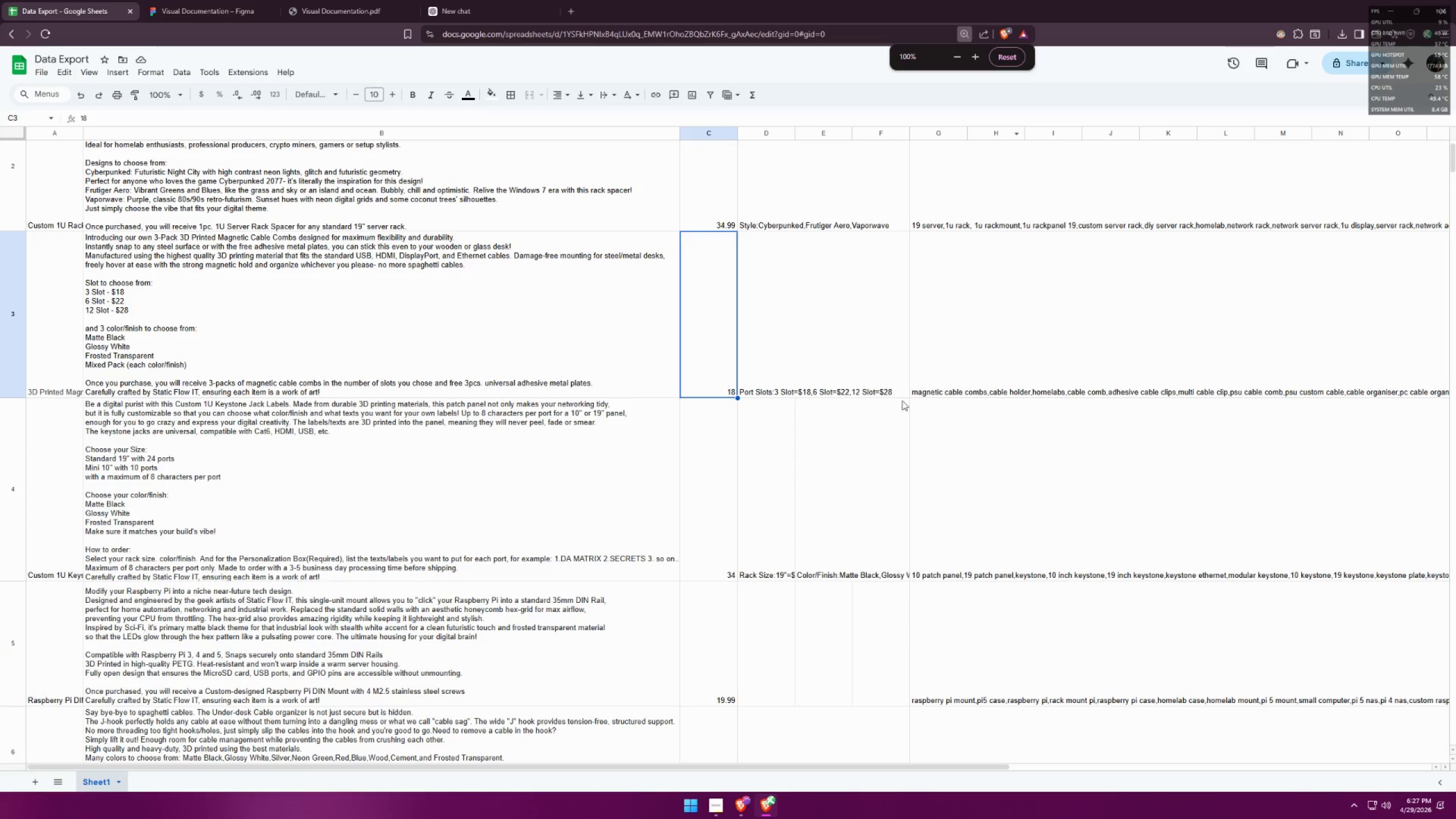 
left_click([863, 309])
 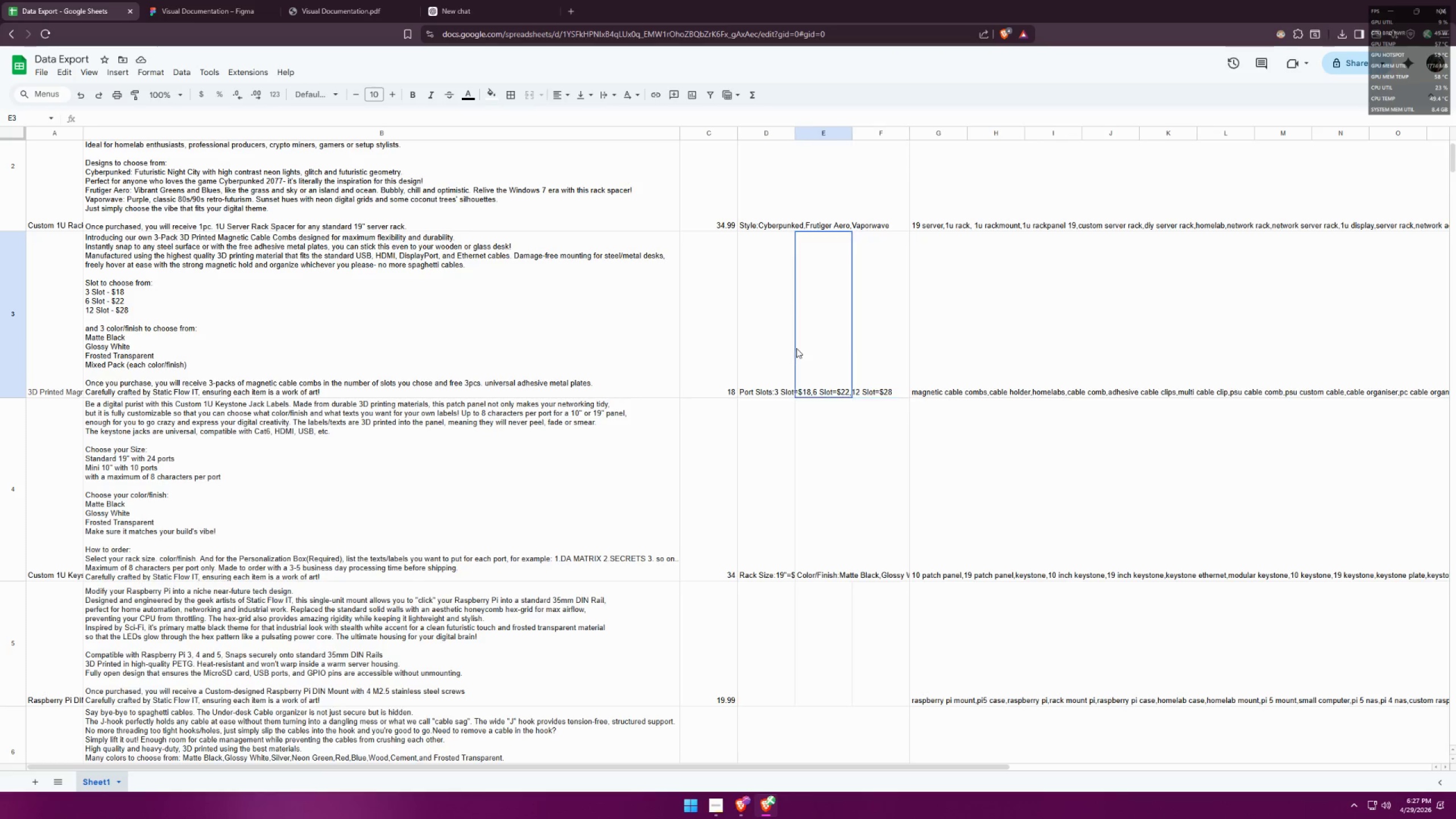 
double_click([772, 341])
 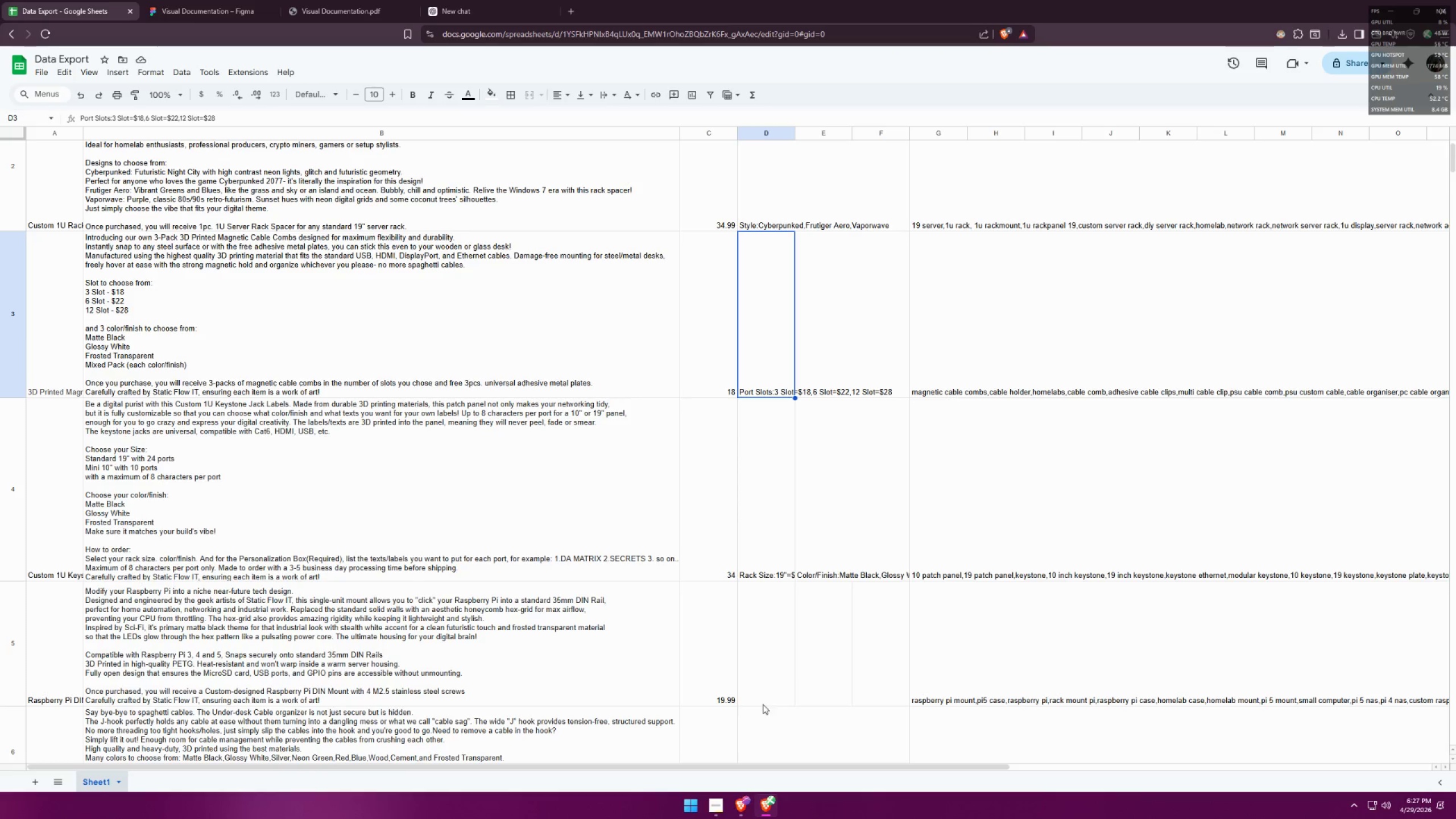 
scroll: coordinate [753, 644], scroll_direction: down, amount: 2.0
 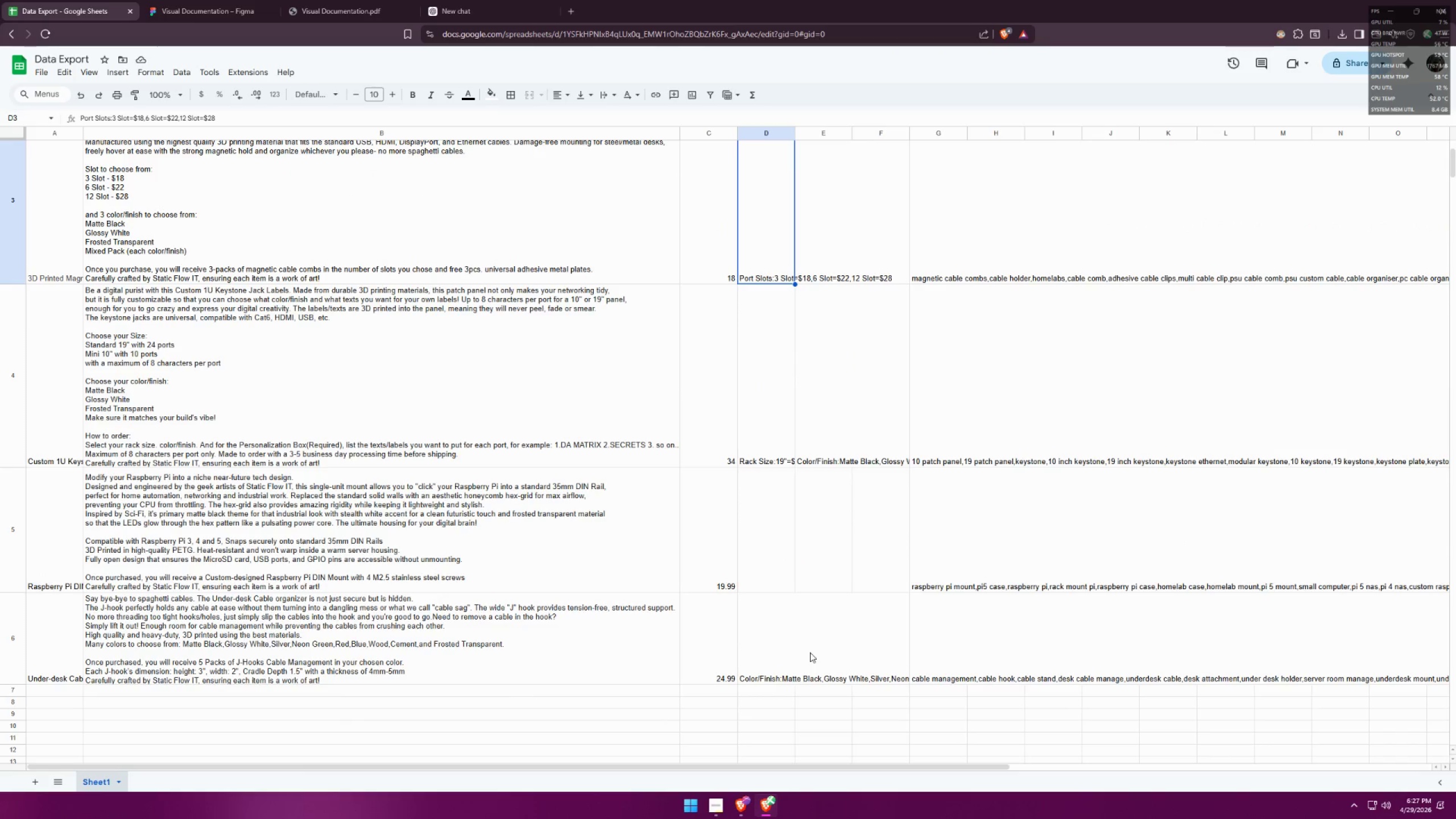 
scroll: coordinate [756, 645], scroll_direction: up, amount: 7.0
 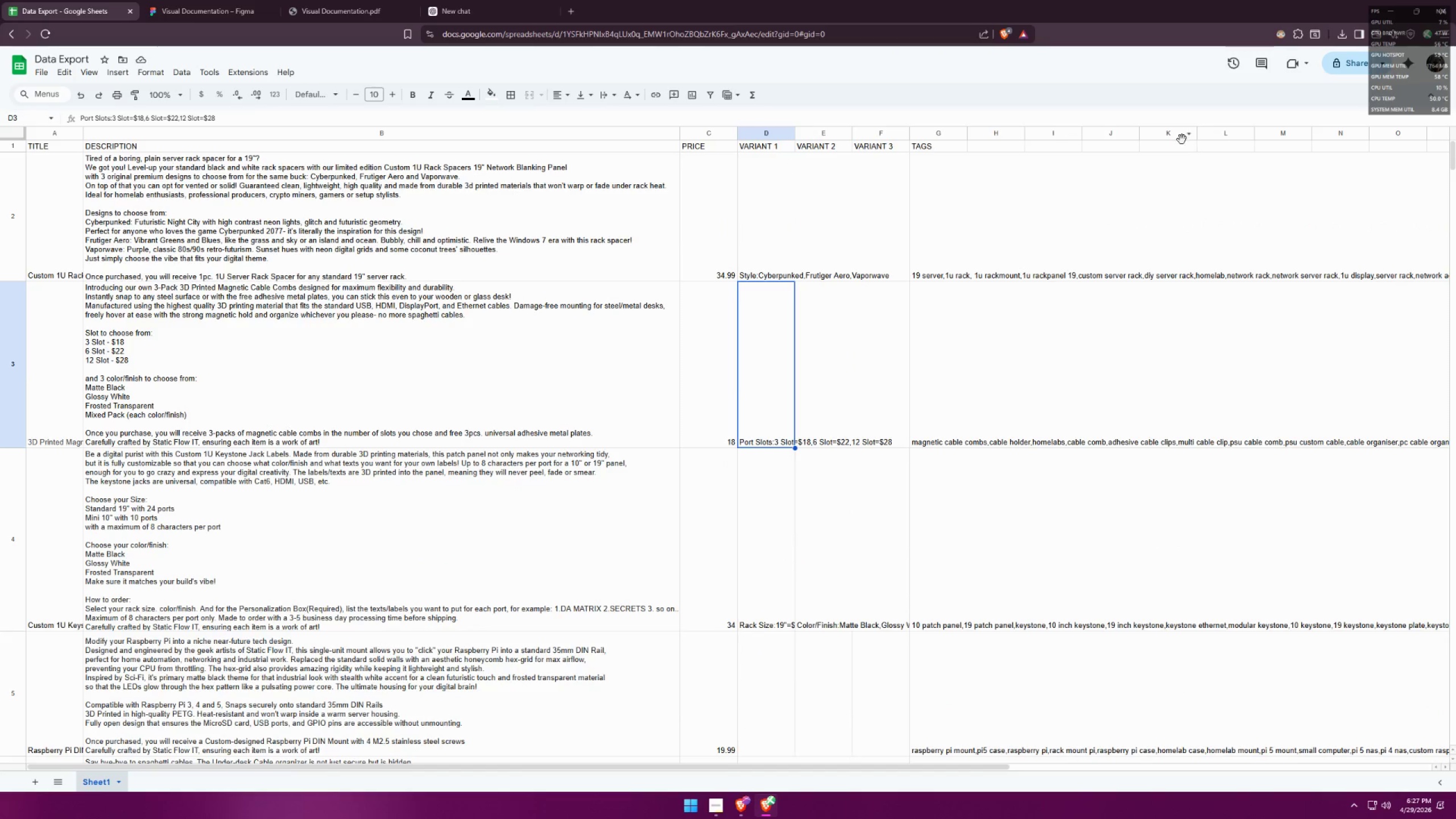 
wait(6.08)
 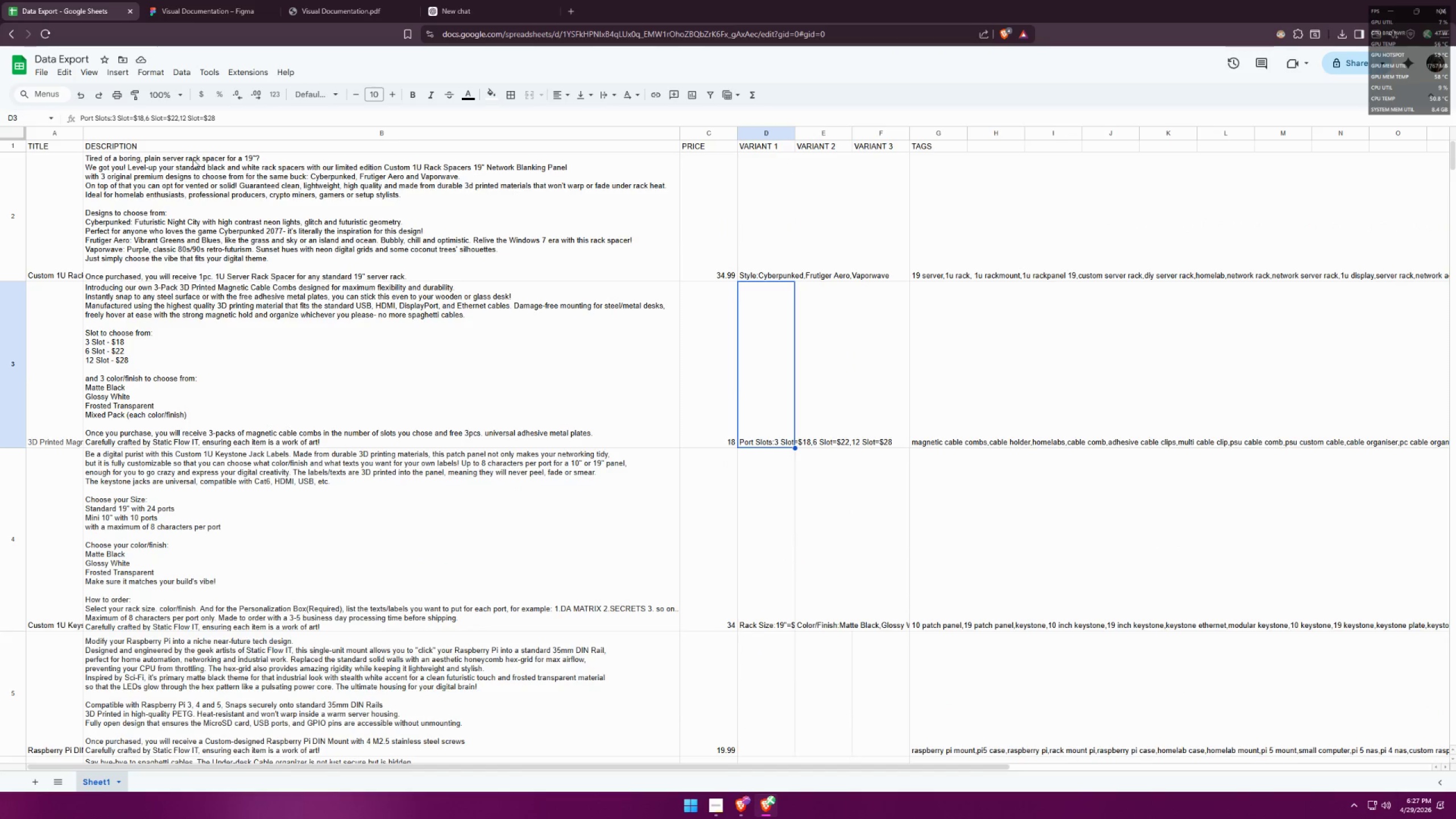 
left_click([42, 75])
 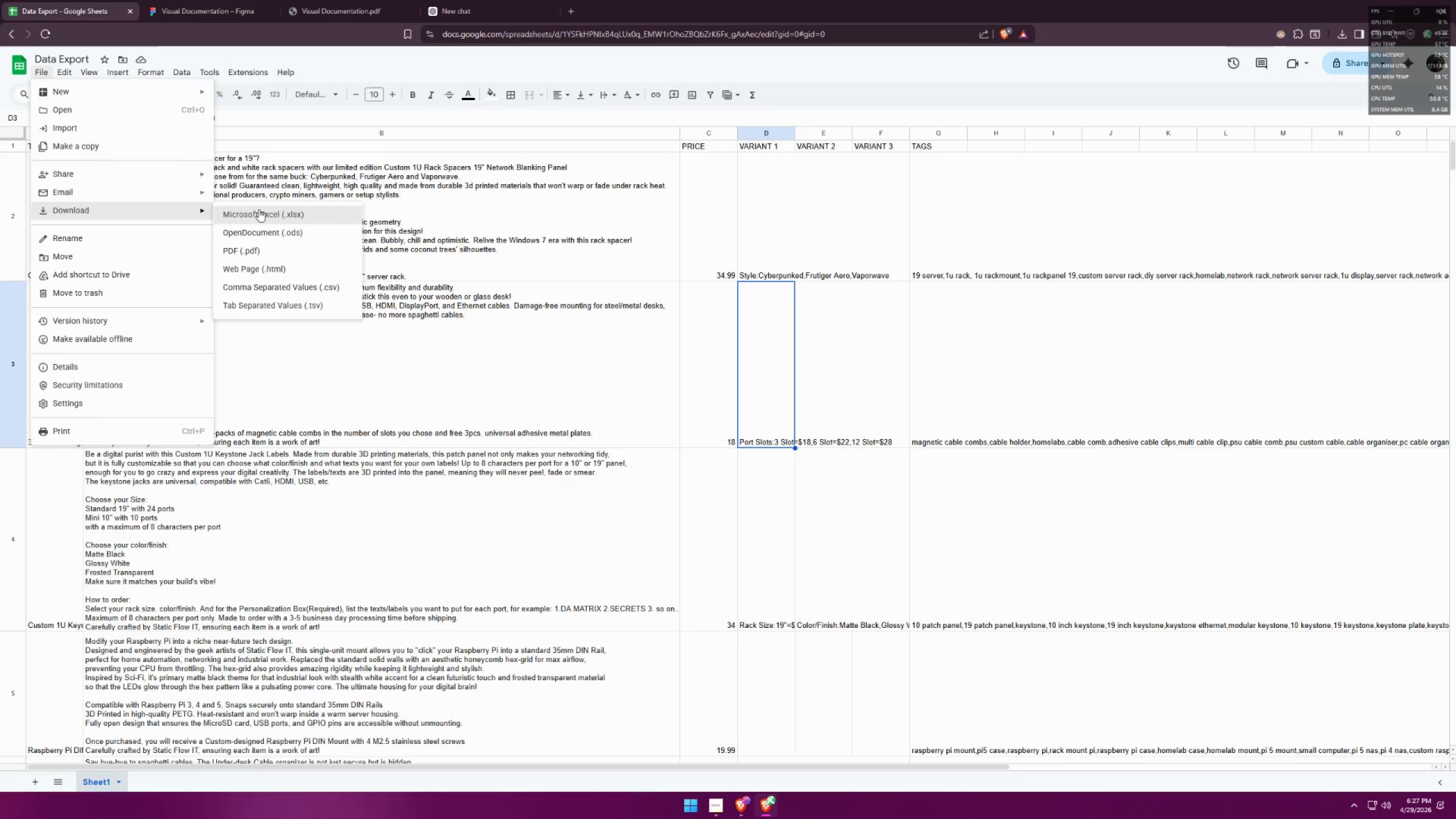 
left_click([298, 289])
 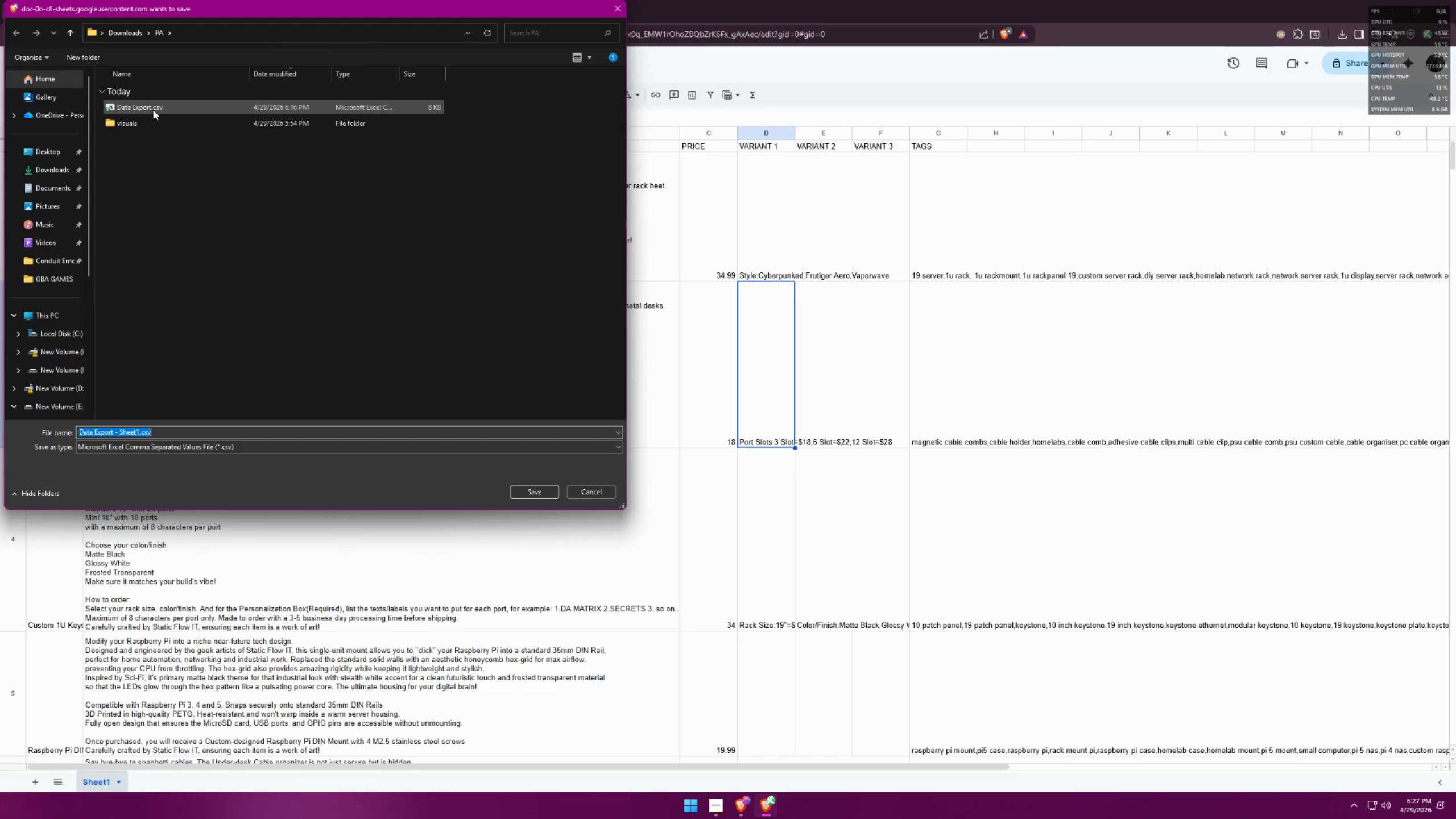 
double_click([139, 104])
 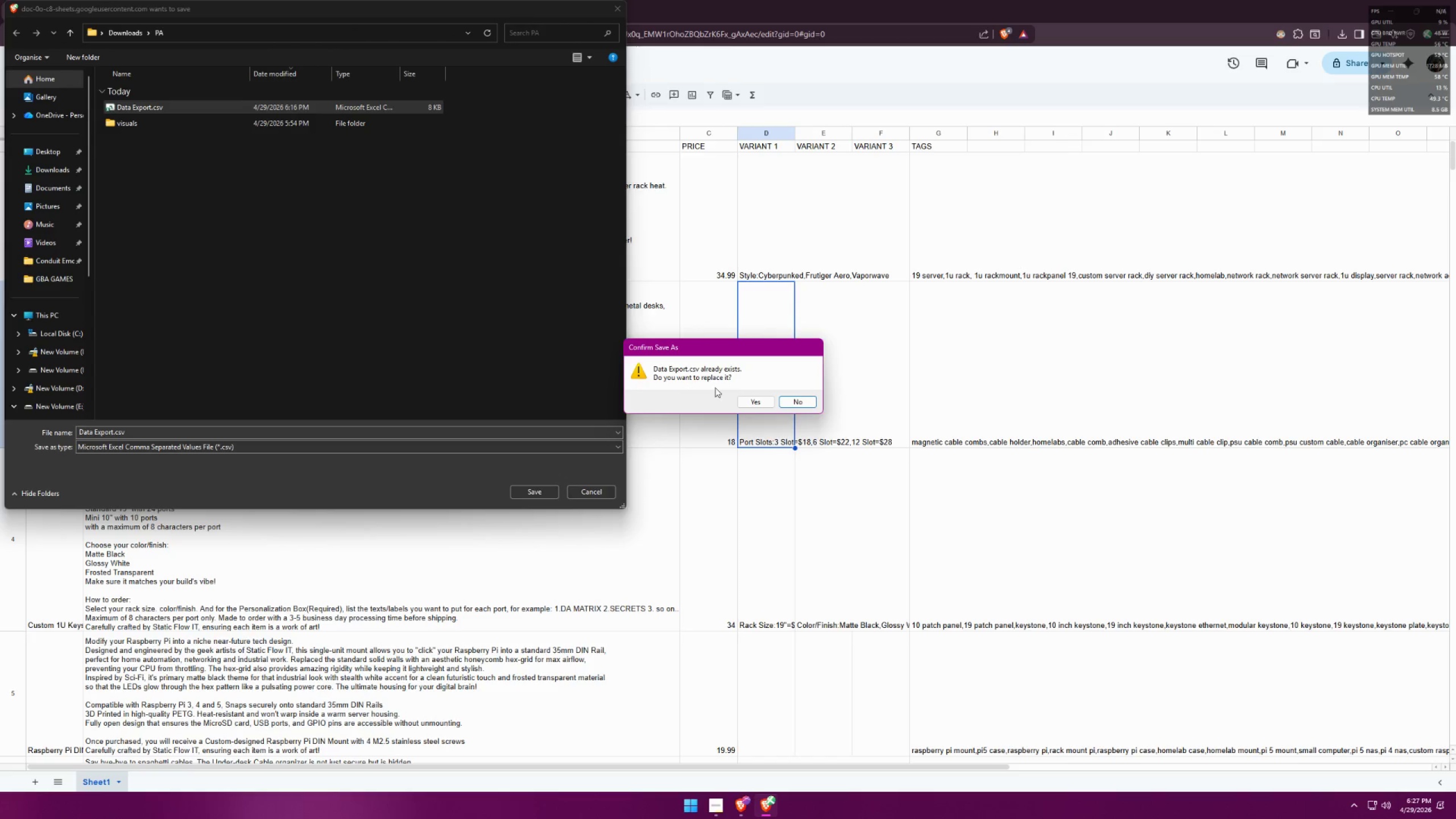 
left_click([747, 396])
 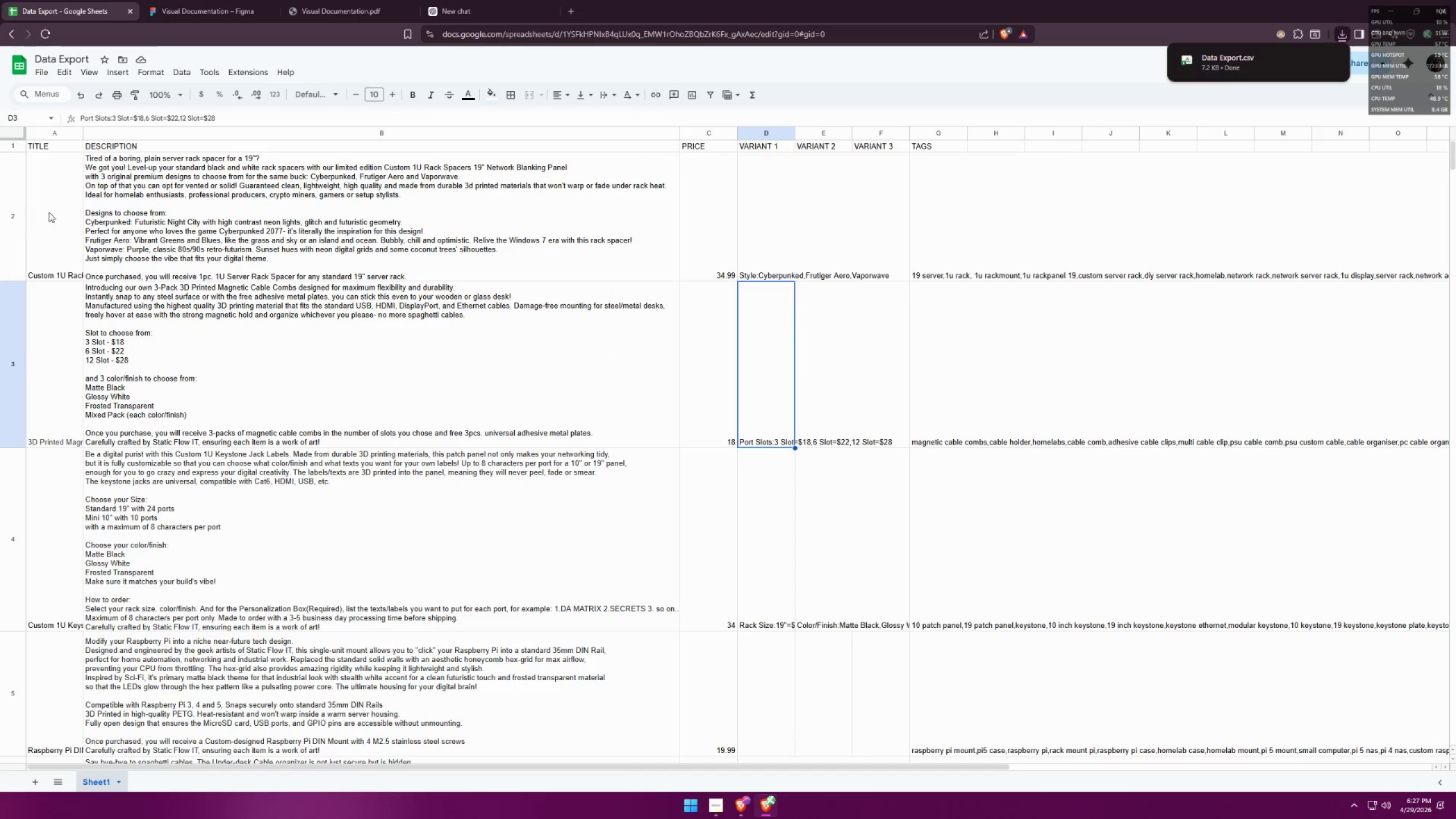 
left_click([1093, 65])
 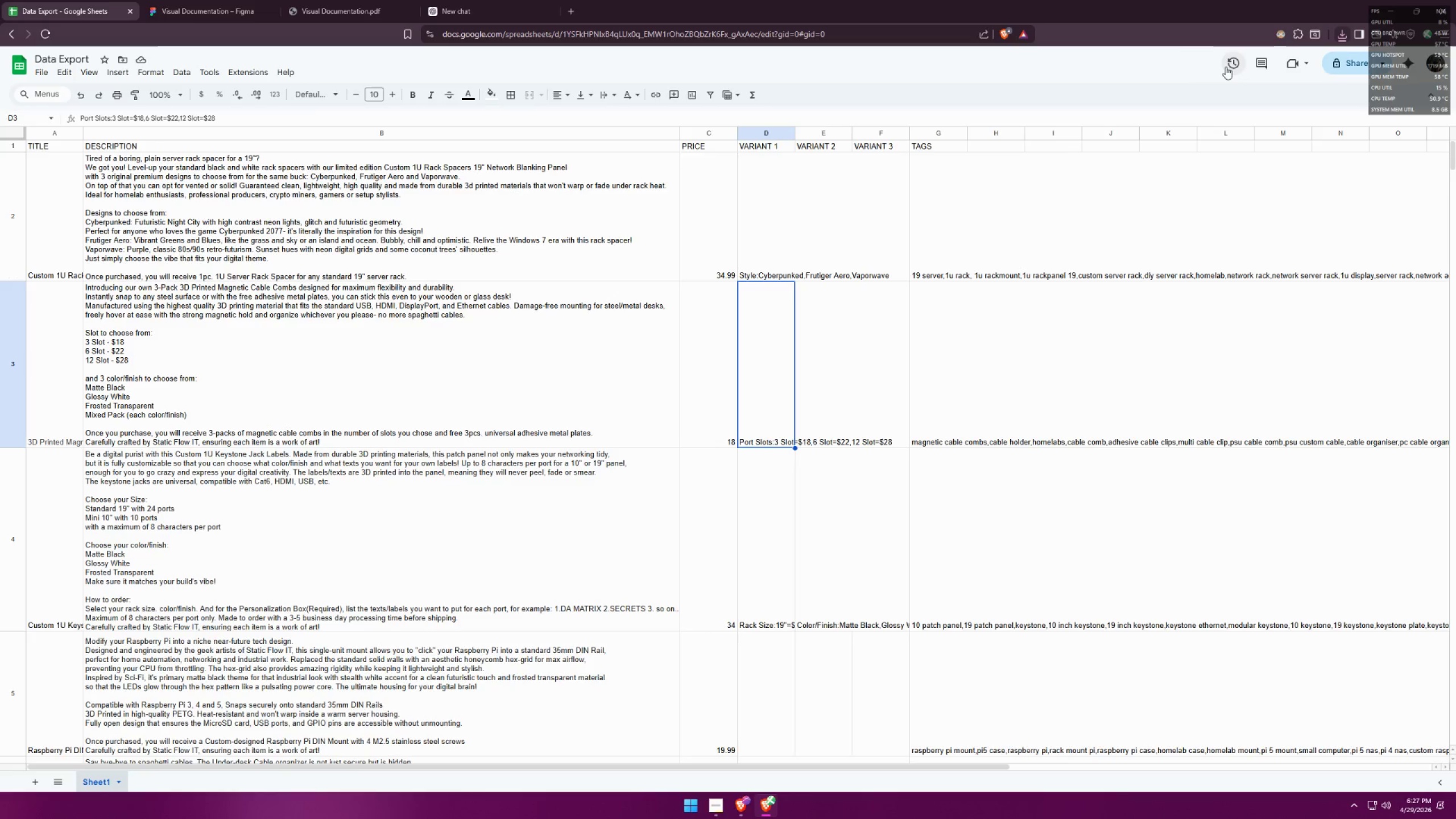 
left_click([1227, 65])
 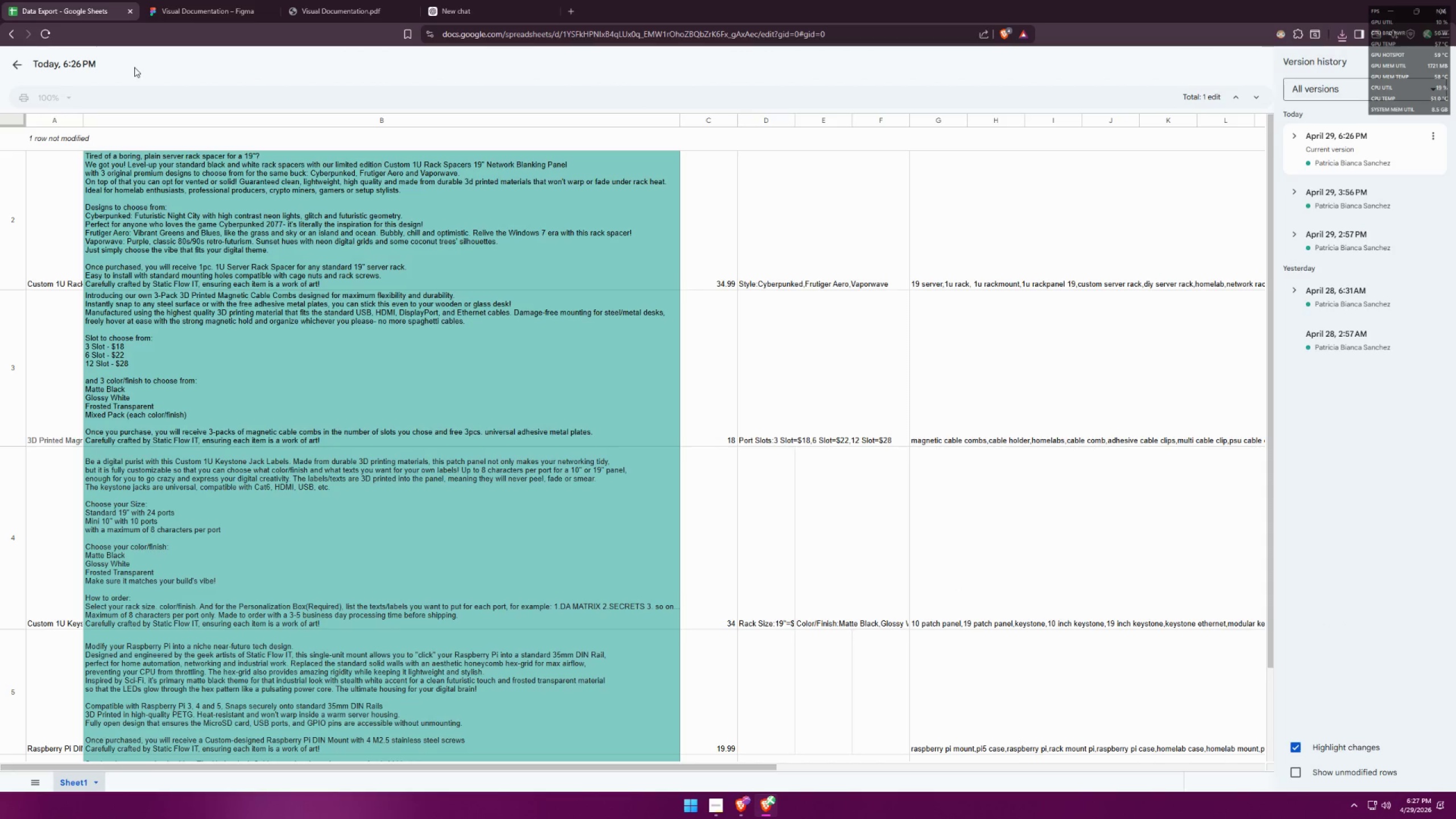 
scroll: coordinate [457, 357], scroll_direction: up, amount: 1.0
 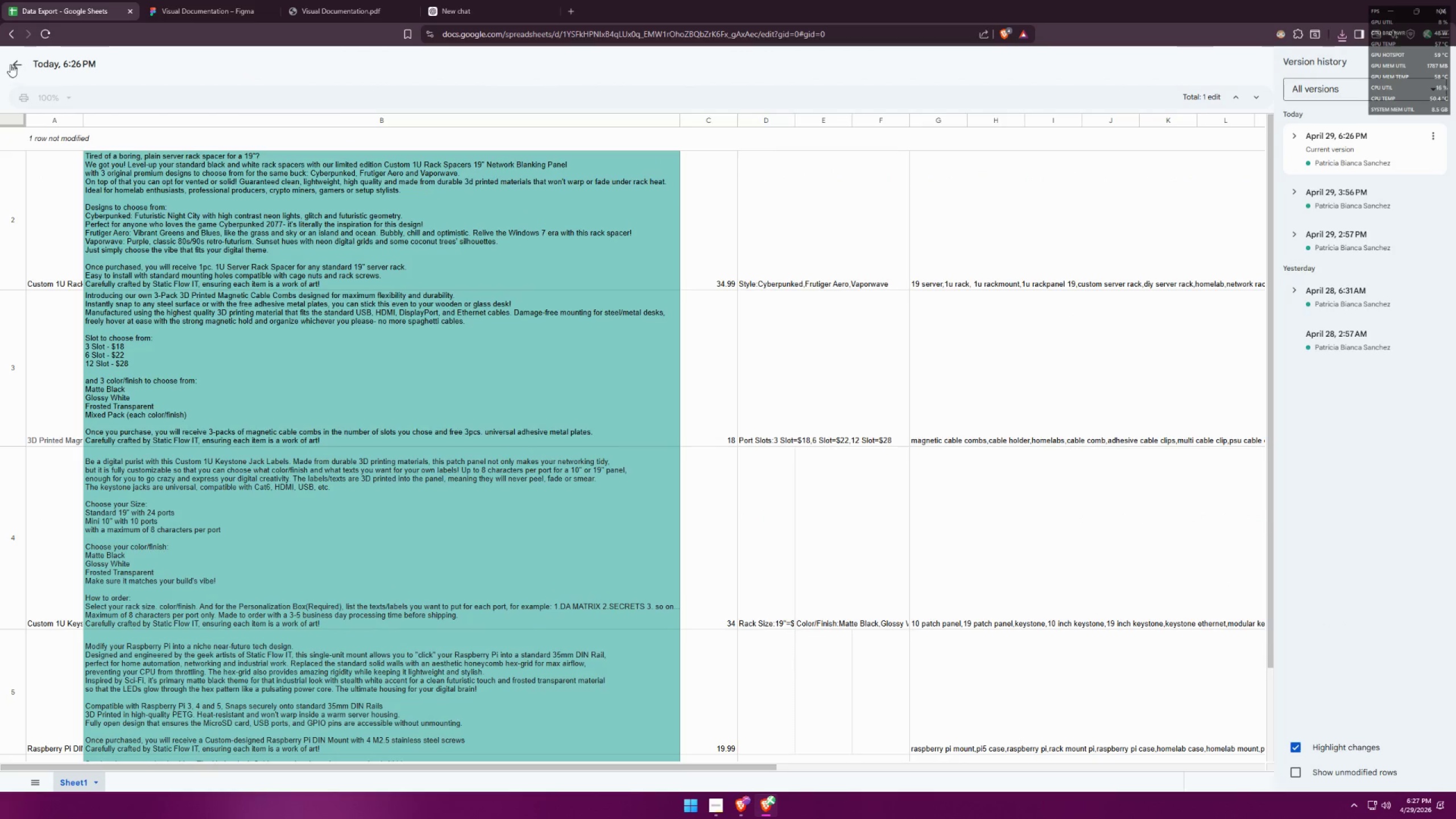 
left_click([10, 64])
 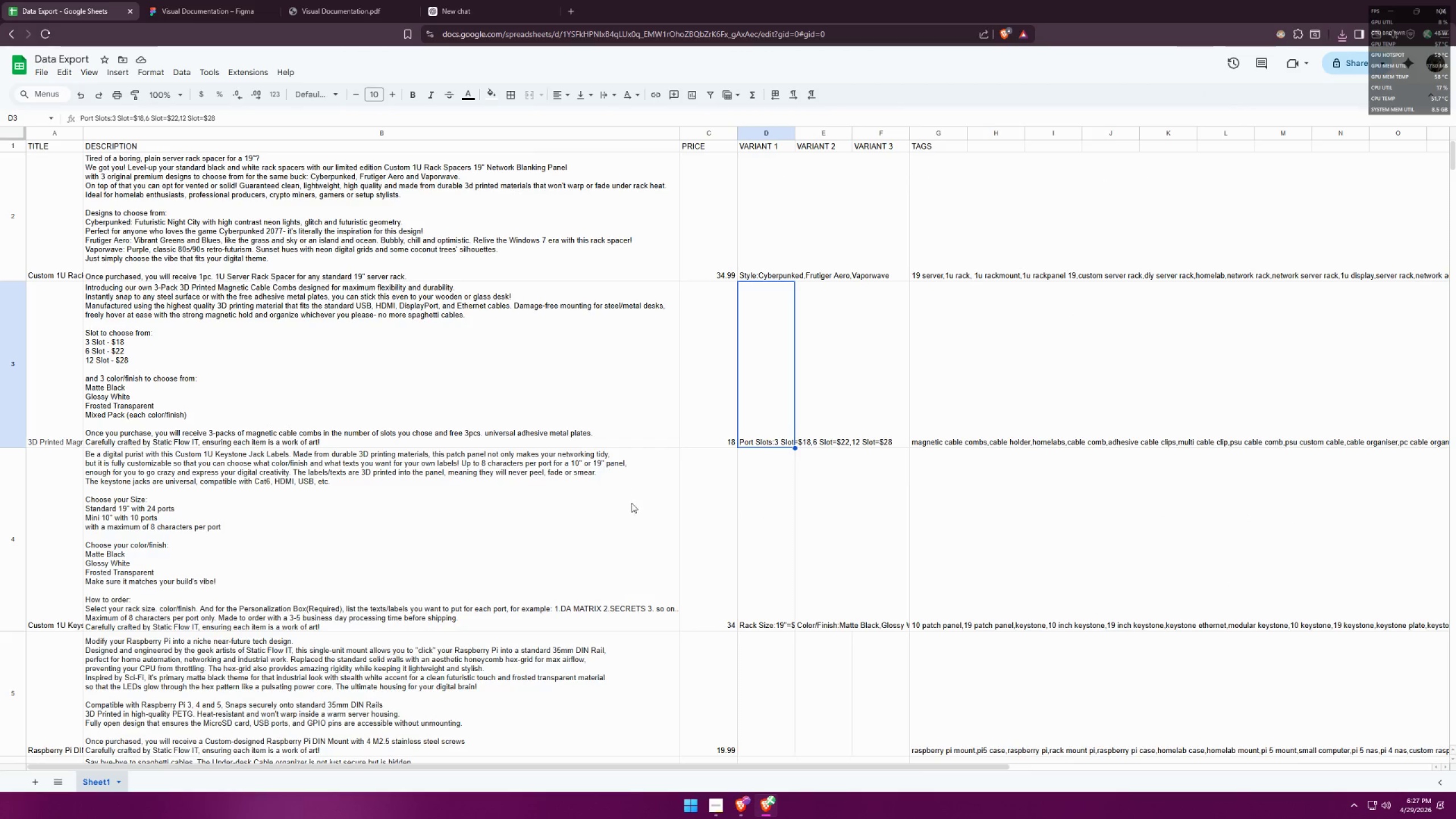 
double_click([675, 510])
 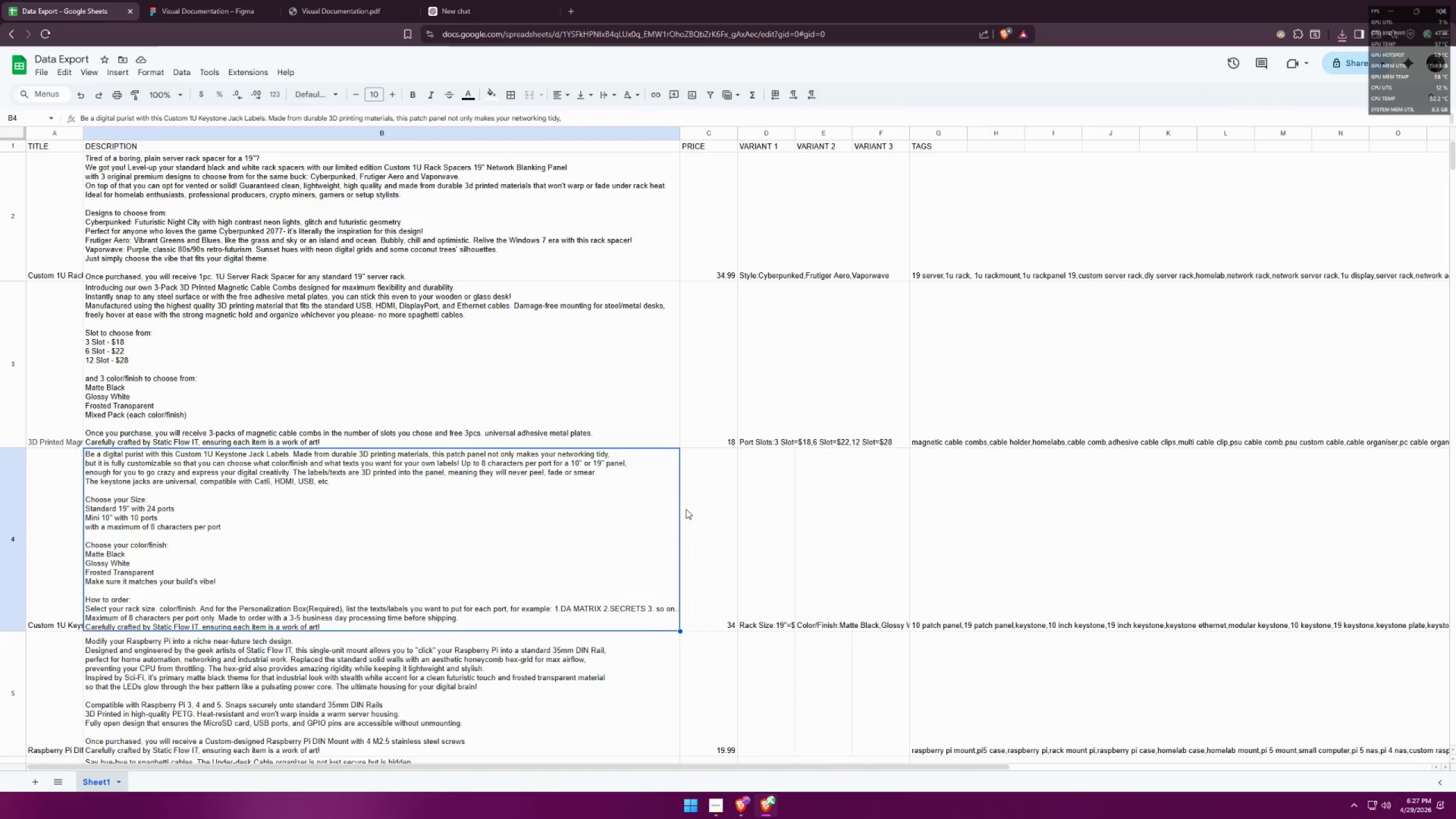 